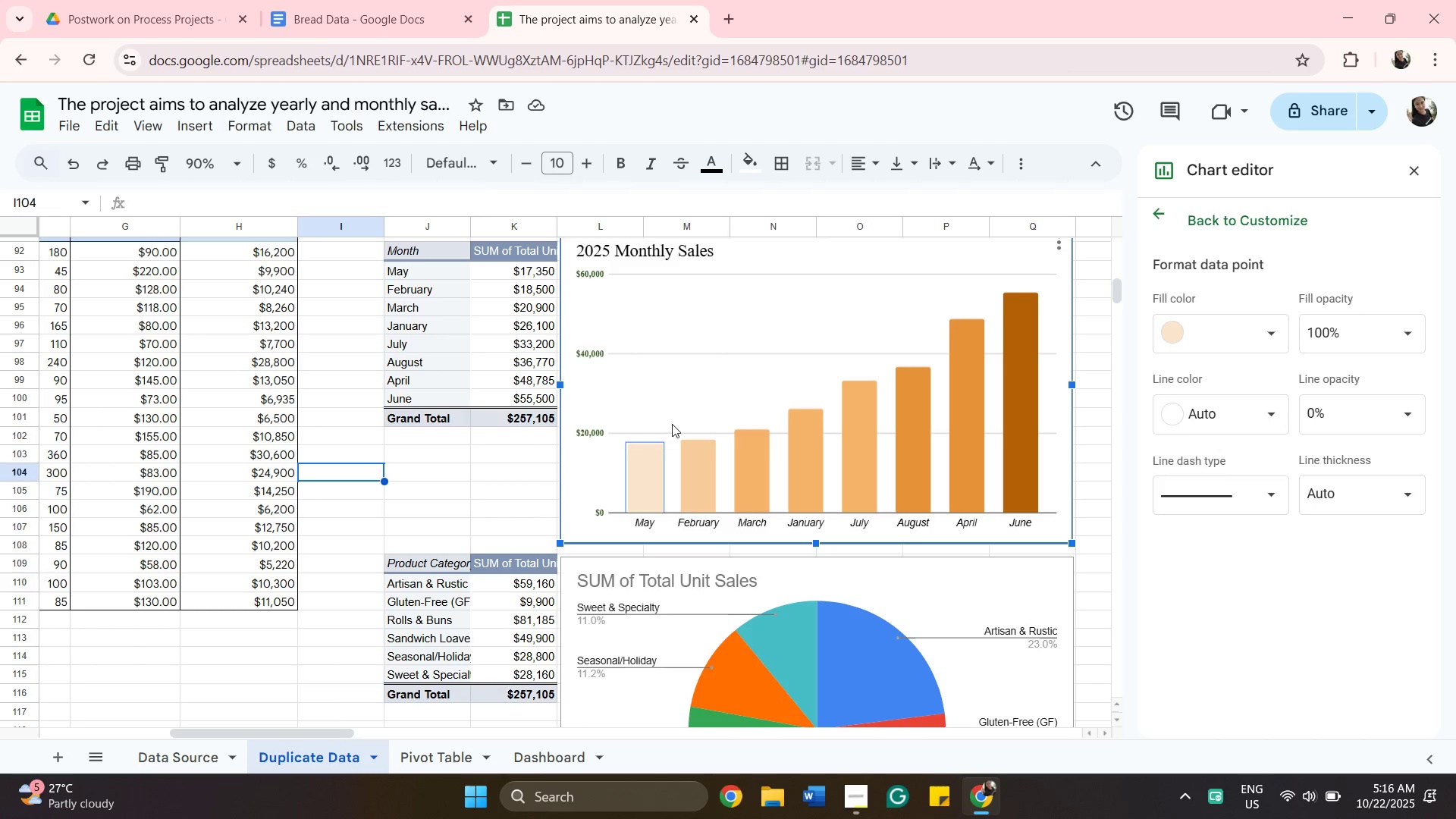 
left_click([692, 354])
 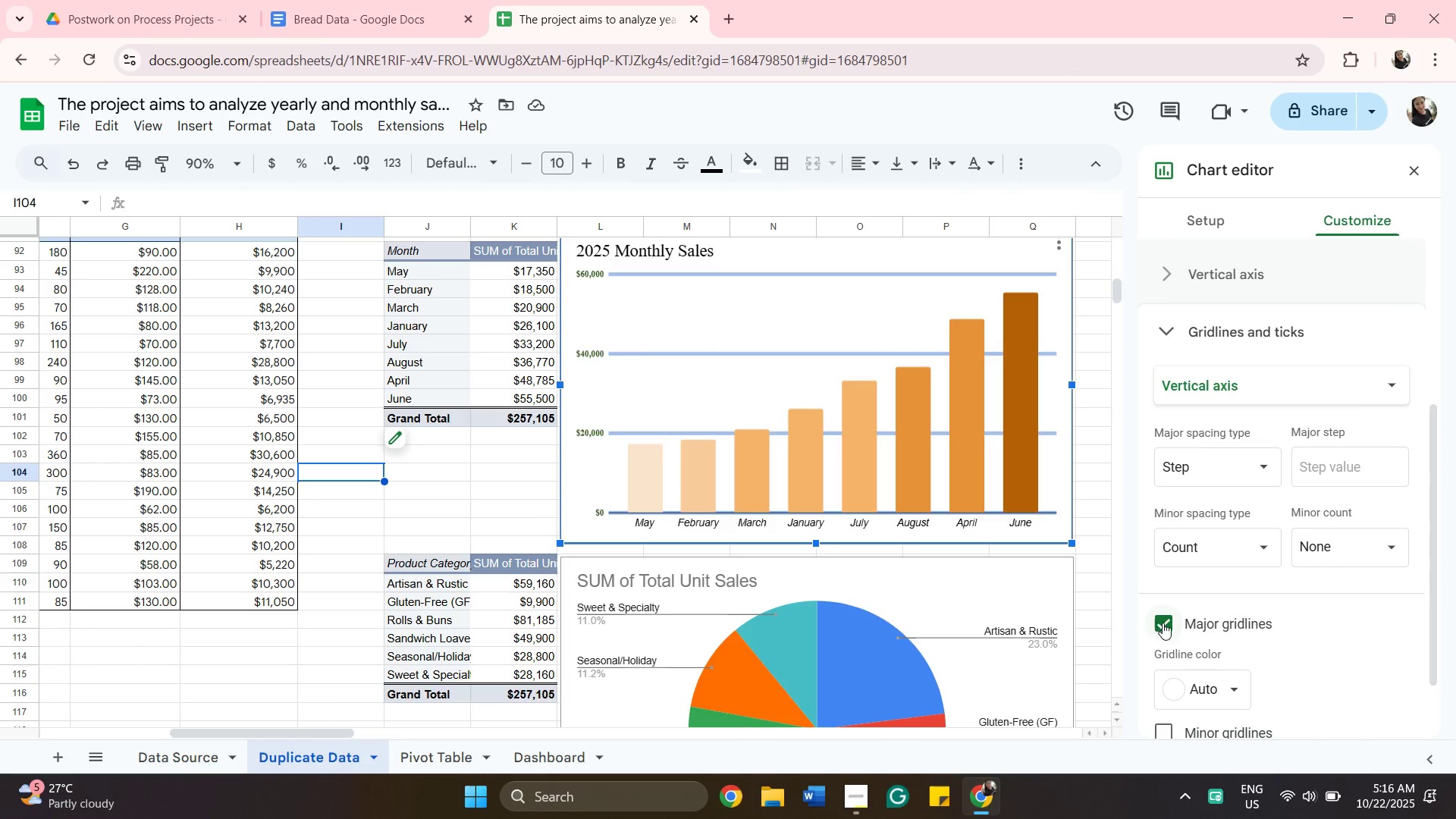 
left_click([1163, 623])
 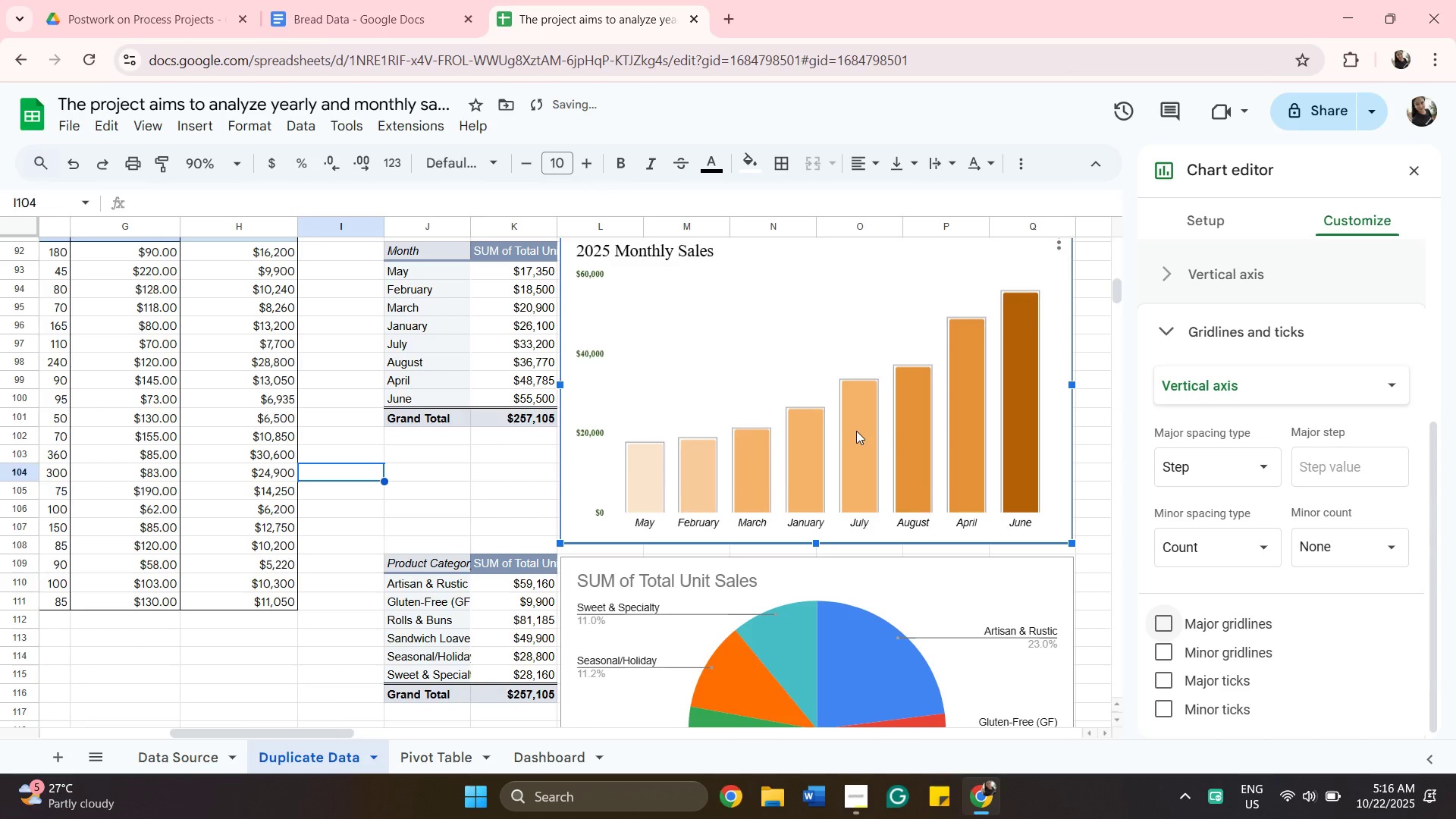 
left_click([856, 431])
 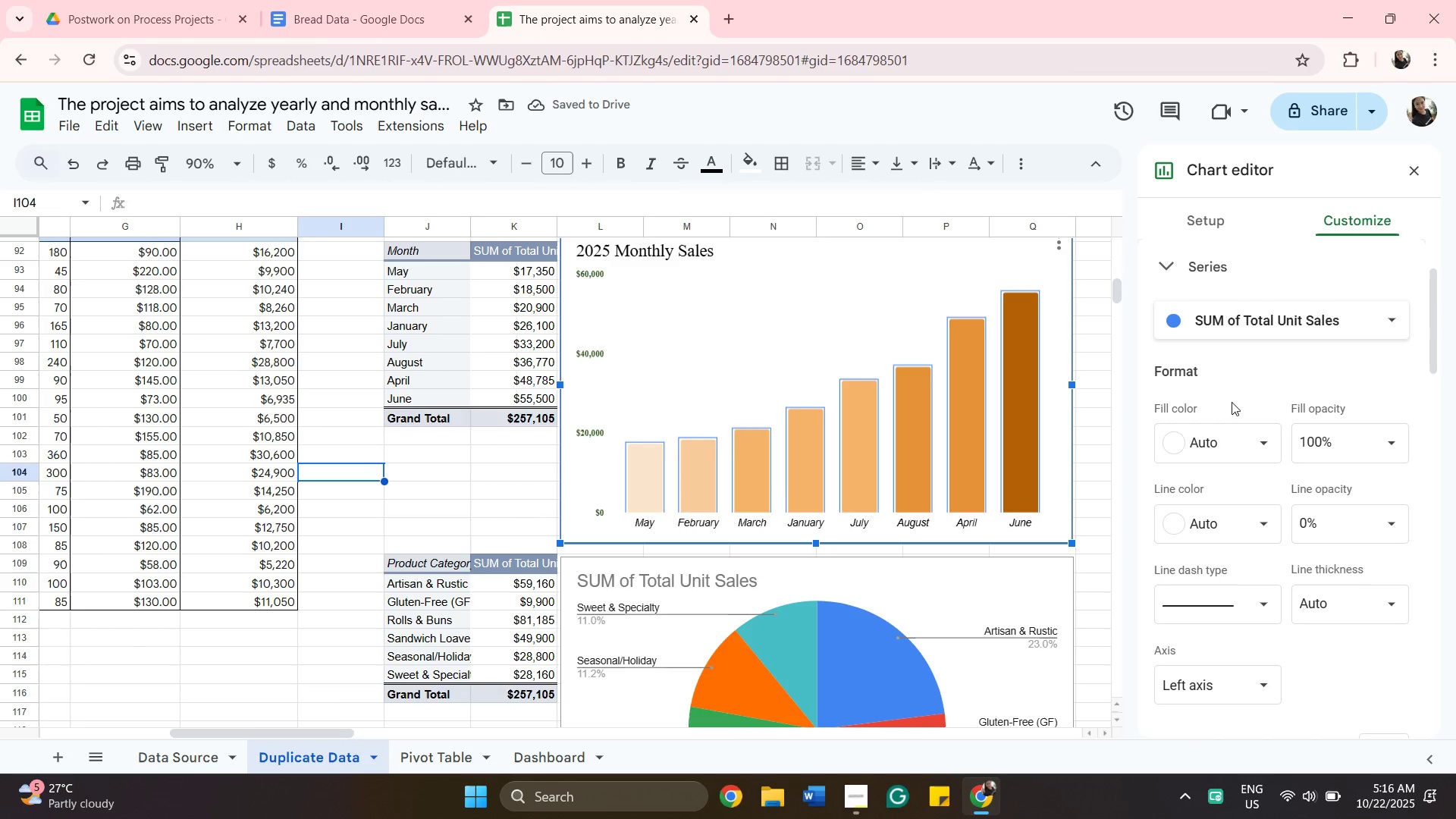 
left_click([820, 359])
 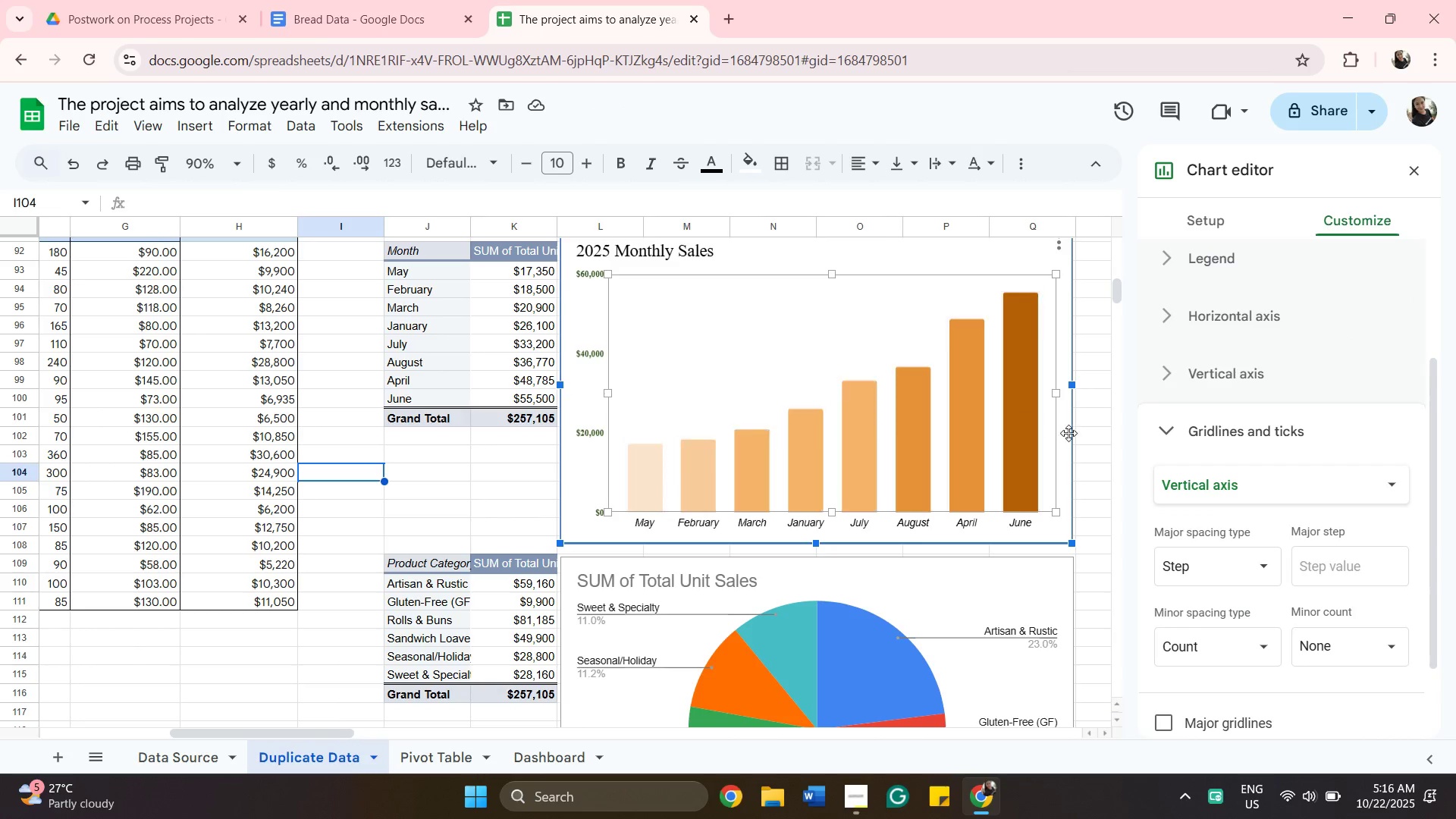 
scroll: coordinate [1152, 681], scroll_direction: down, amount: 6.0
 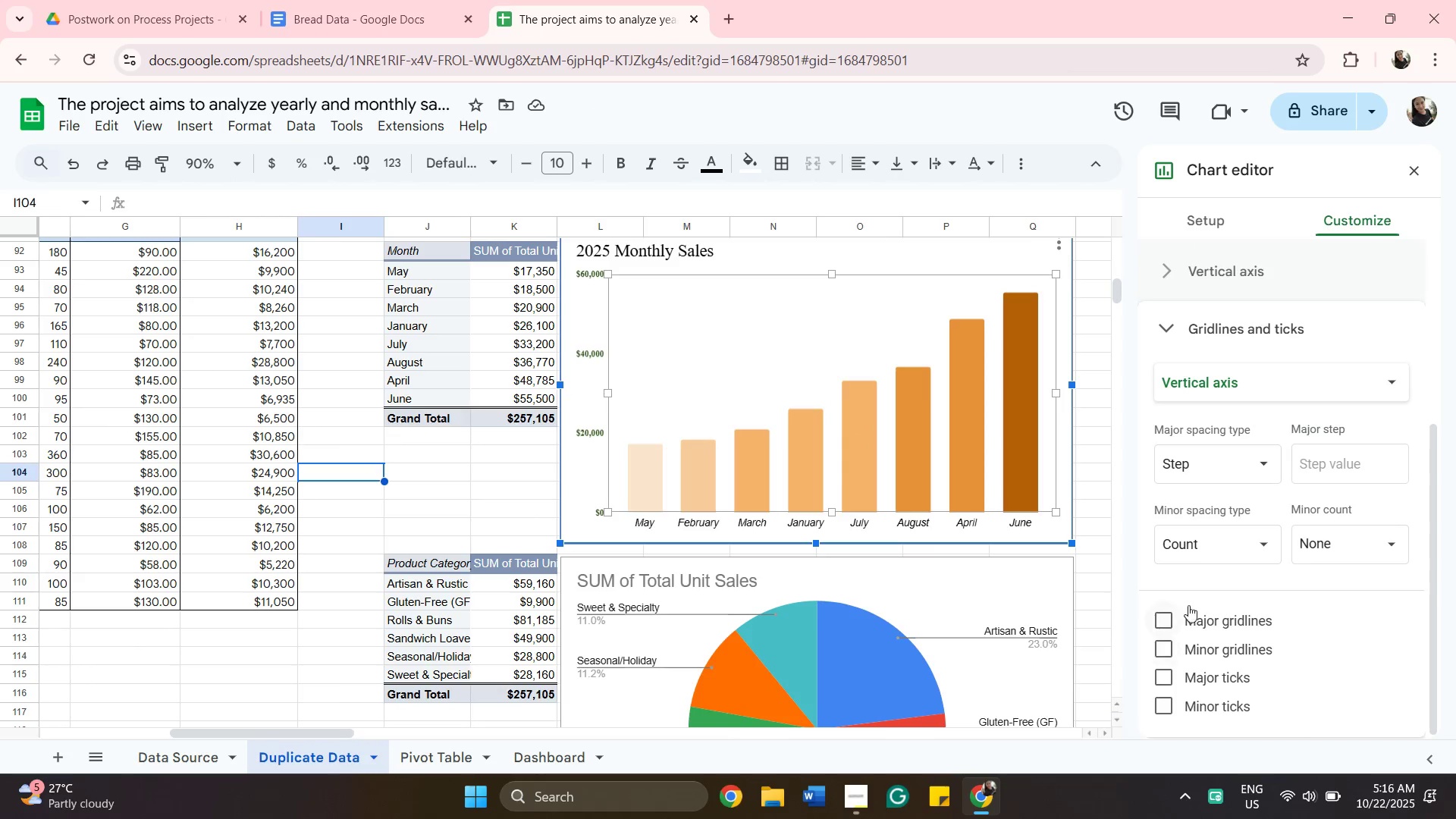 
mouse_move([1207, 568])
 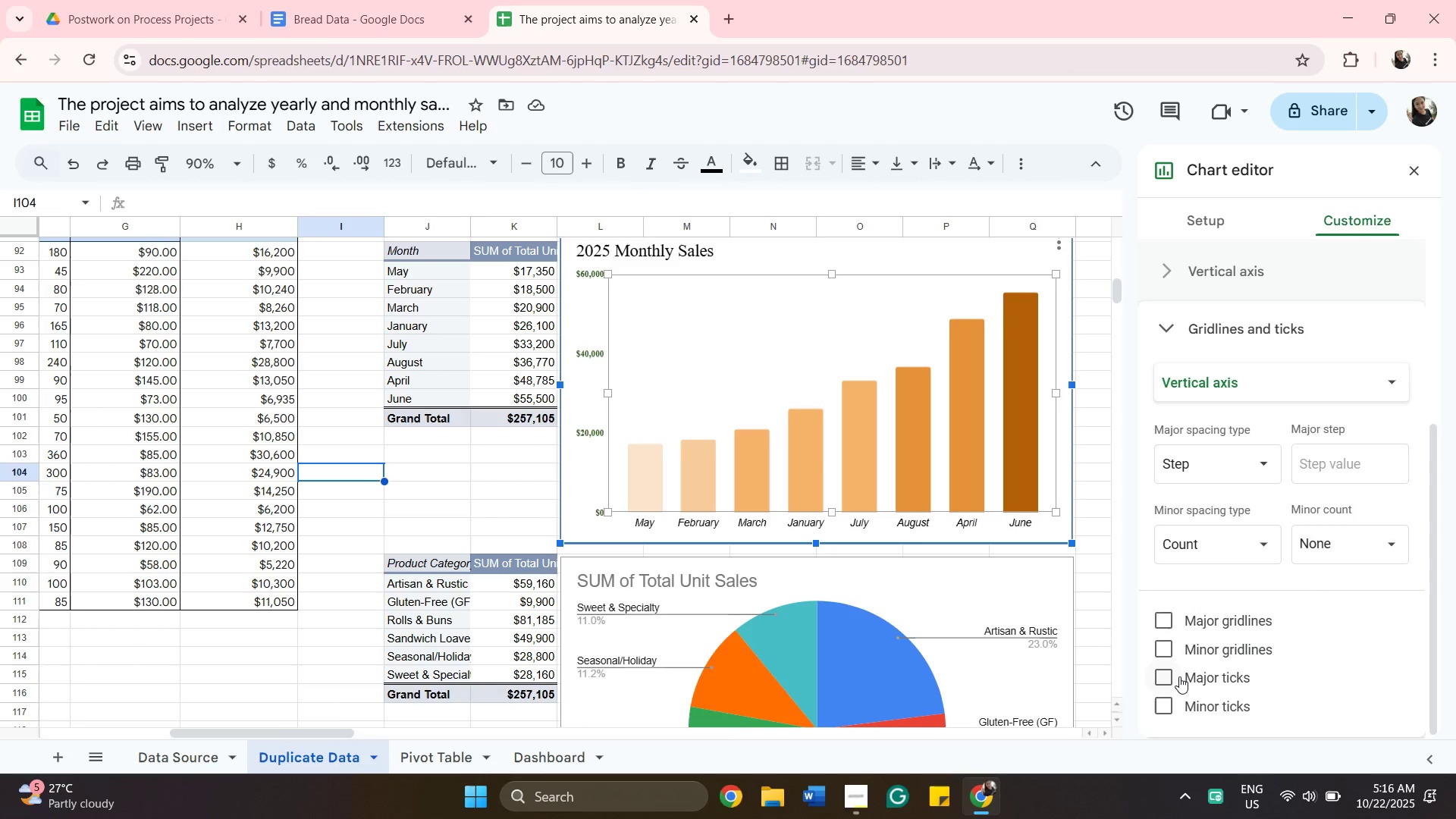 
left_click([1179, 676])
 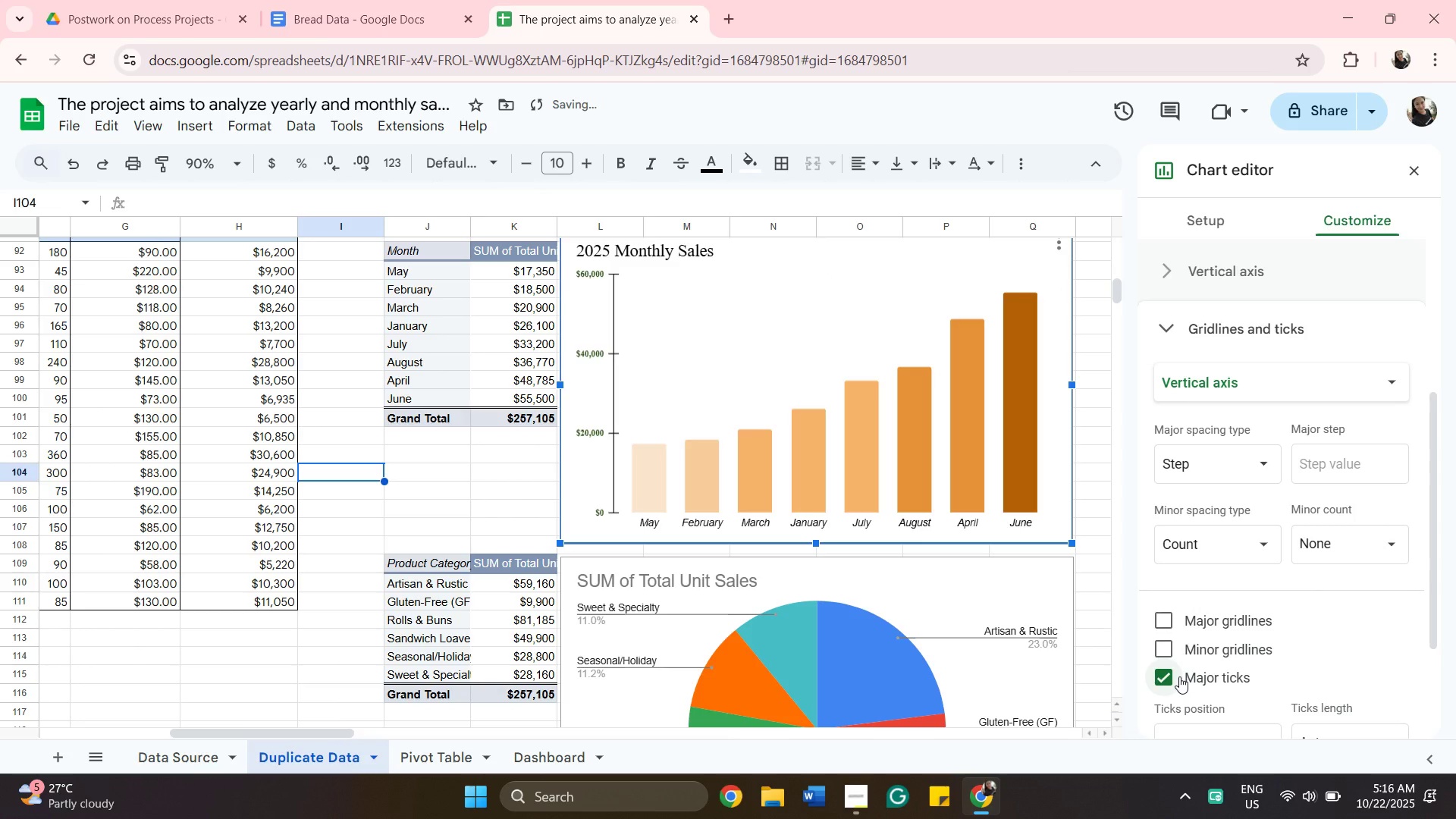 
left_click([1179, 676])
 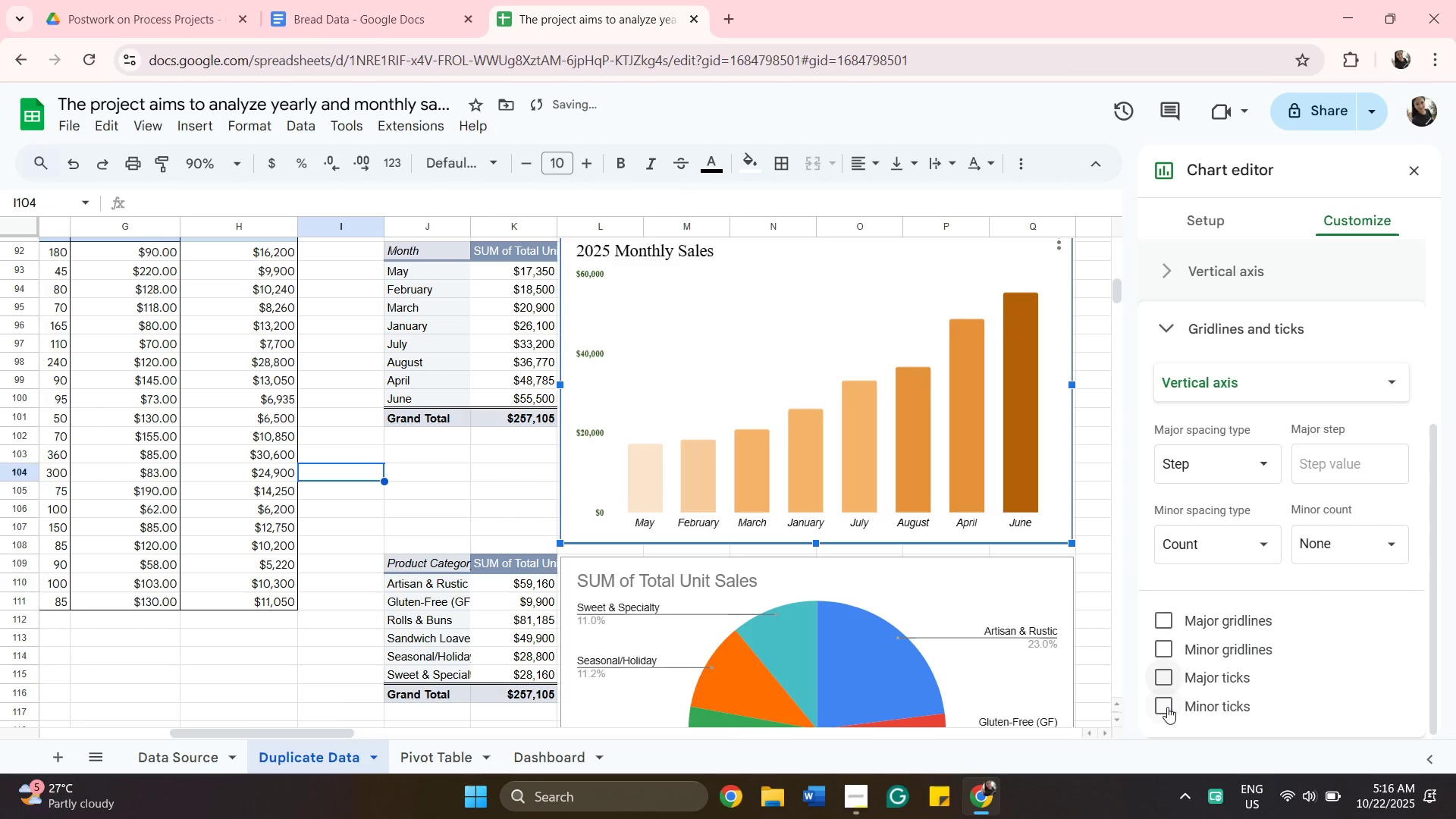 
left_click([1166, 707])
 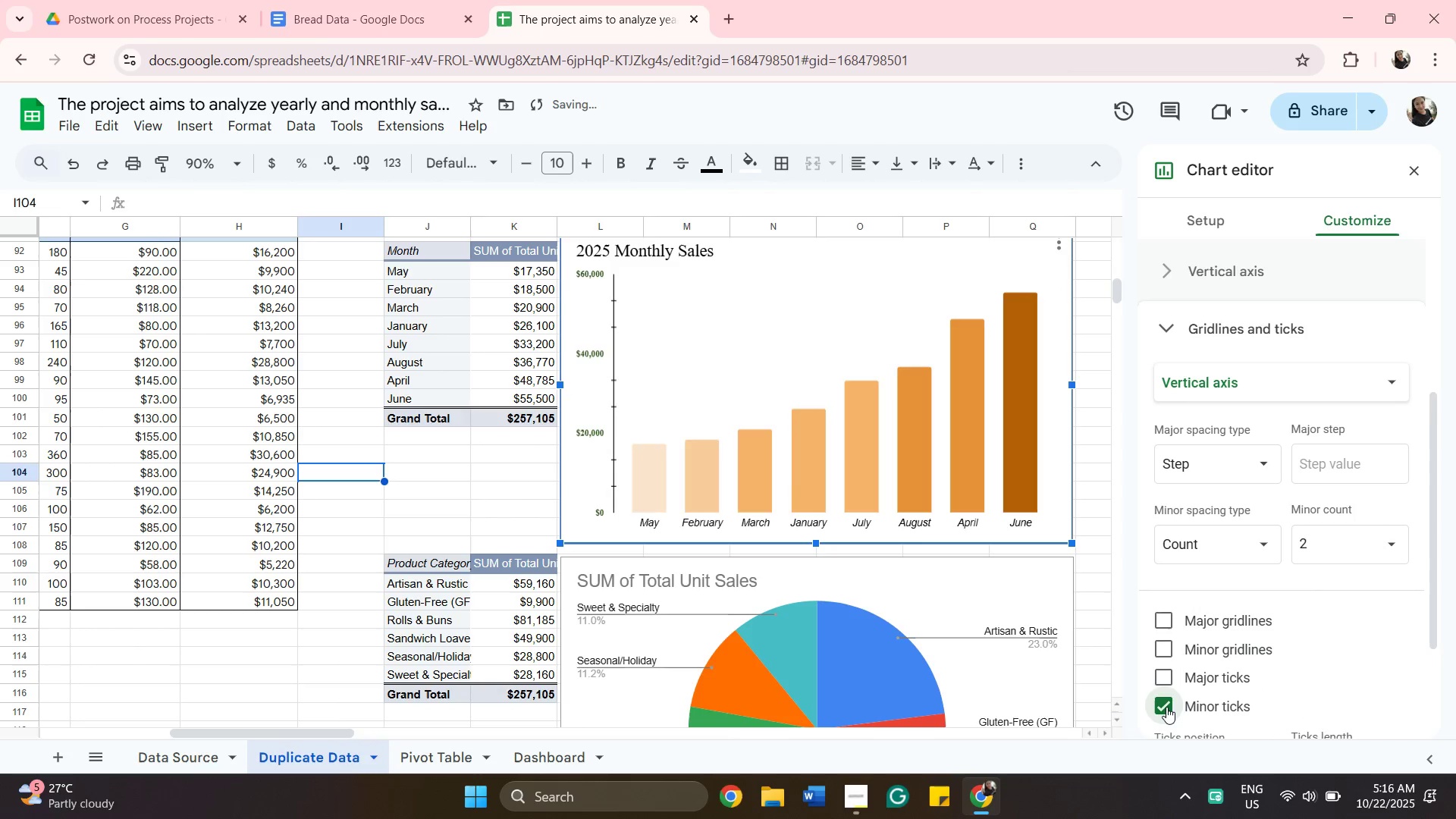 
left_click([1166, 707])
 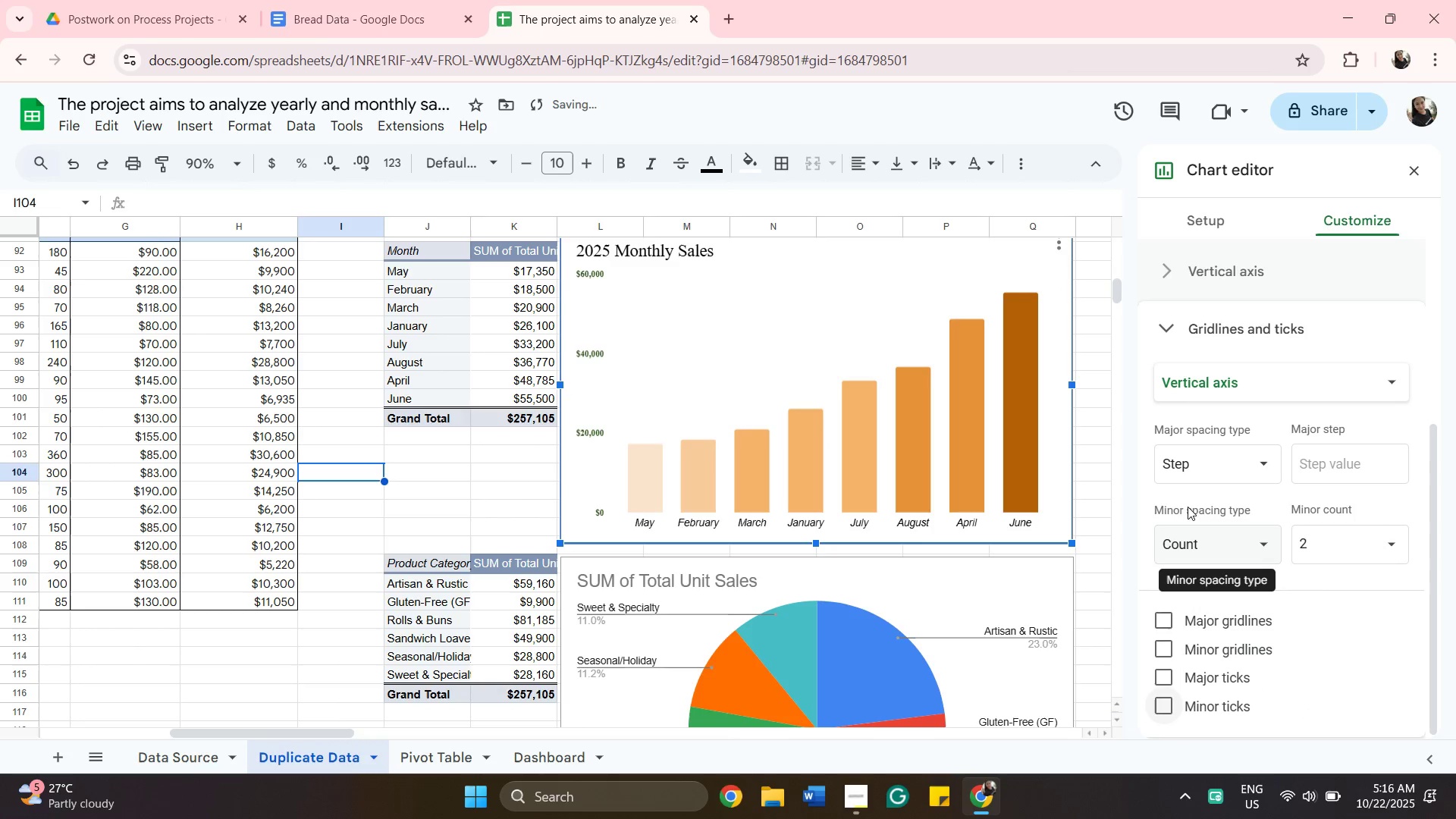 
scroll: coordinate [1179, 485], scroll_direction: up, amount: 3.0
 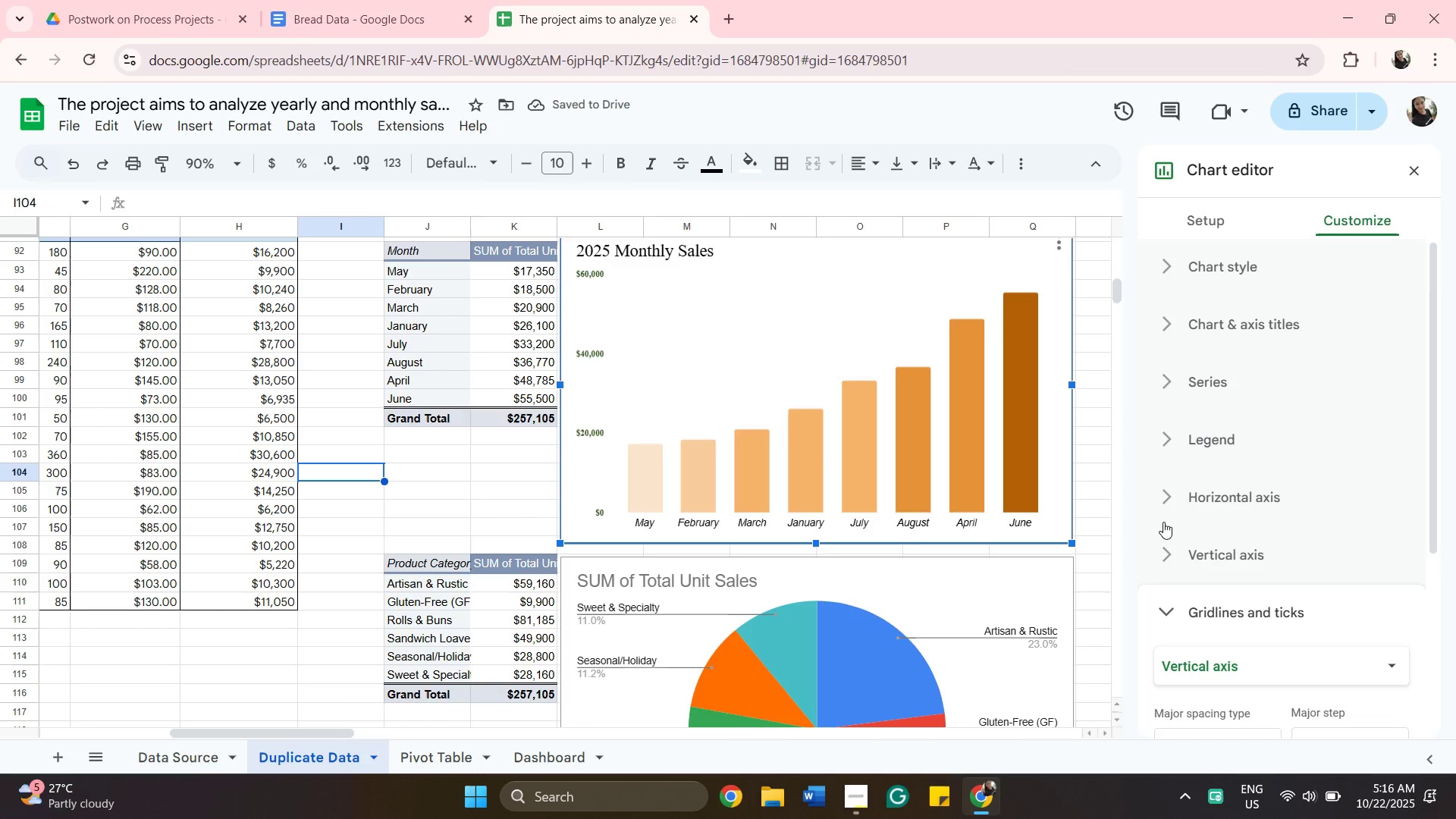 
scroll: coordinate [997, 435], scroll_direction: down, amount: 5.0
 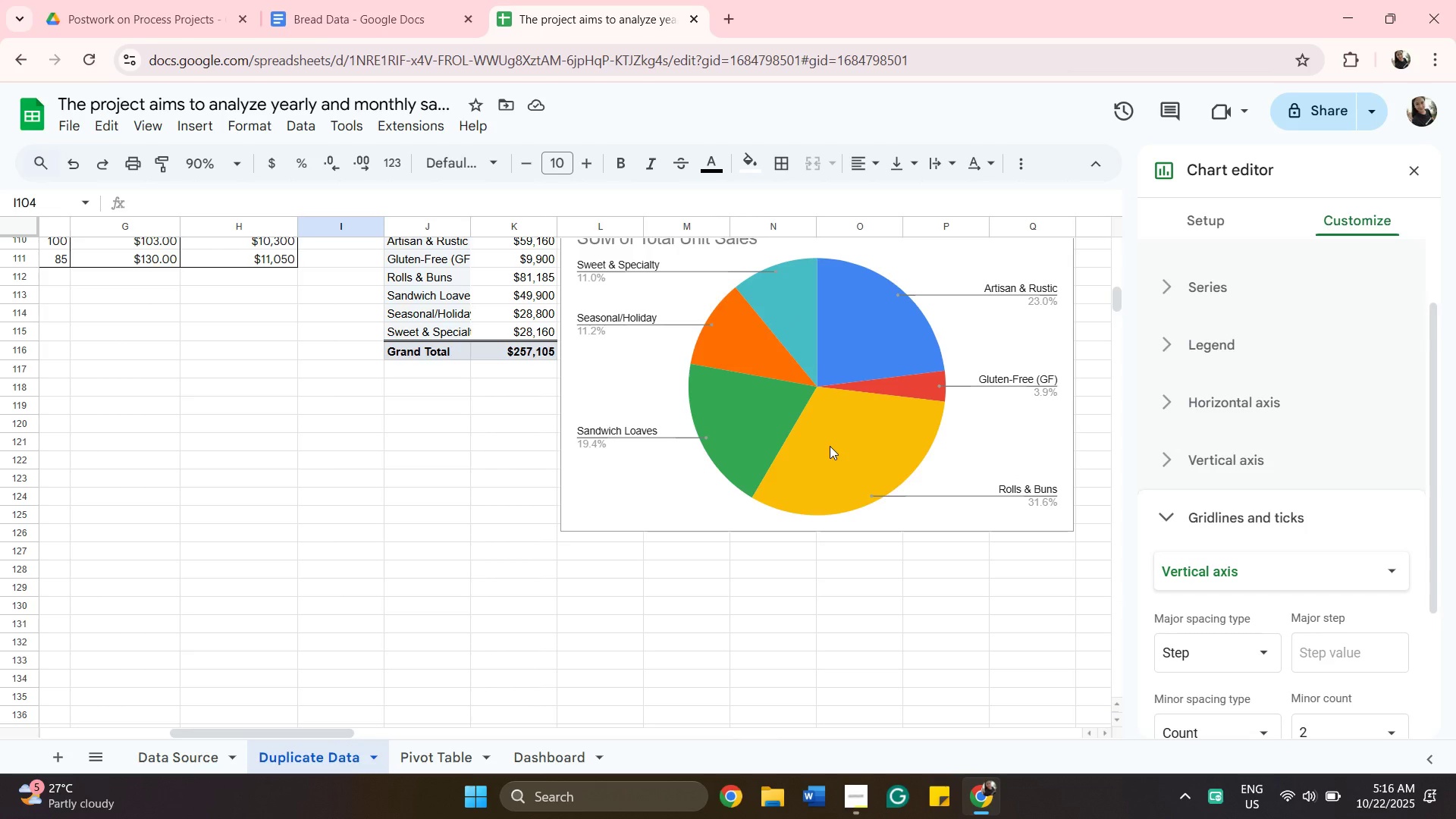 
wait(7.95)
 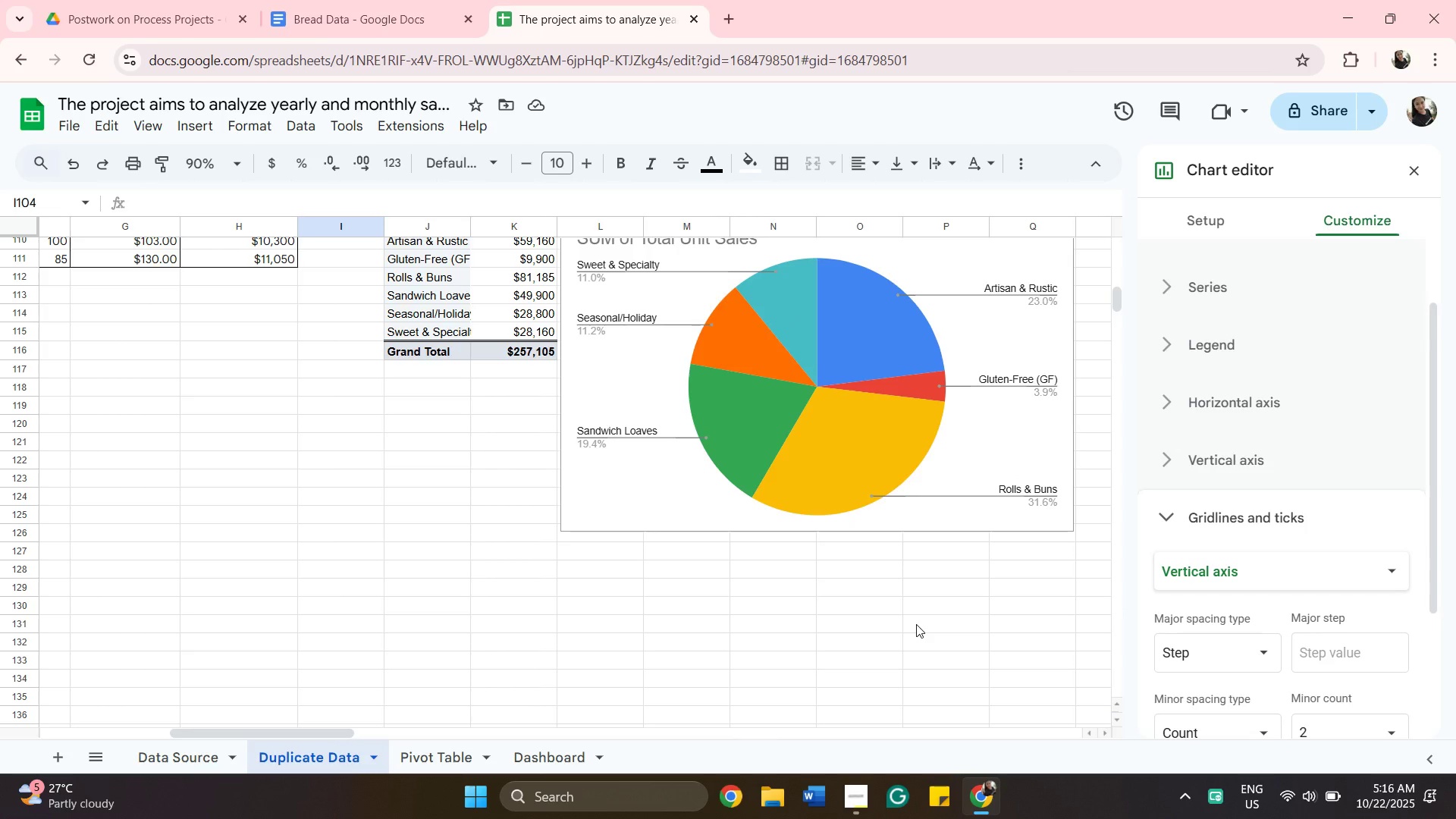 
scroll: coordinate [873, 507], scroll_direction: up, amount: 5.0
 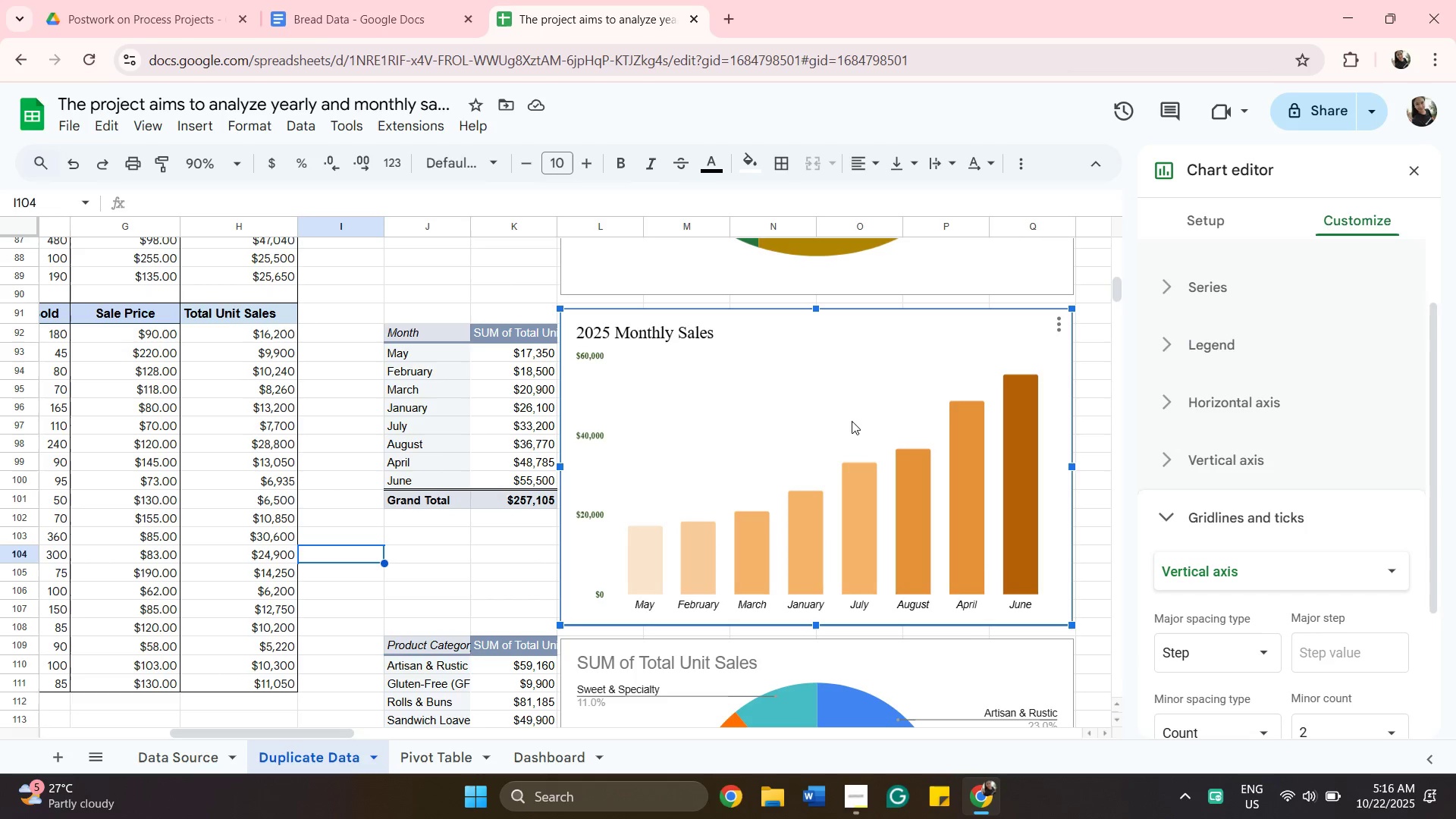 
wait(8.92)
 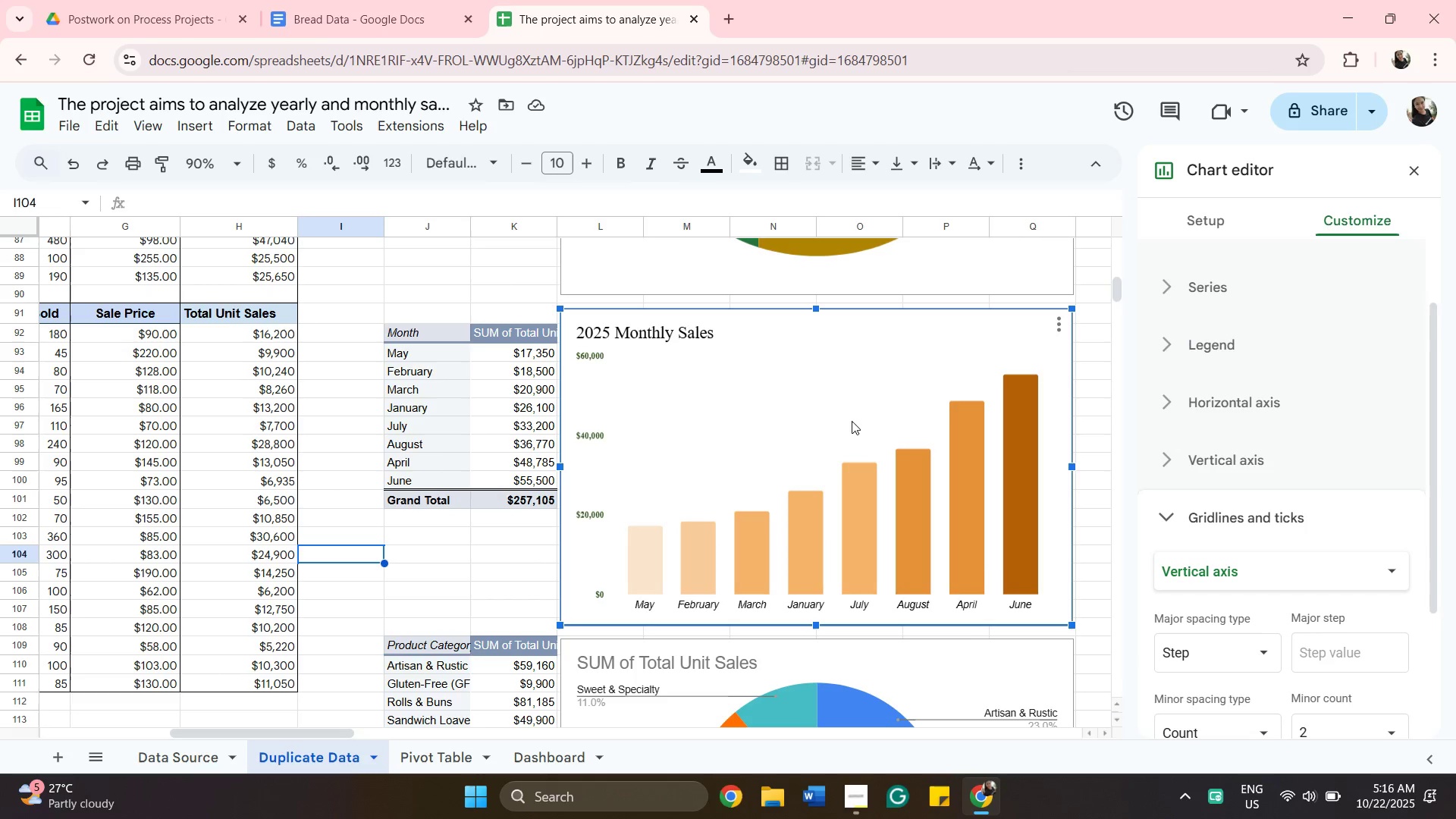 
scroll: coordinate [456, 574], scroll_direction: down, amount: 1.0
 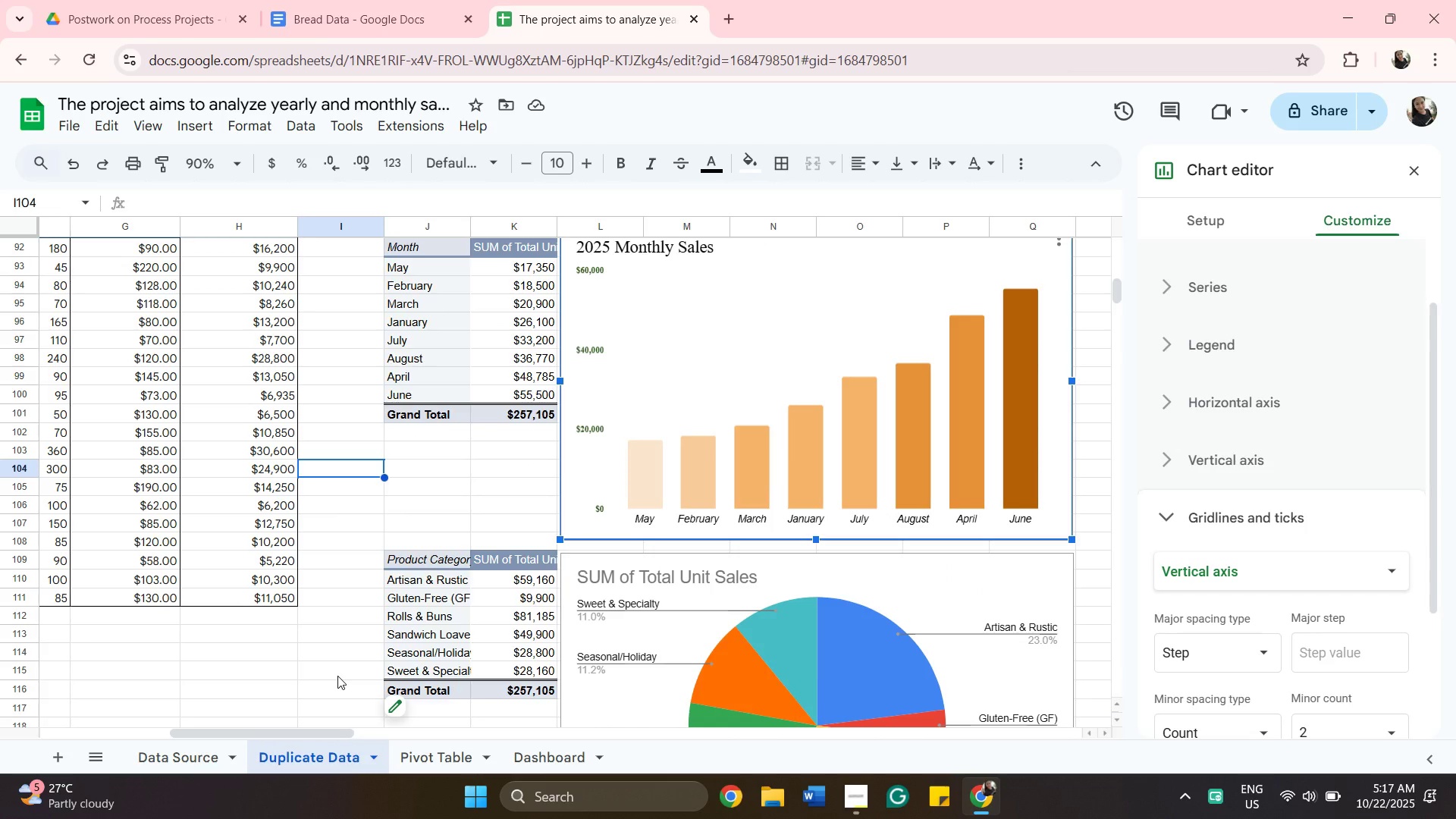 
left_click([337, 676])
 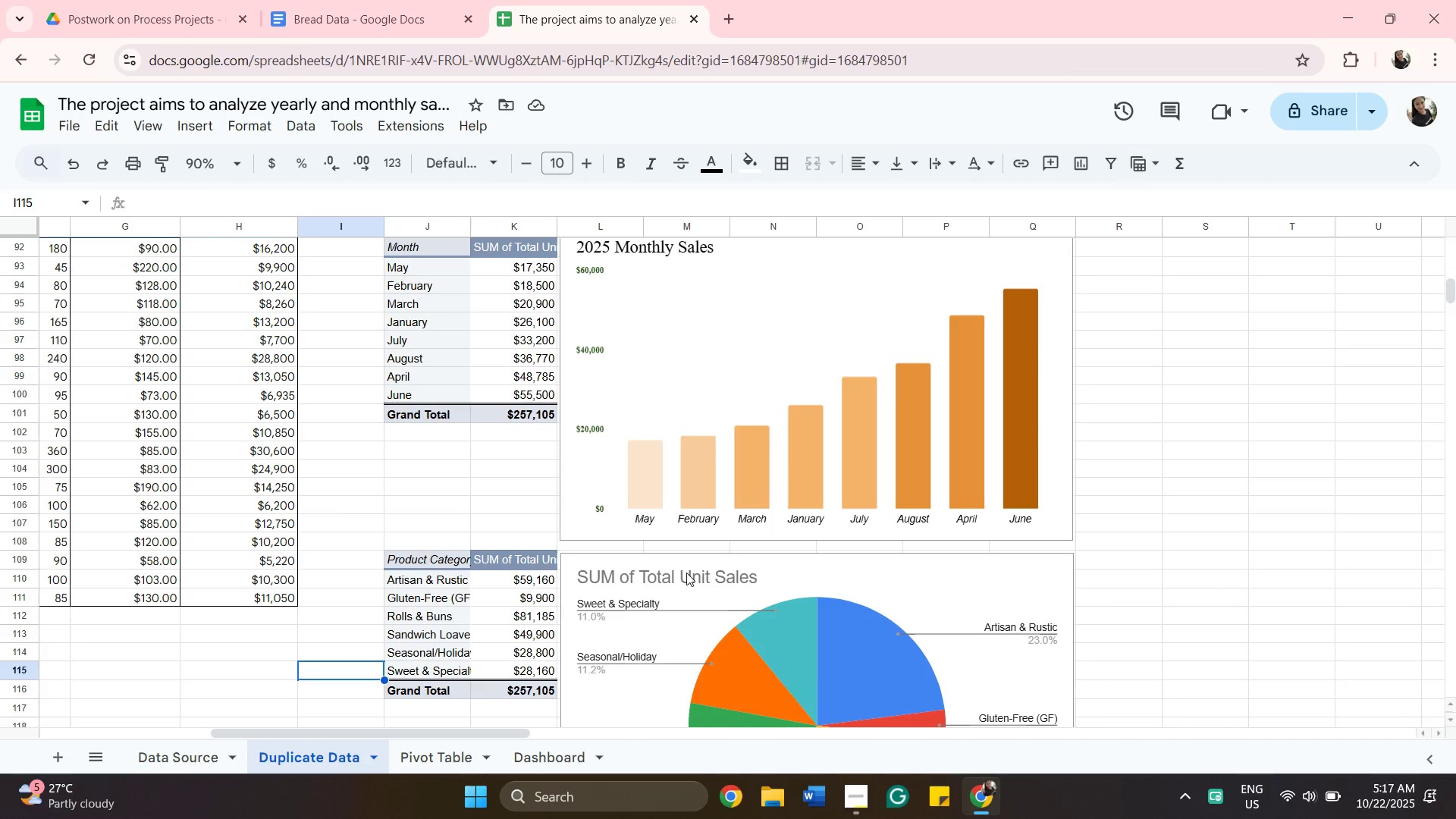 
double_click([686, 573])
 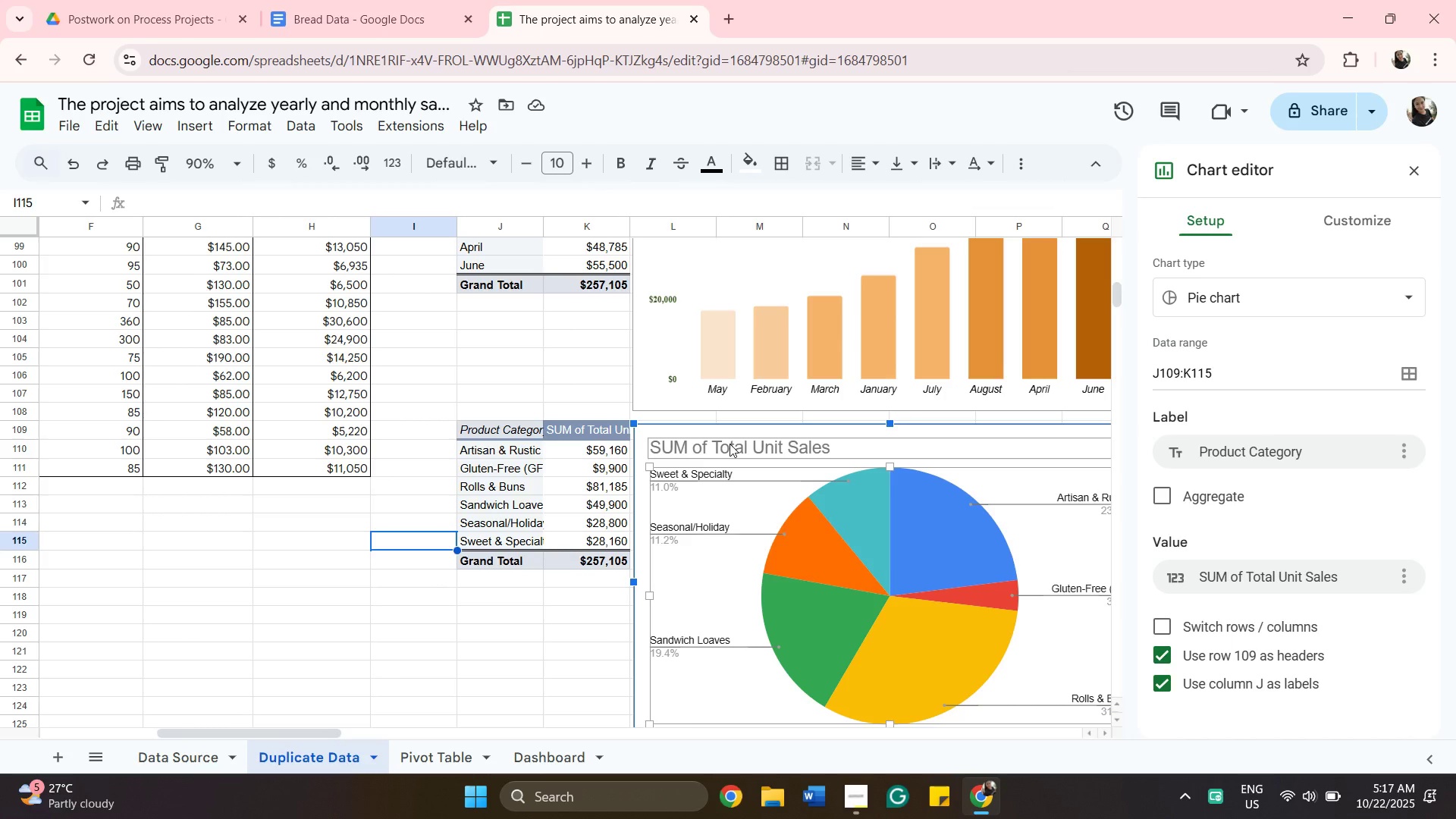 
double_click([730, 444])
 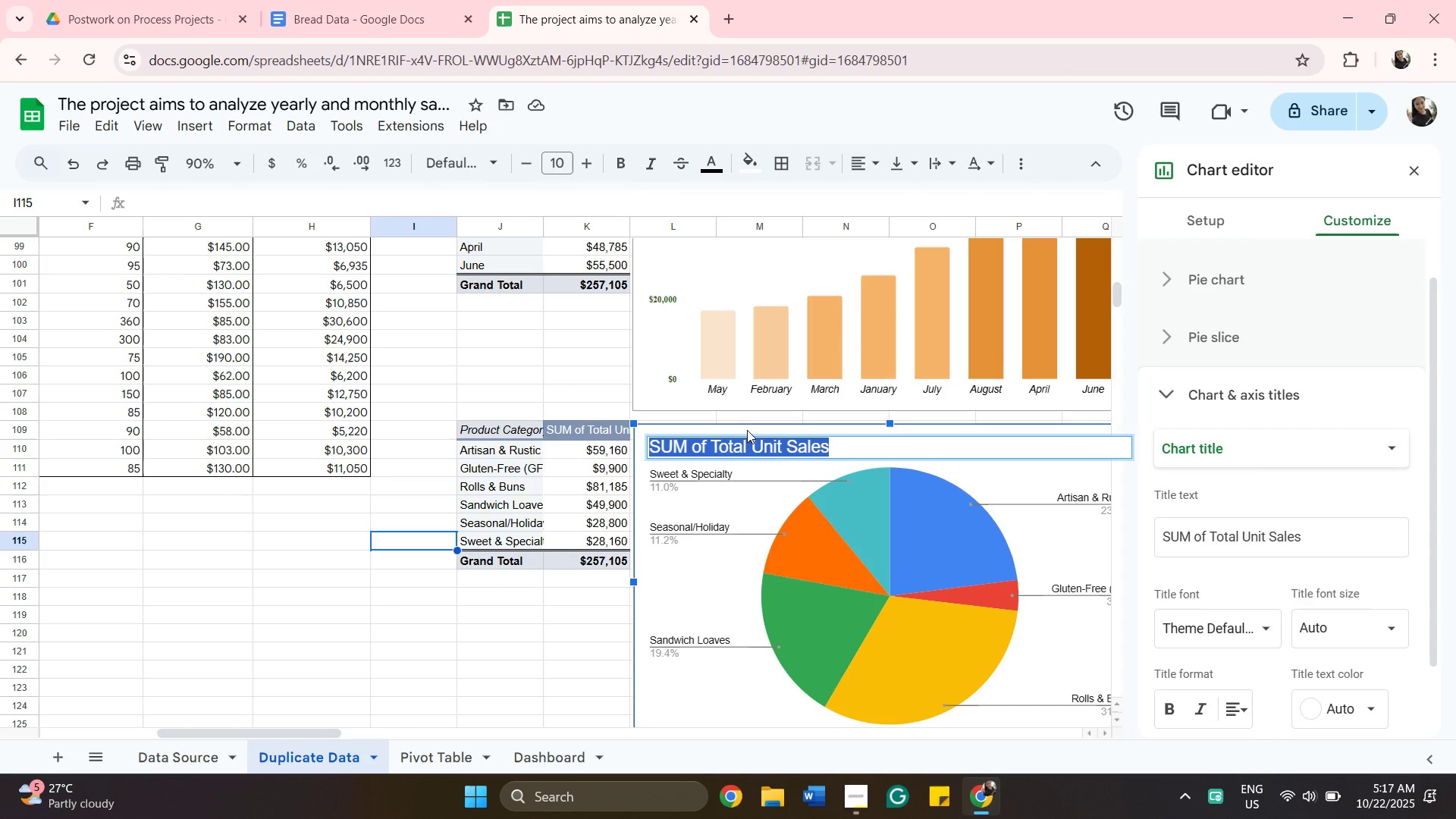 
key(Backspace)
 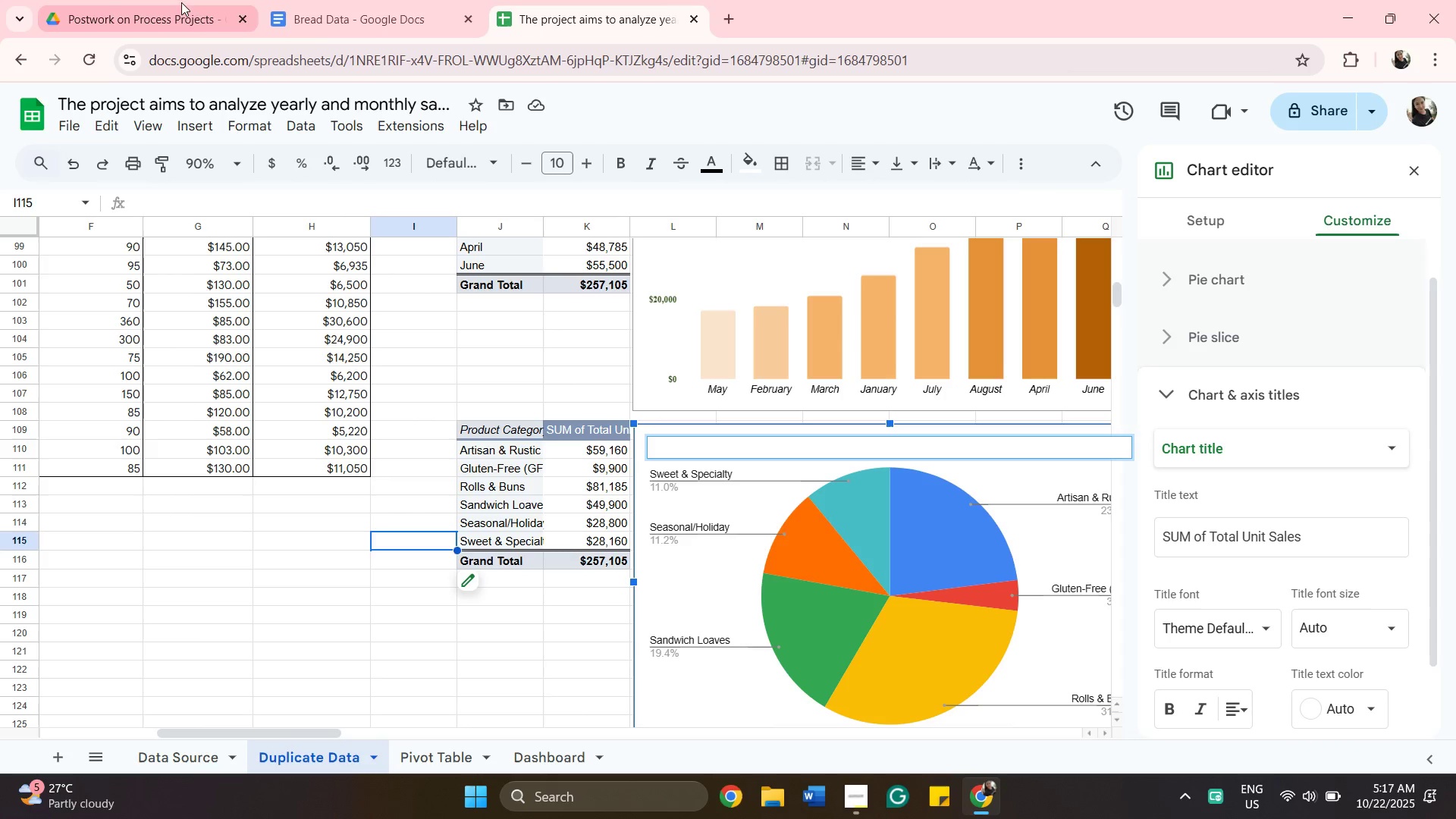 
wait(20.46)
 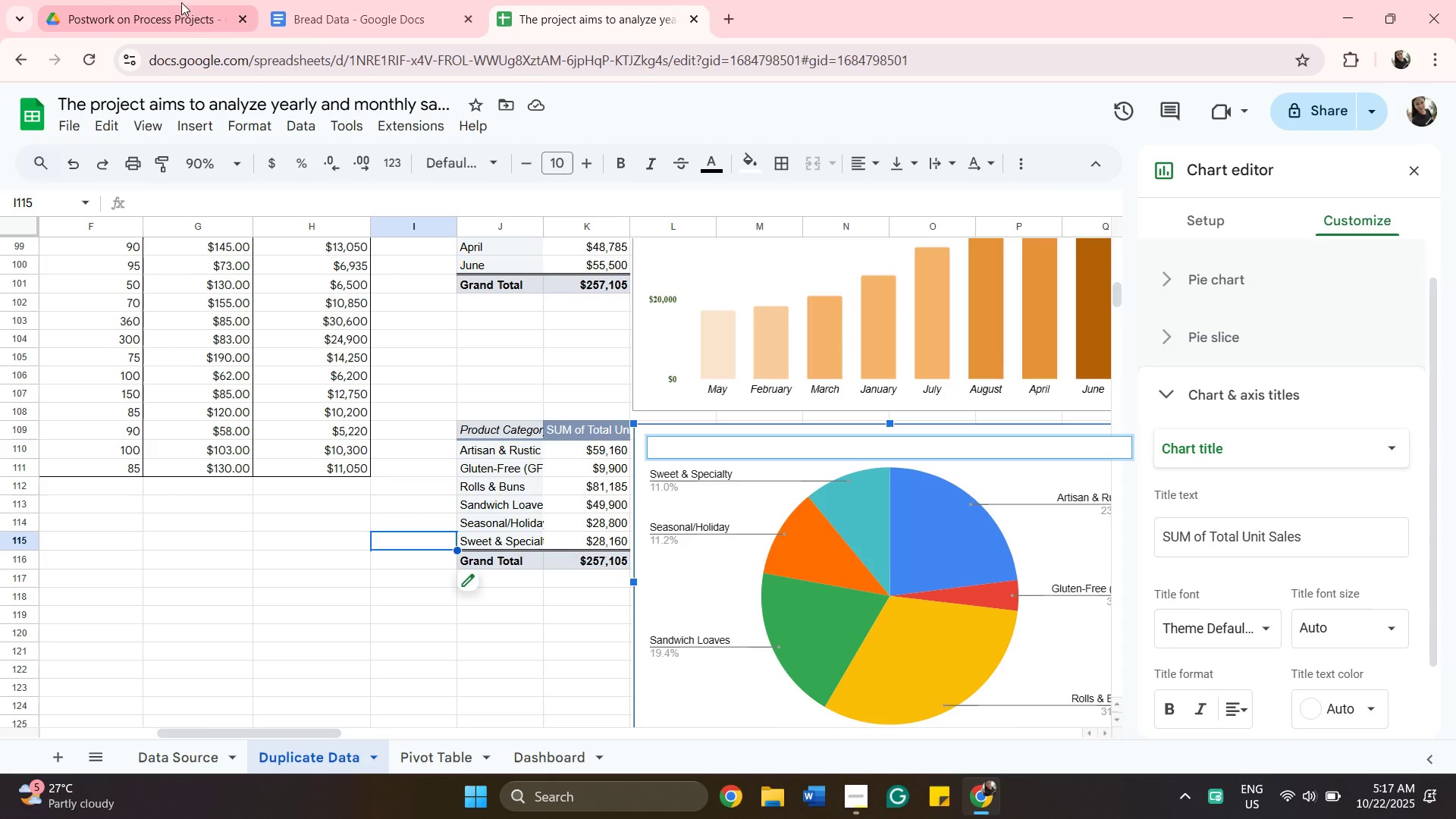 
type(2023 Product)
key(Backspace)
key(Backspace)
key(Backspace)
key(Backspace)
key(Backspace)
key(Backspace)
key(Backspace)
 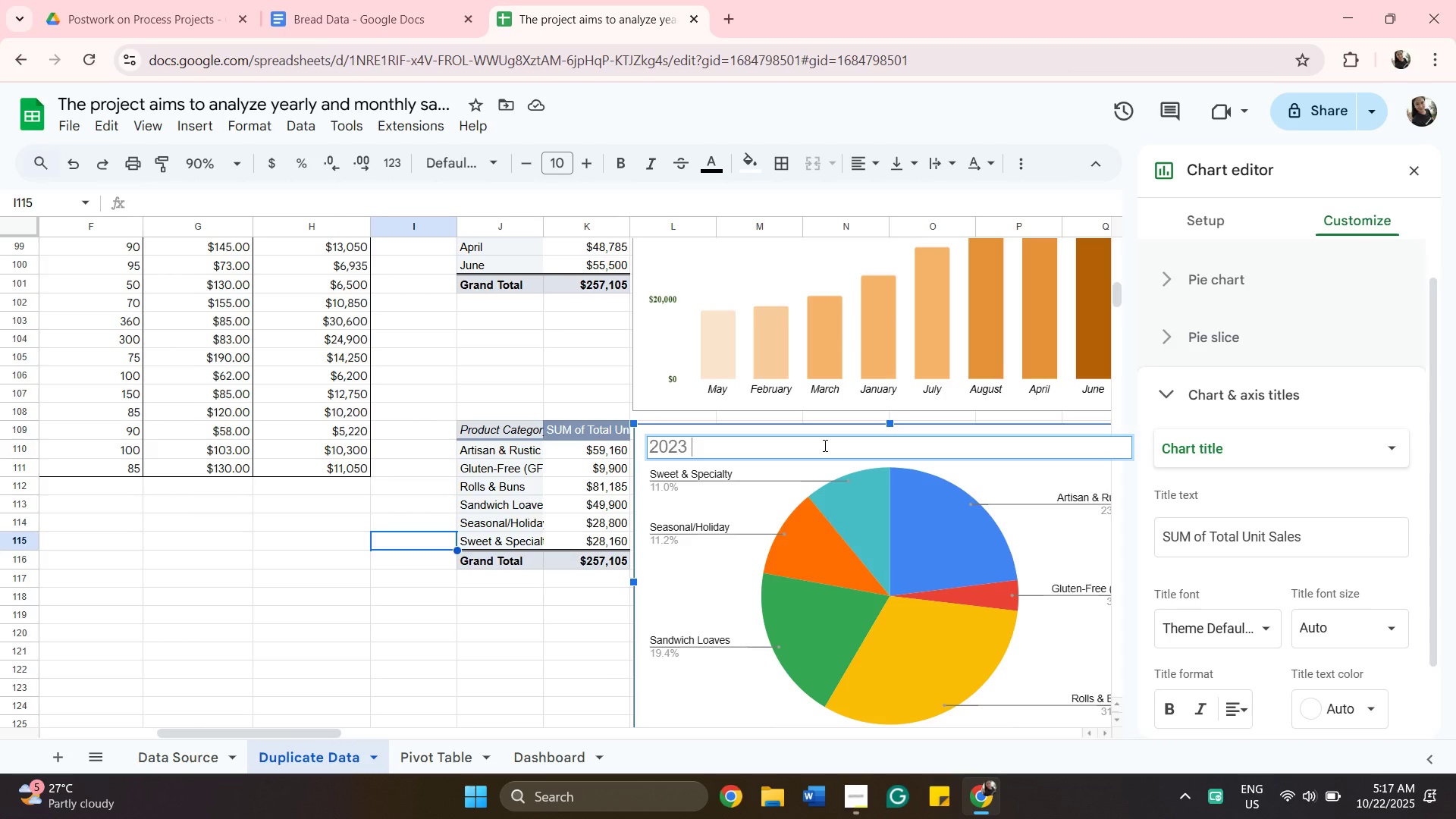 
hold_key(key=ShiftLeft, duration=1.09)
 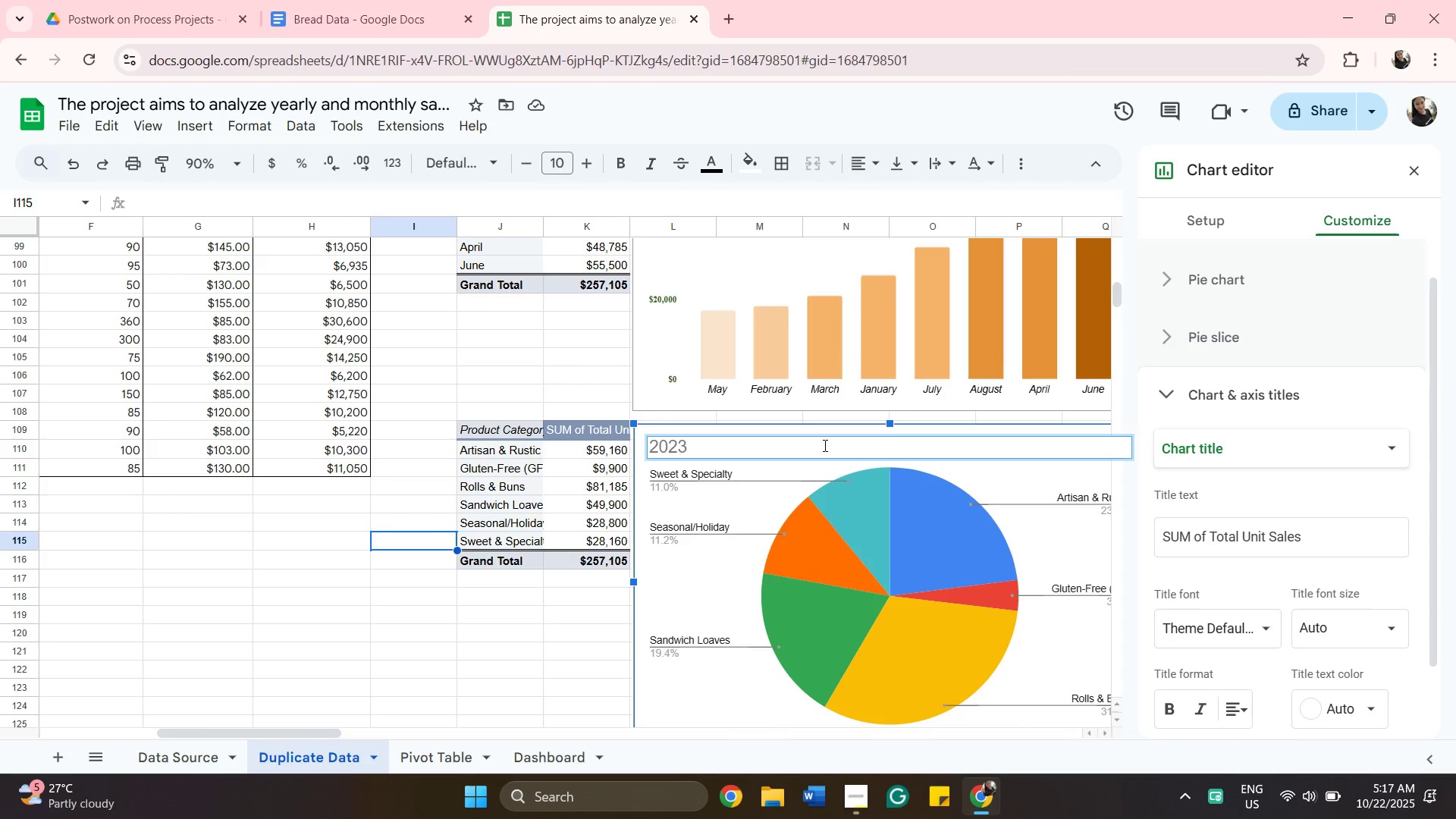 
type(Sot by Categoy)
 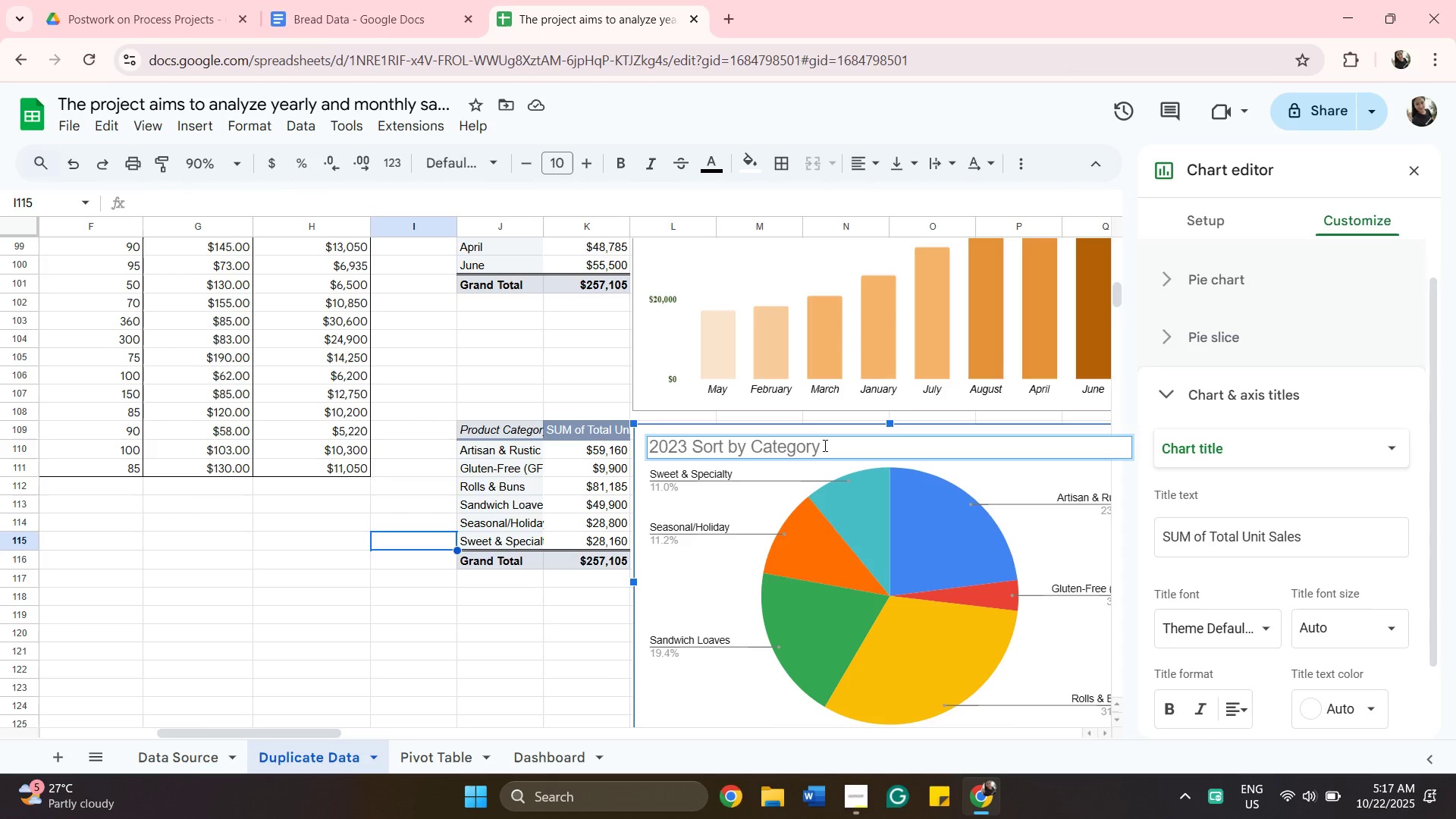 
hold_key(key=R, duration=0.31)
 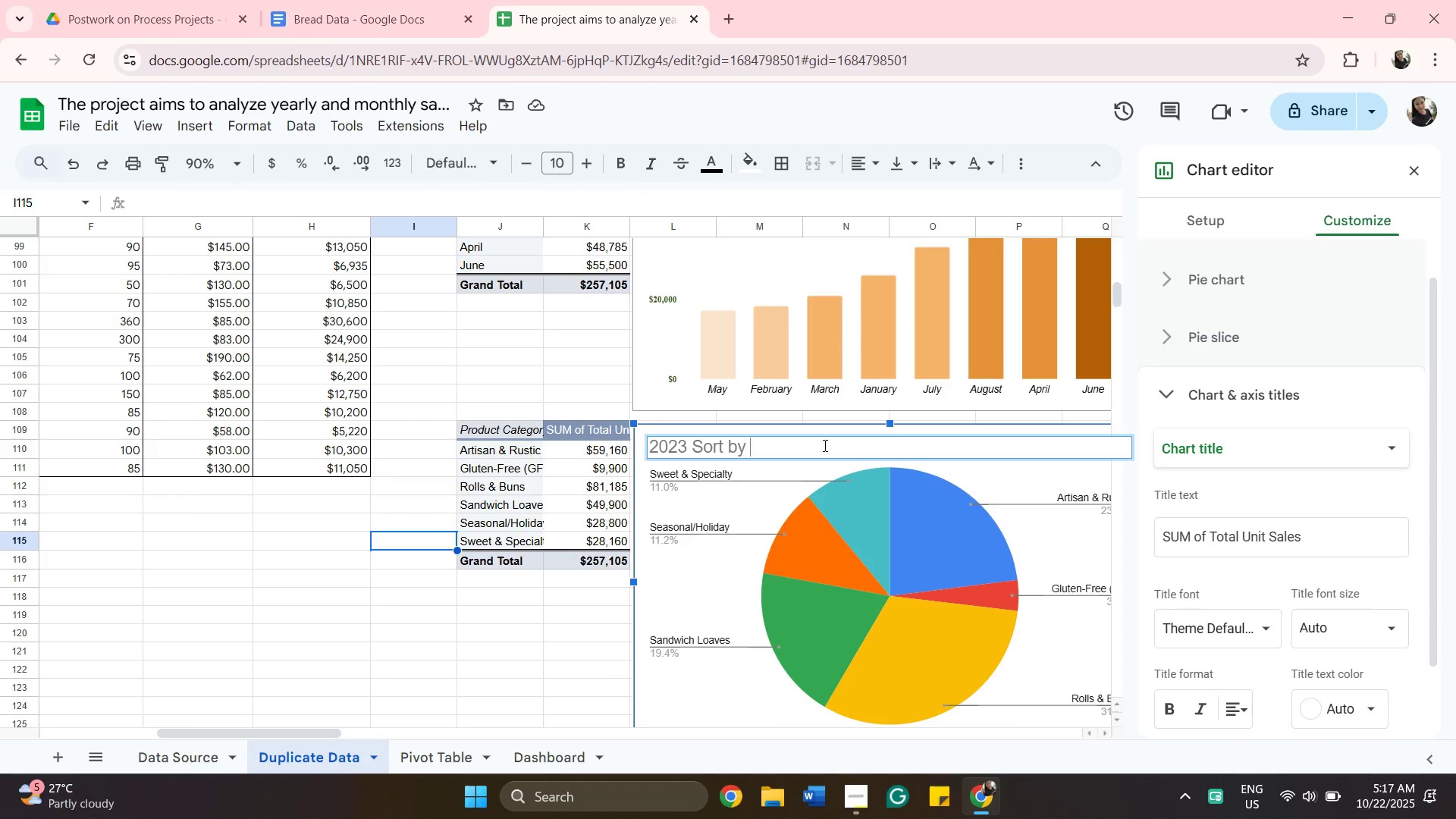 
hold_key(key=R, duration=0.35)
 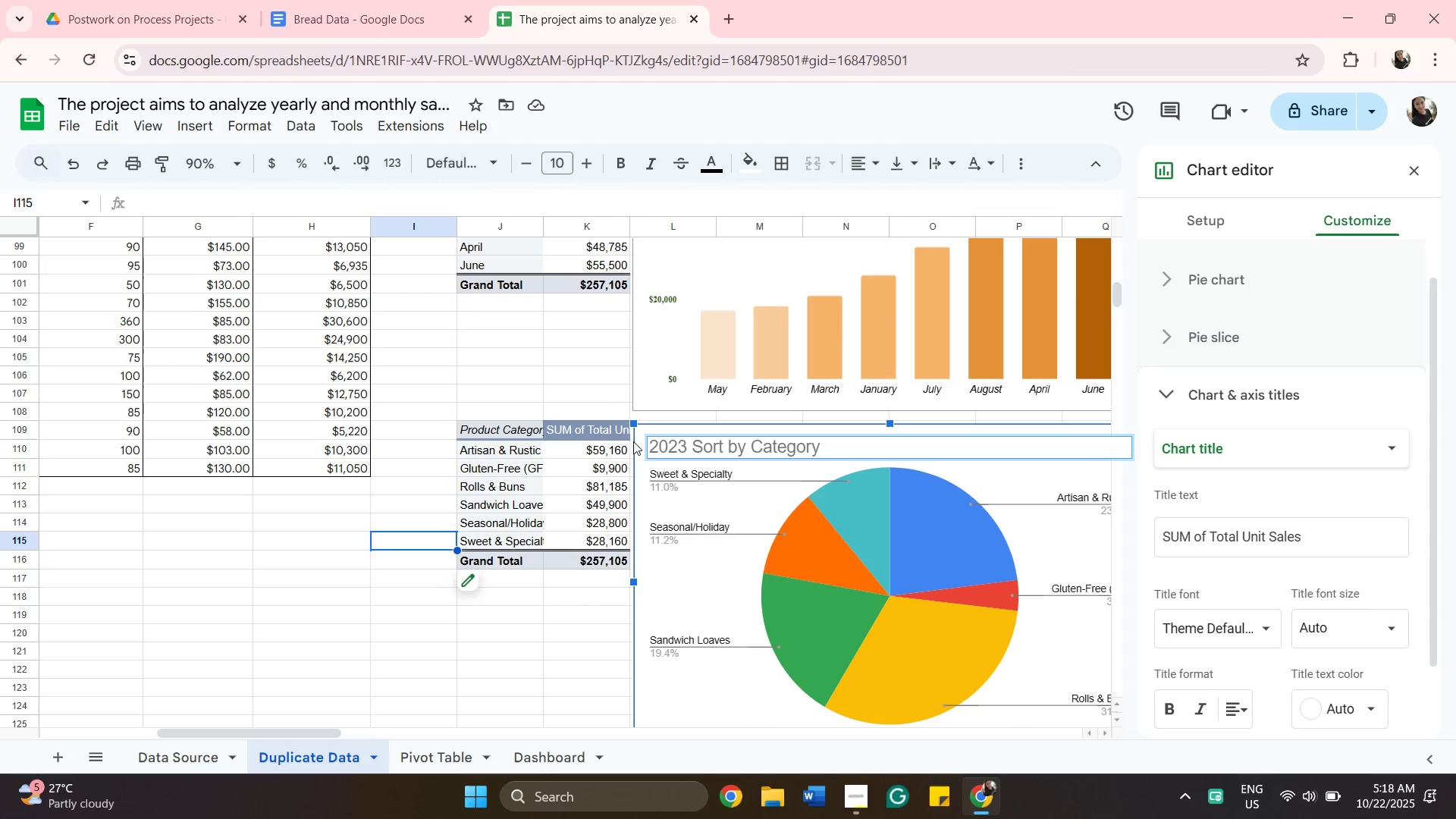 
wait(5.31)
 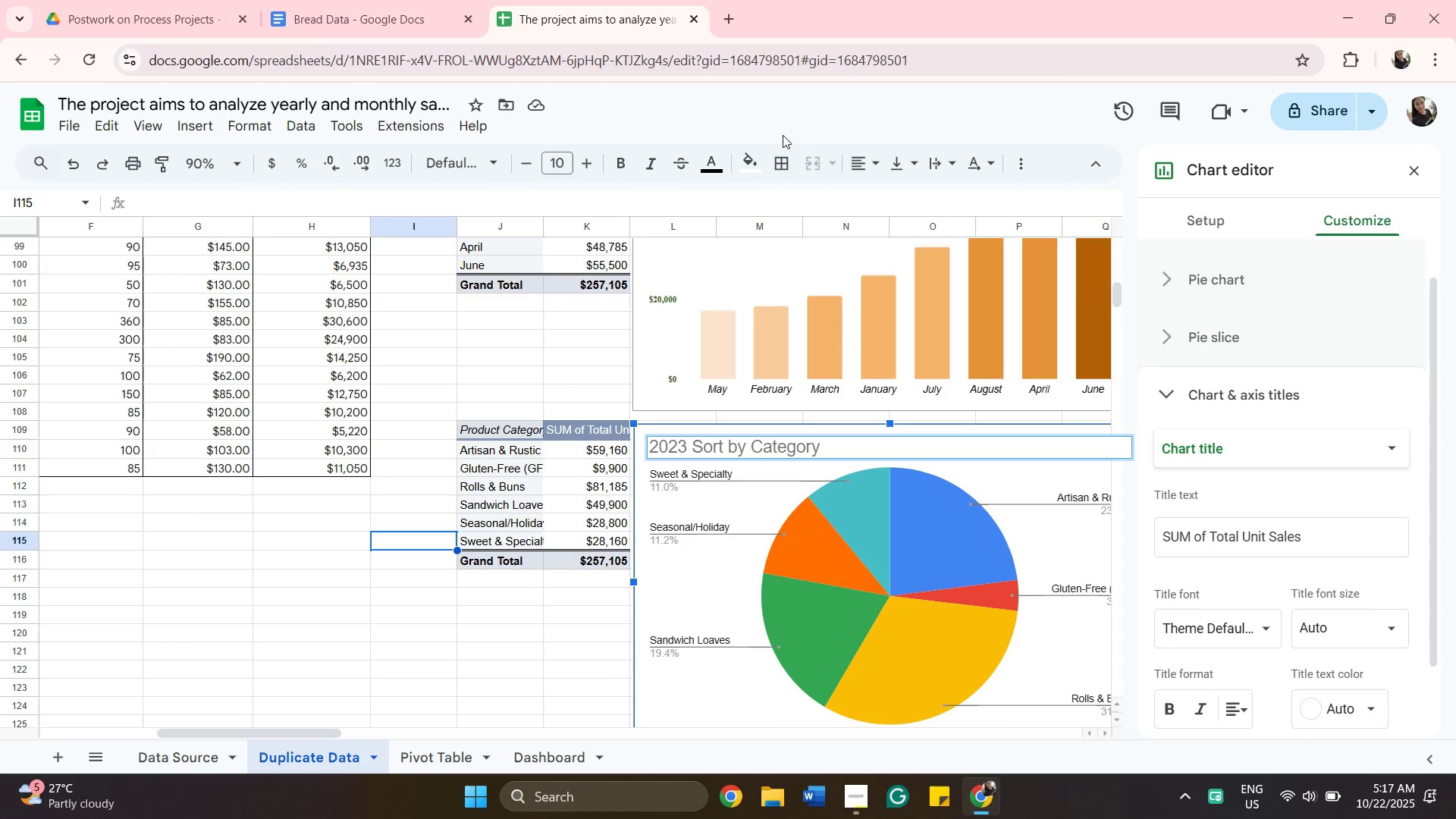 
left_click([687, 450])
 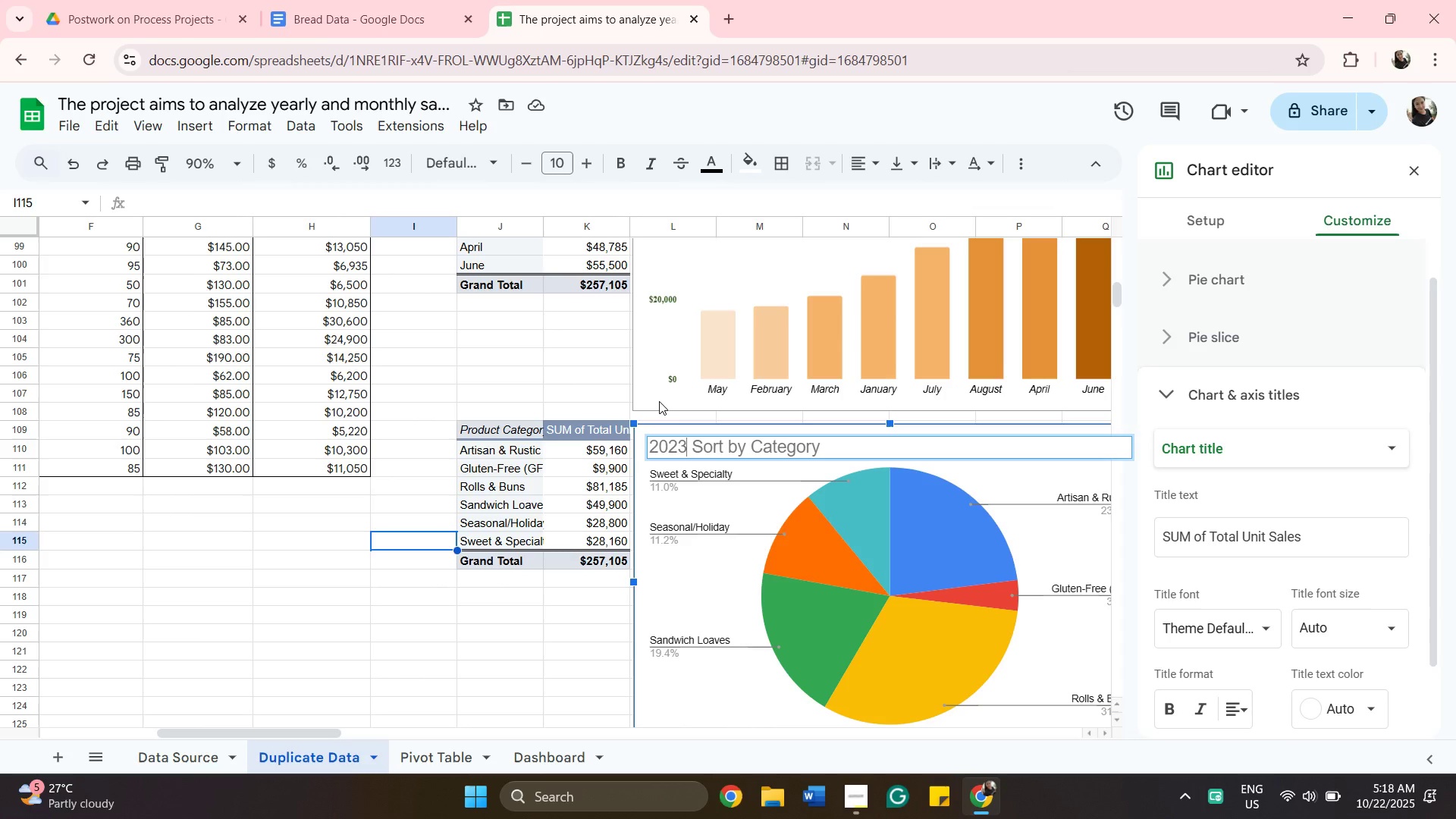 
key(Backspace)
 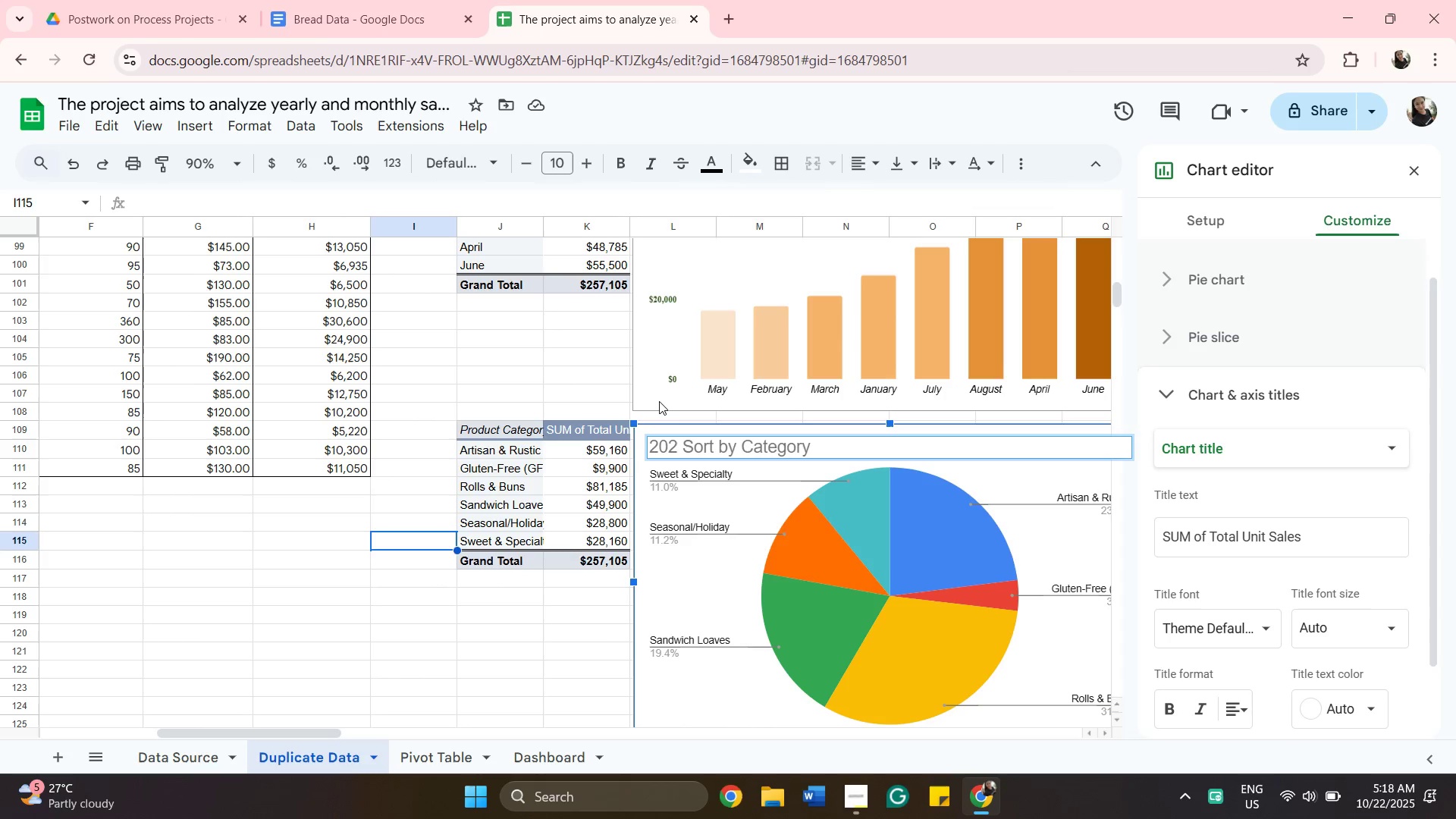 
key(5)
 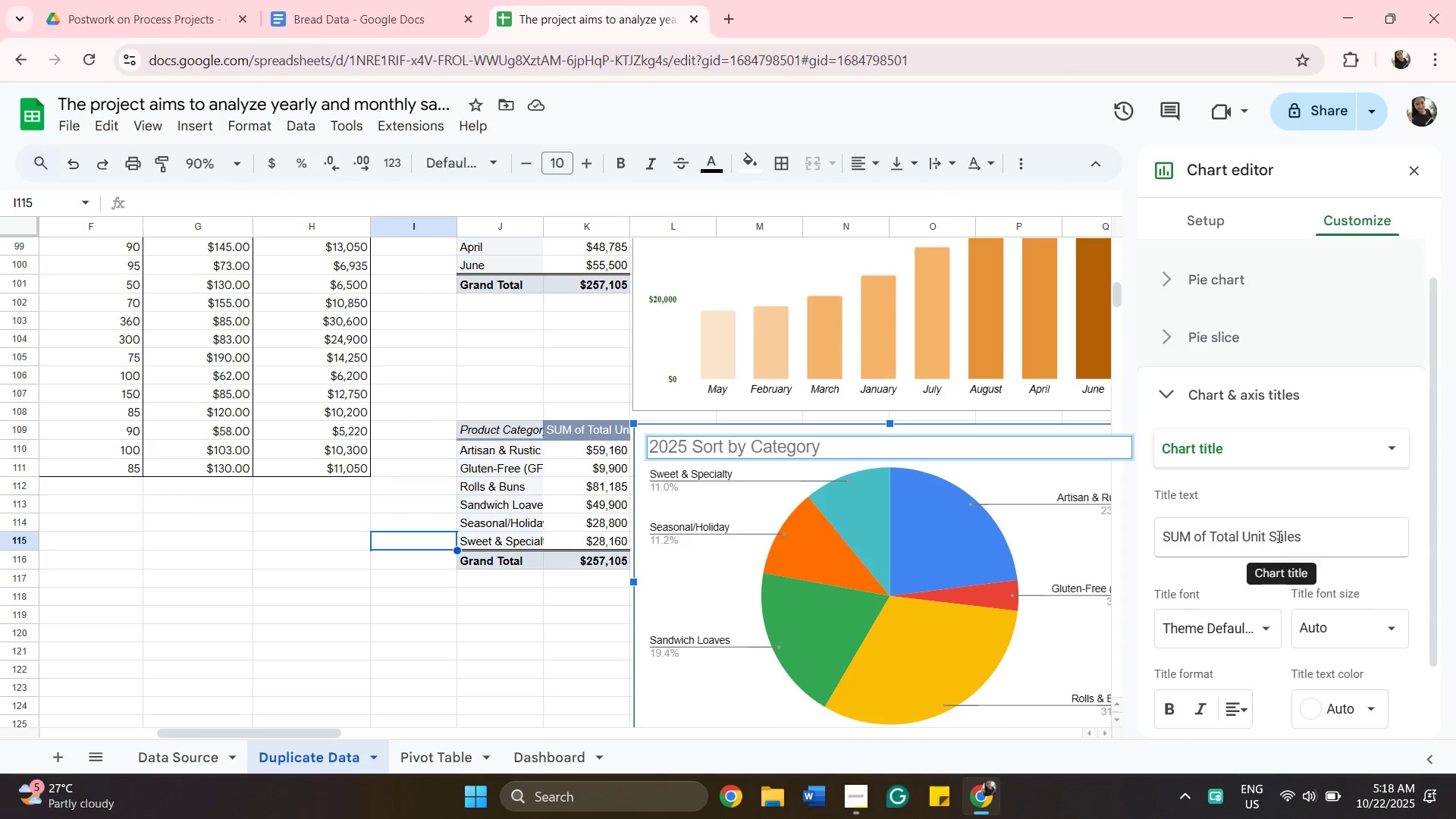 
left_click([1254, 629])
 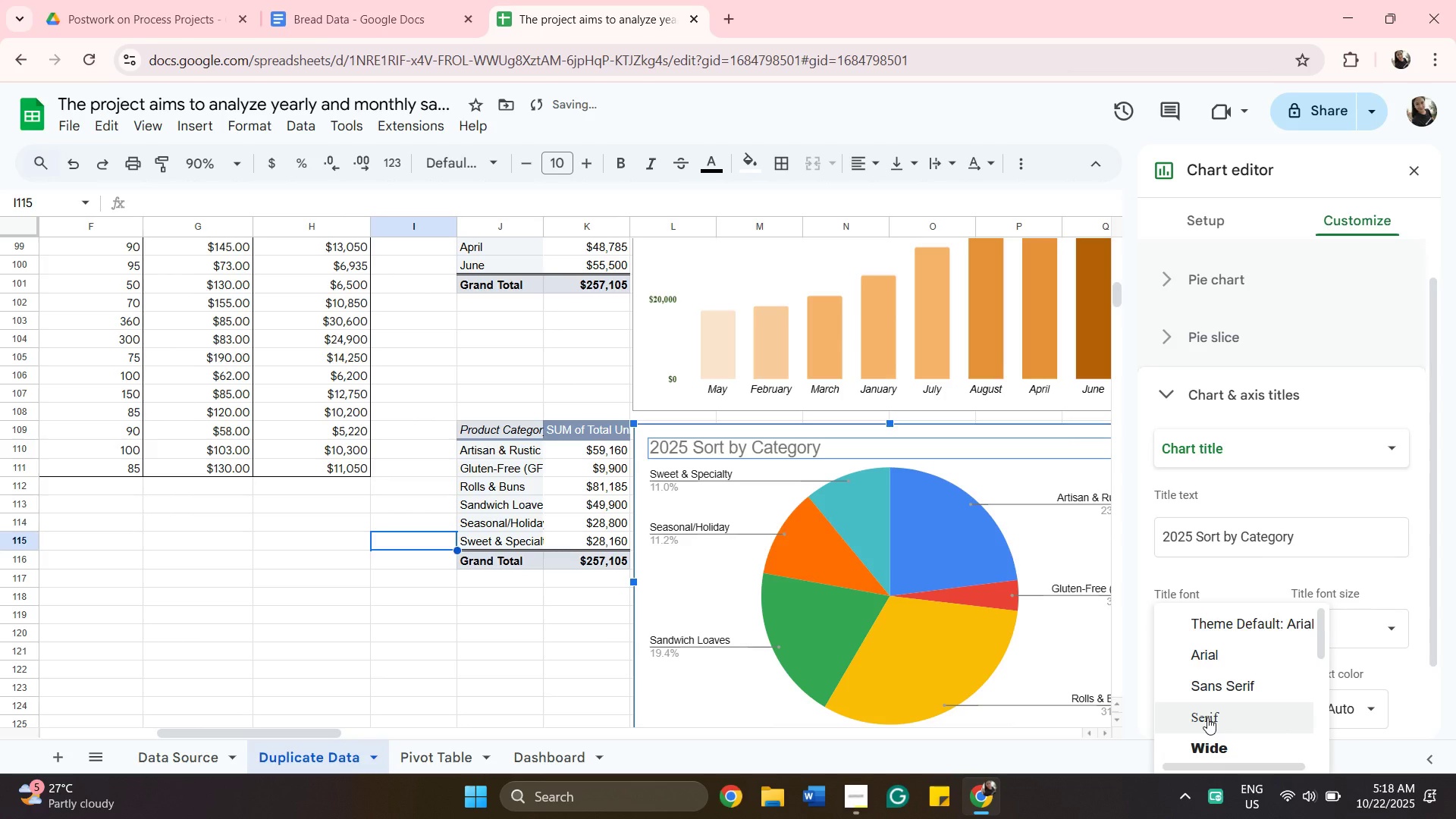 
left_click([1207, 717])
 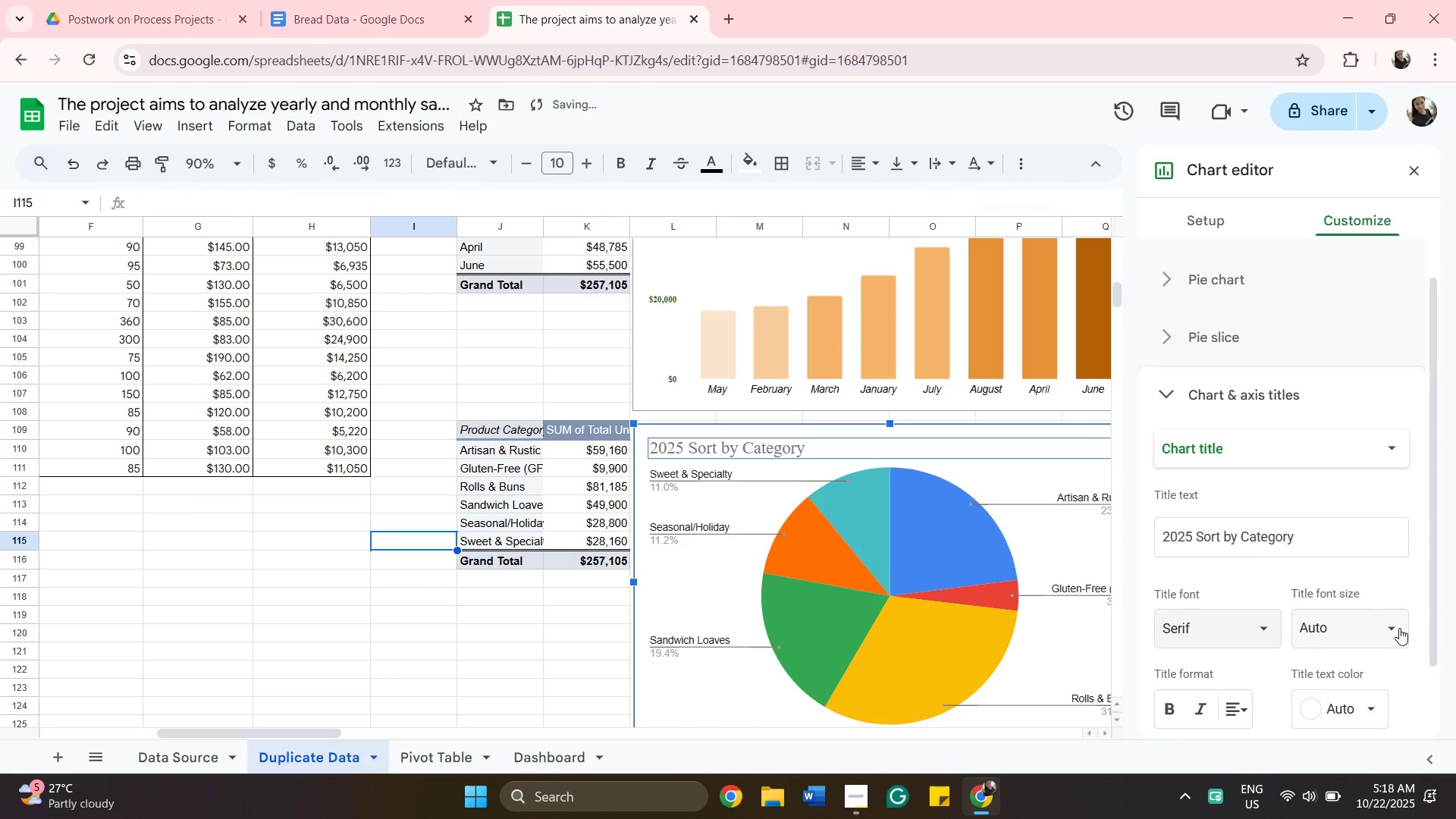 
left_click([1399, 628])
 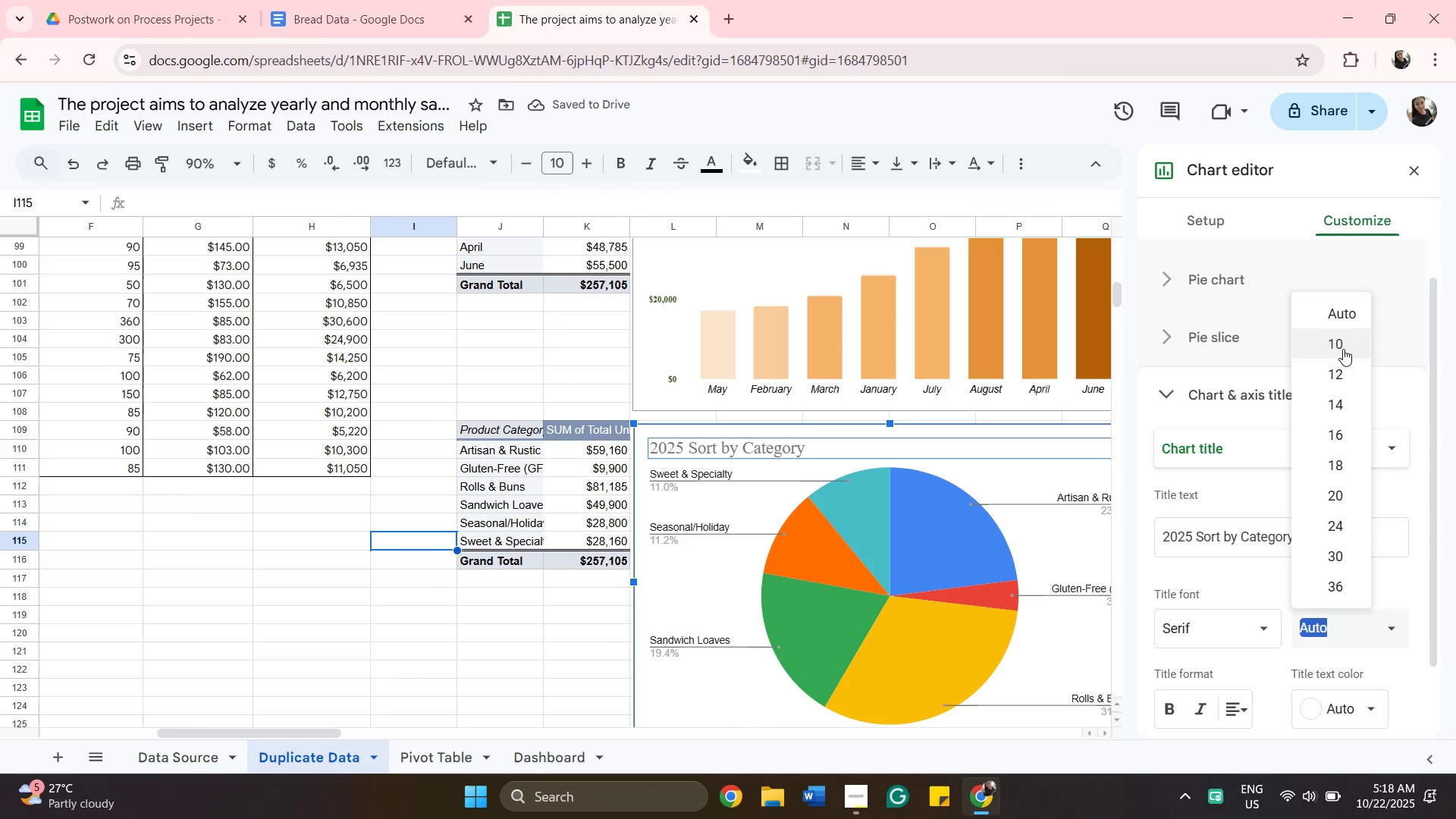 
left_click([1343, 349])
 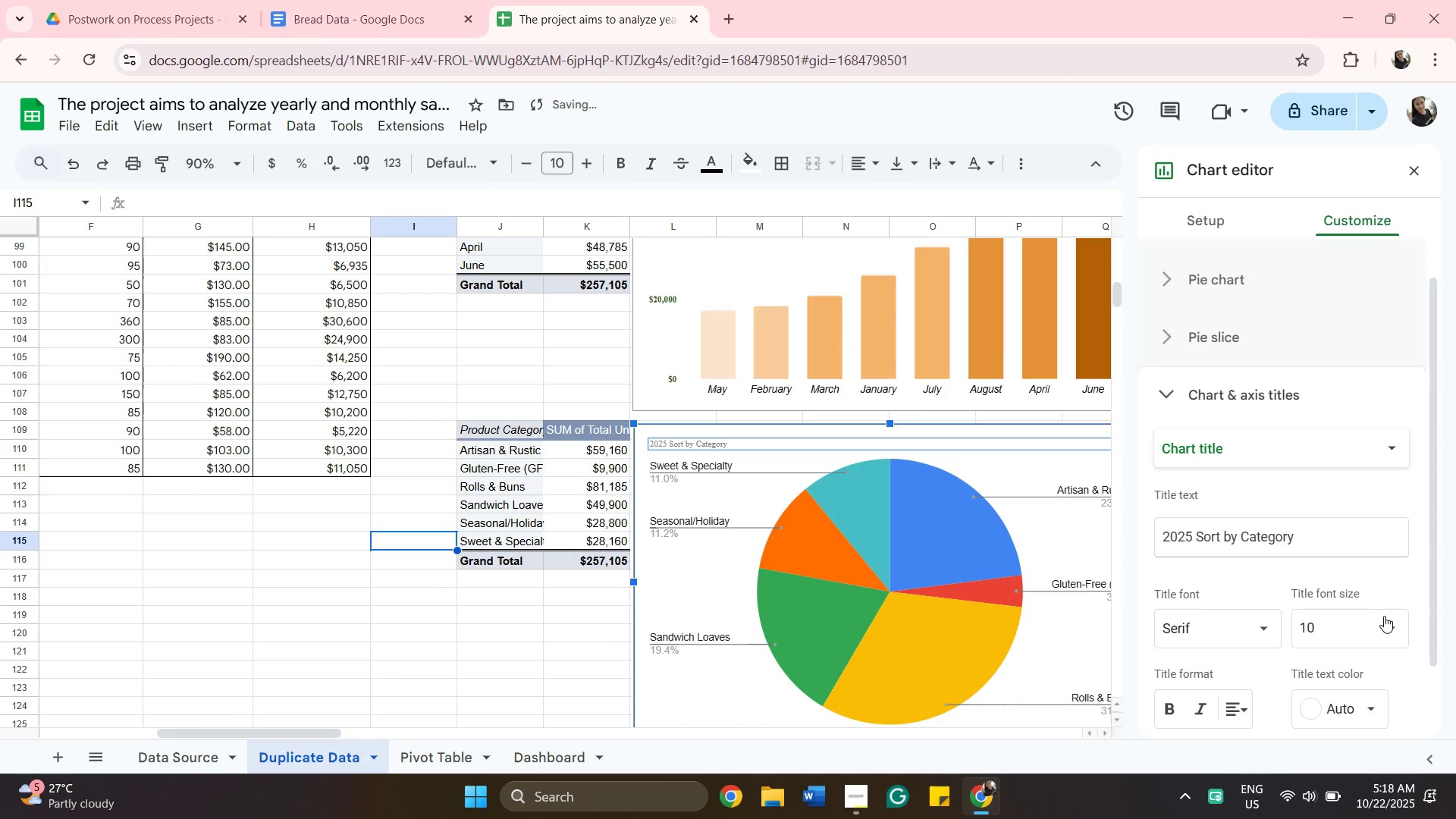 
left_click([1385, 622])
 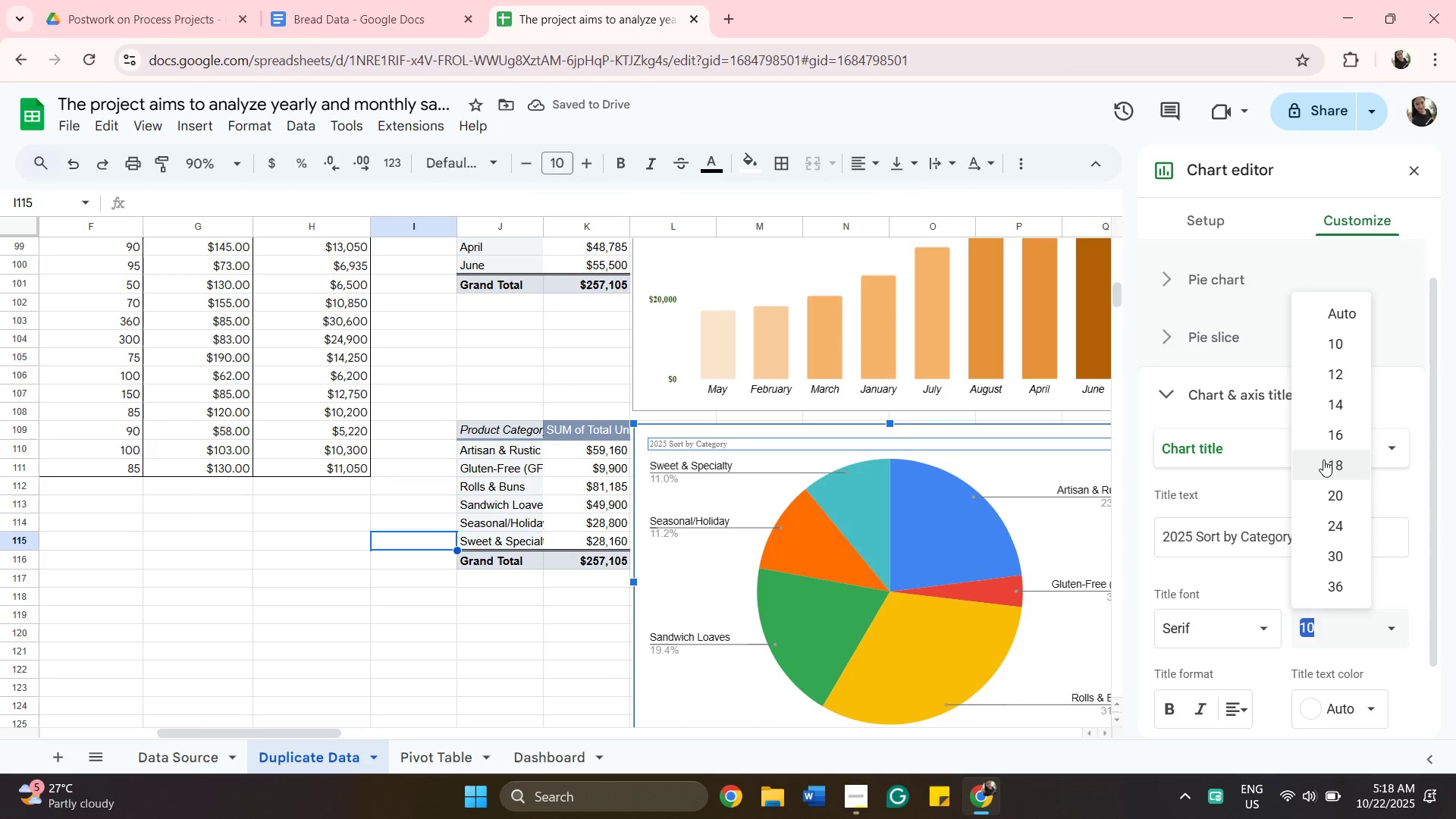 
left_click([1323, 456])
 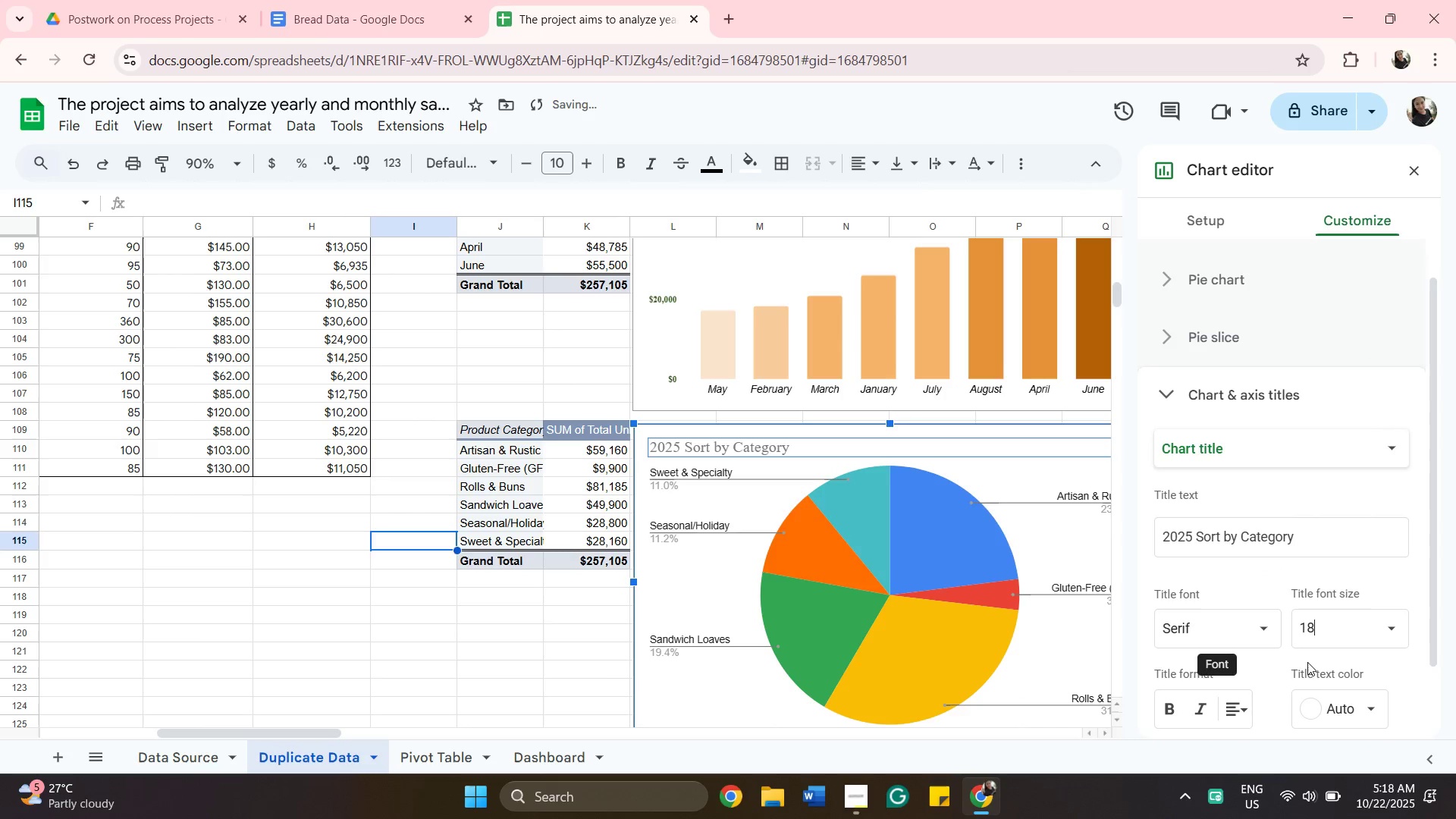 
left_click([1349, 704])
 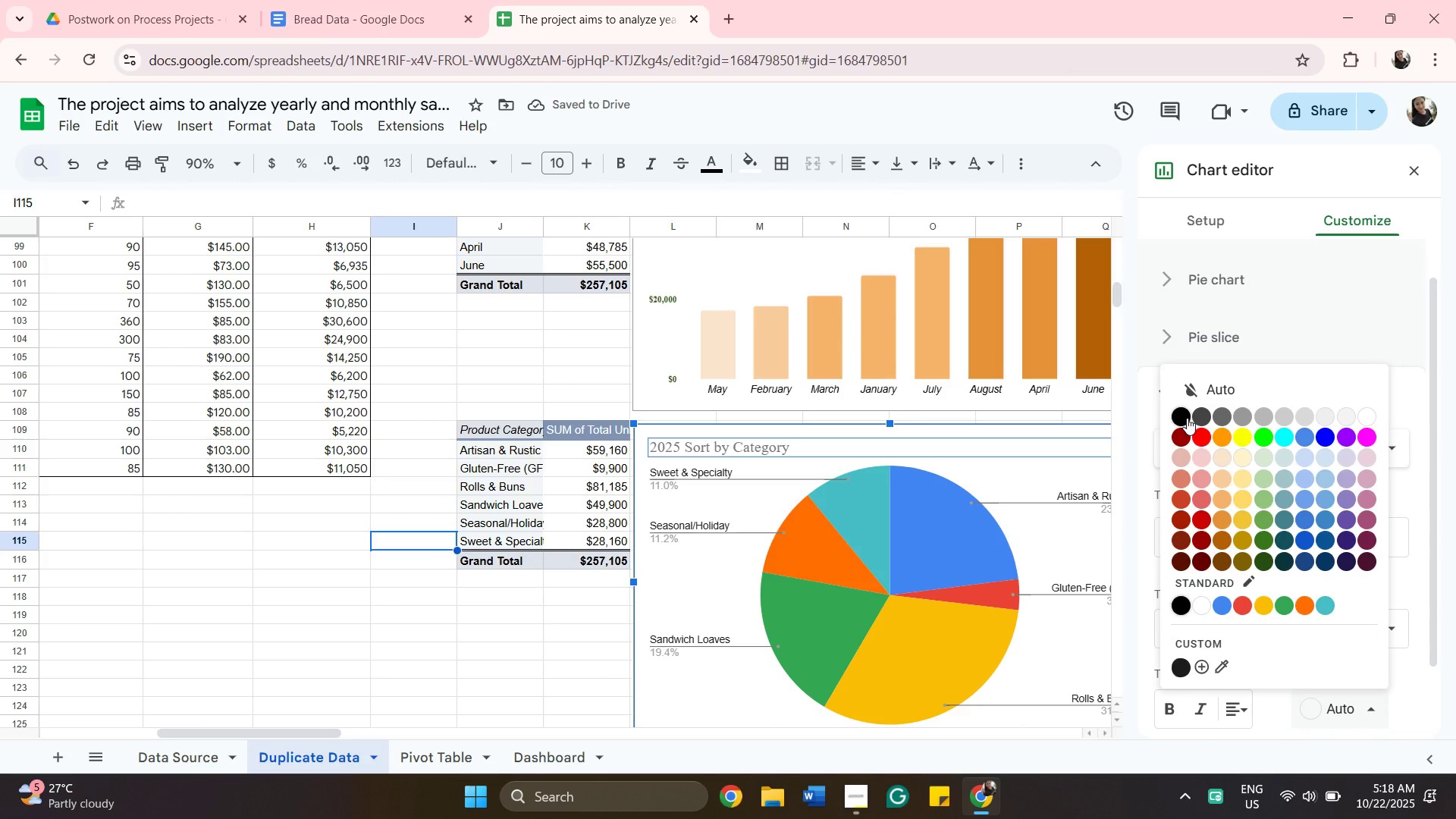 
left_click([1187, 418])
 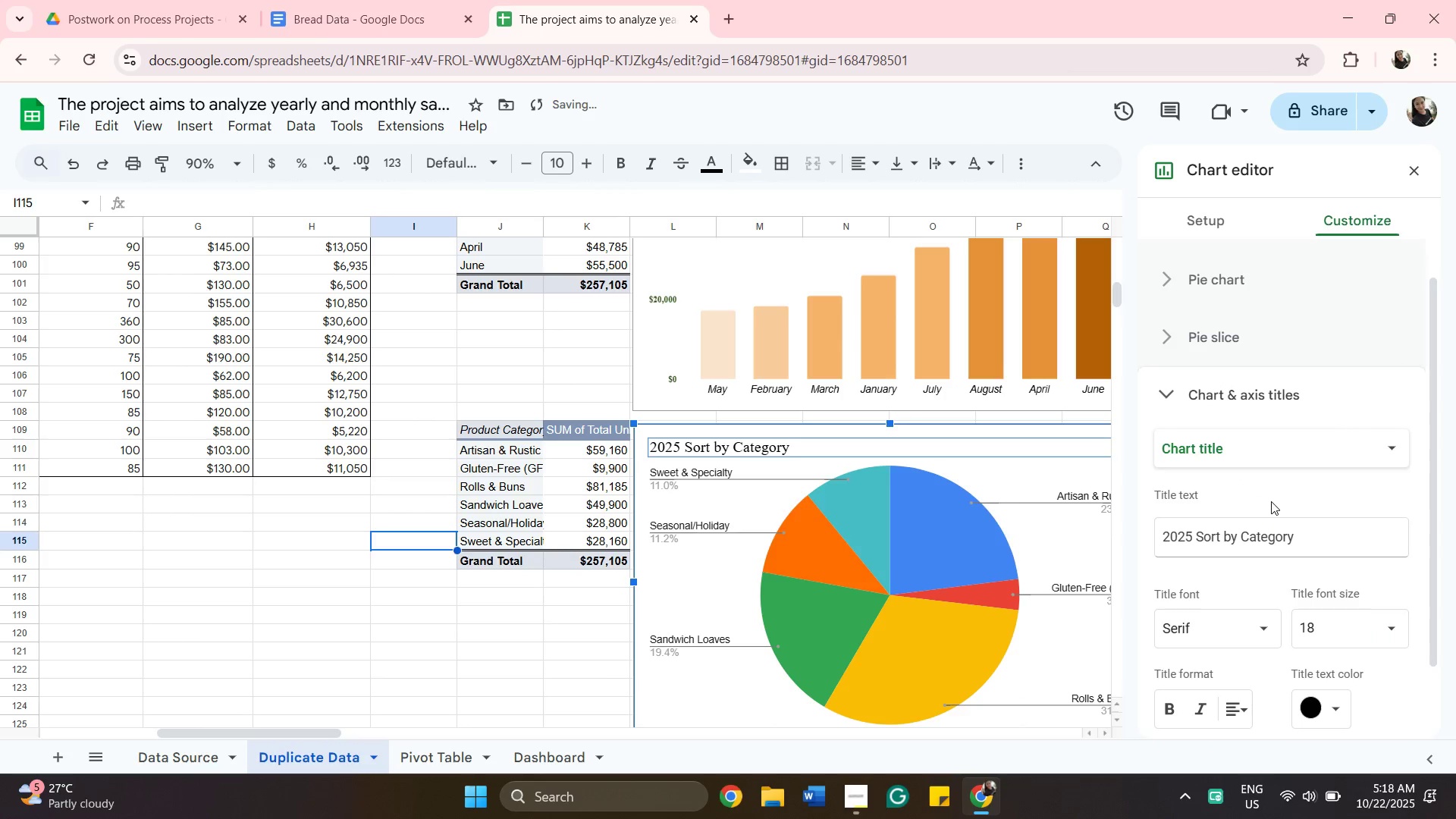 
scroll: coordinate [1181, 619], scroll_direction: down, amount: 4.0
 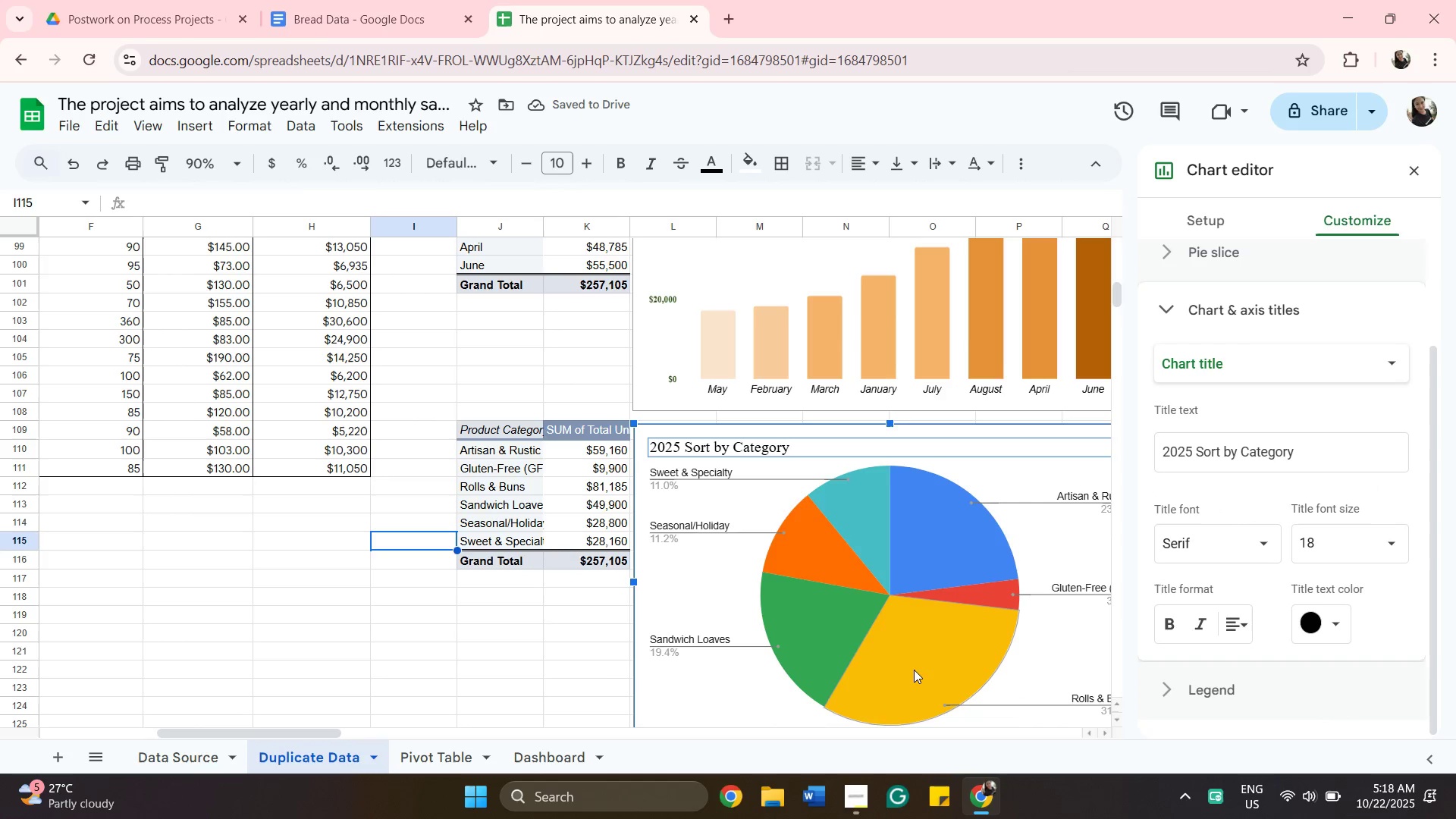 
left_click([914, 670])
 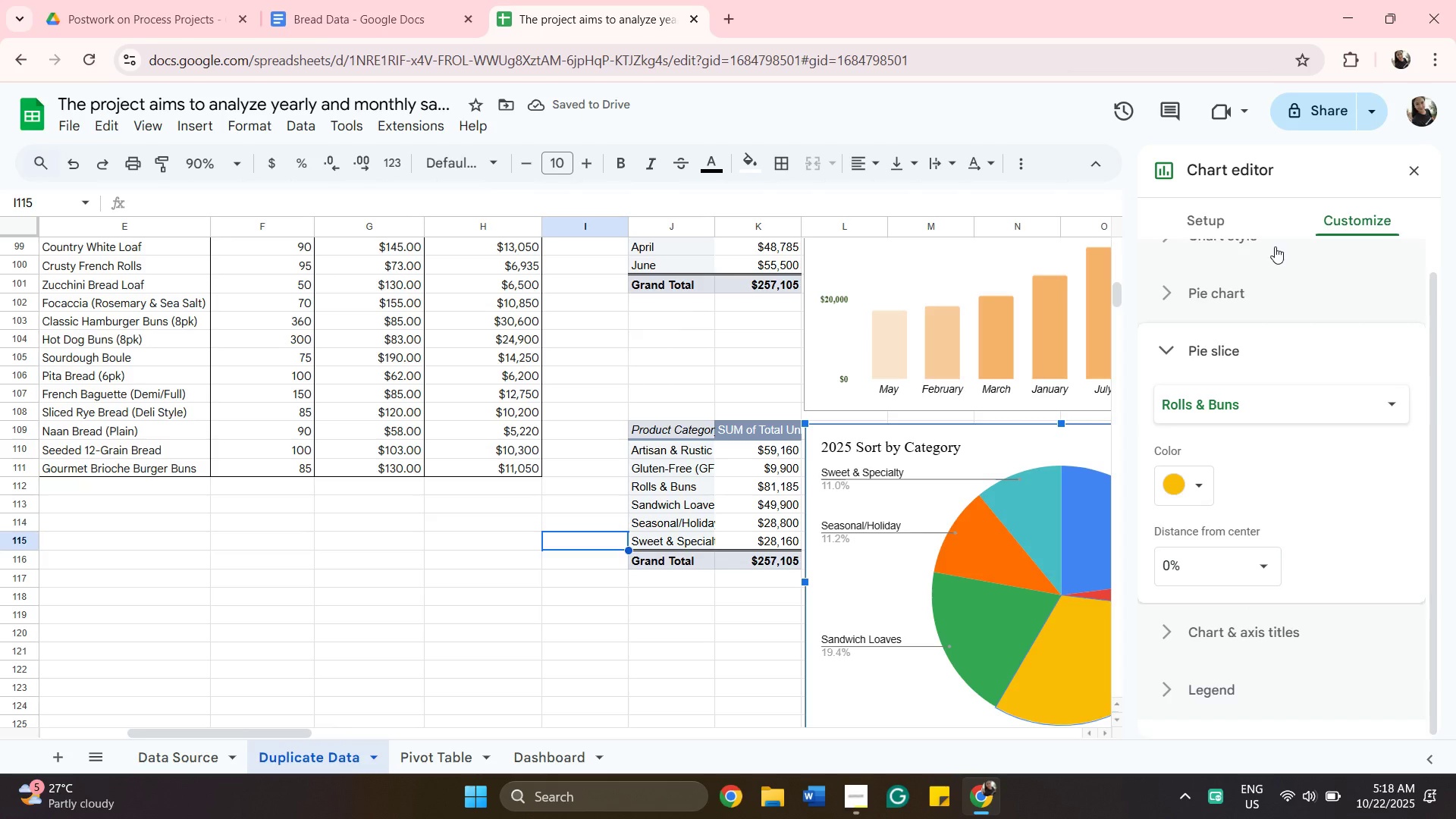 
mouse_move([1341, 421])
 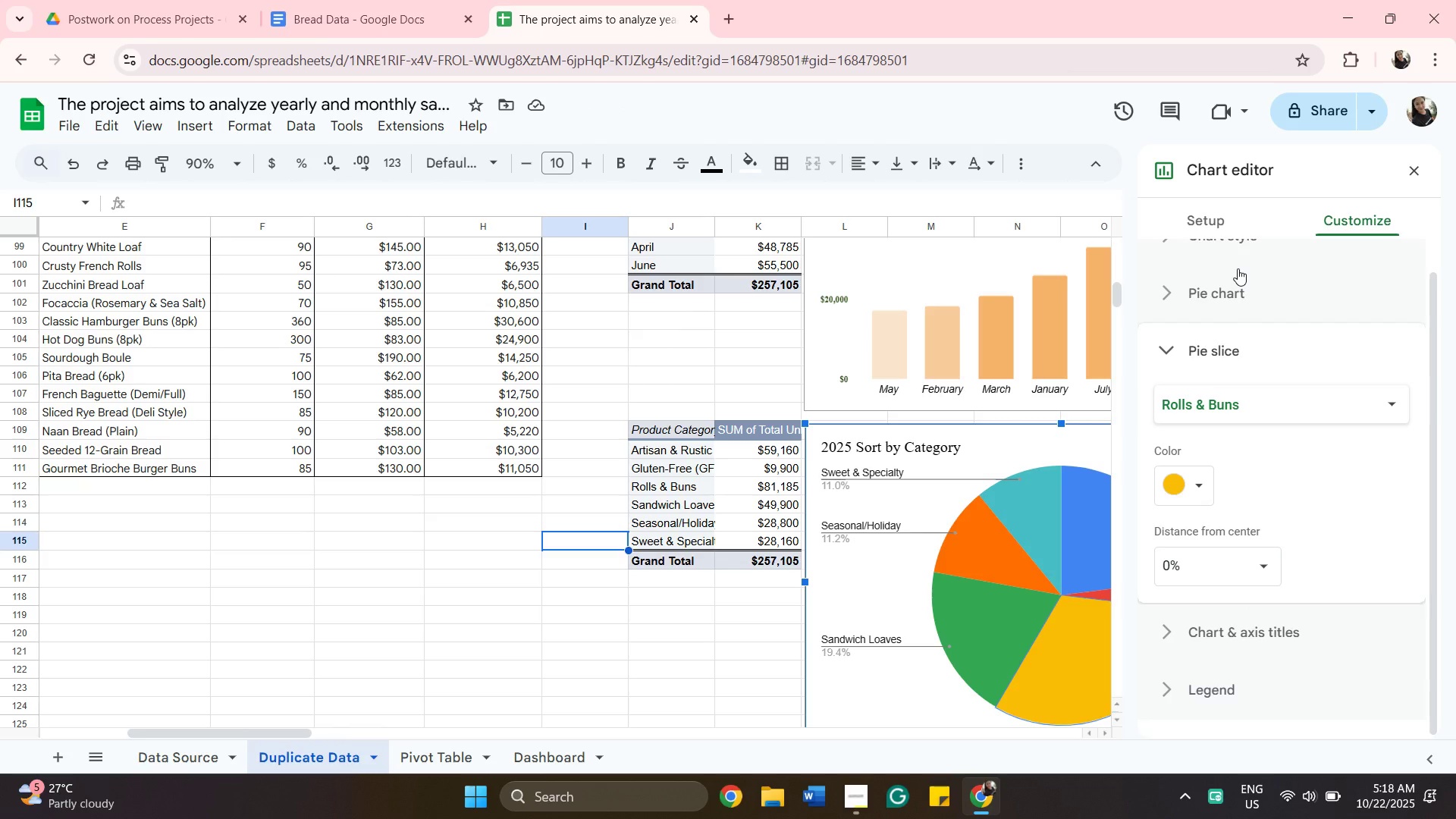 
scroll: coordinate [1249, 273], scroll_direction: up, amount: 9.0
 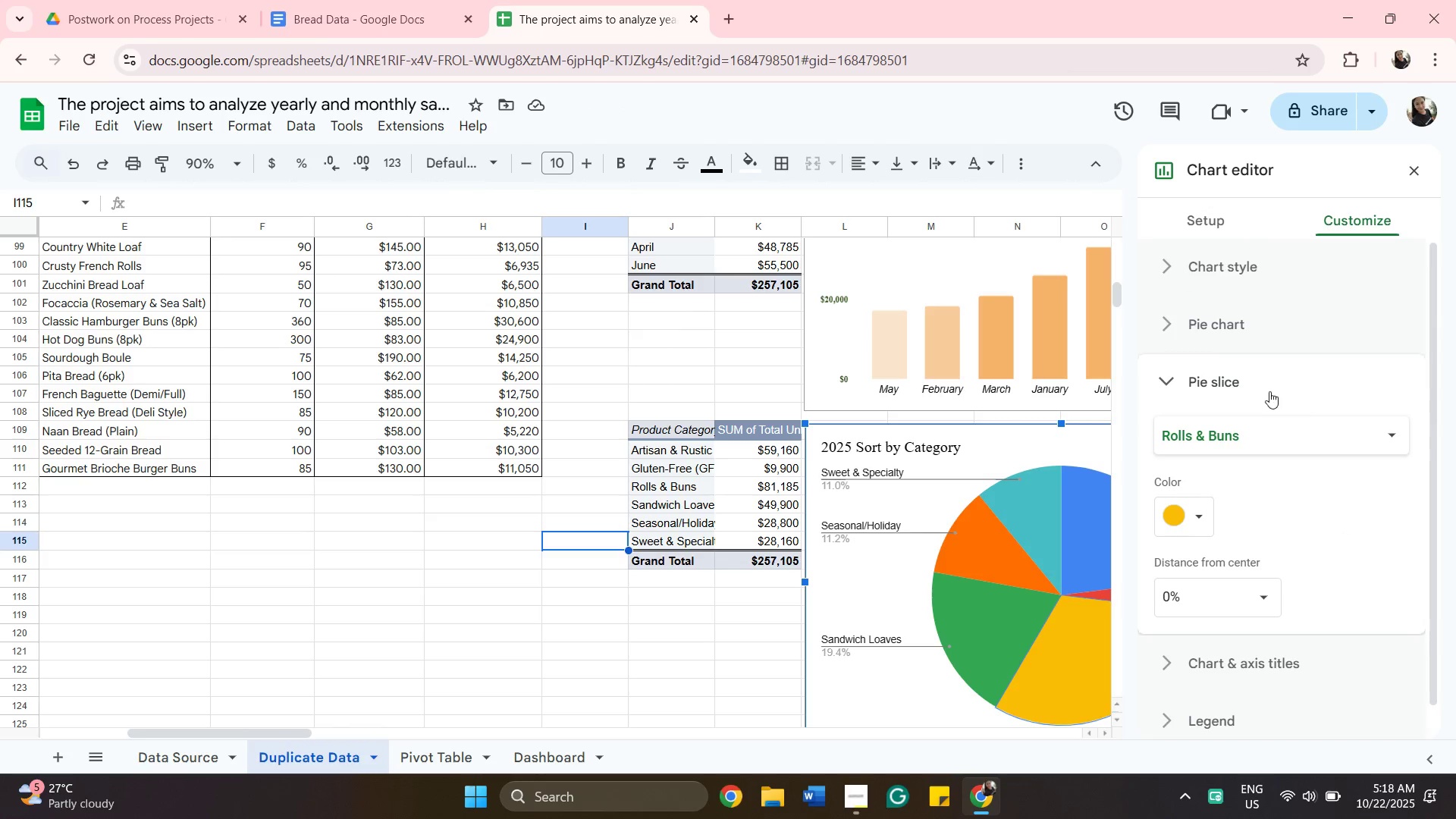 
left_click([1210, 327])
 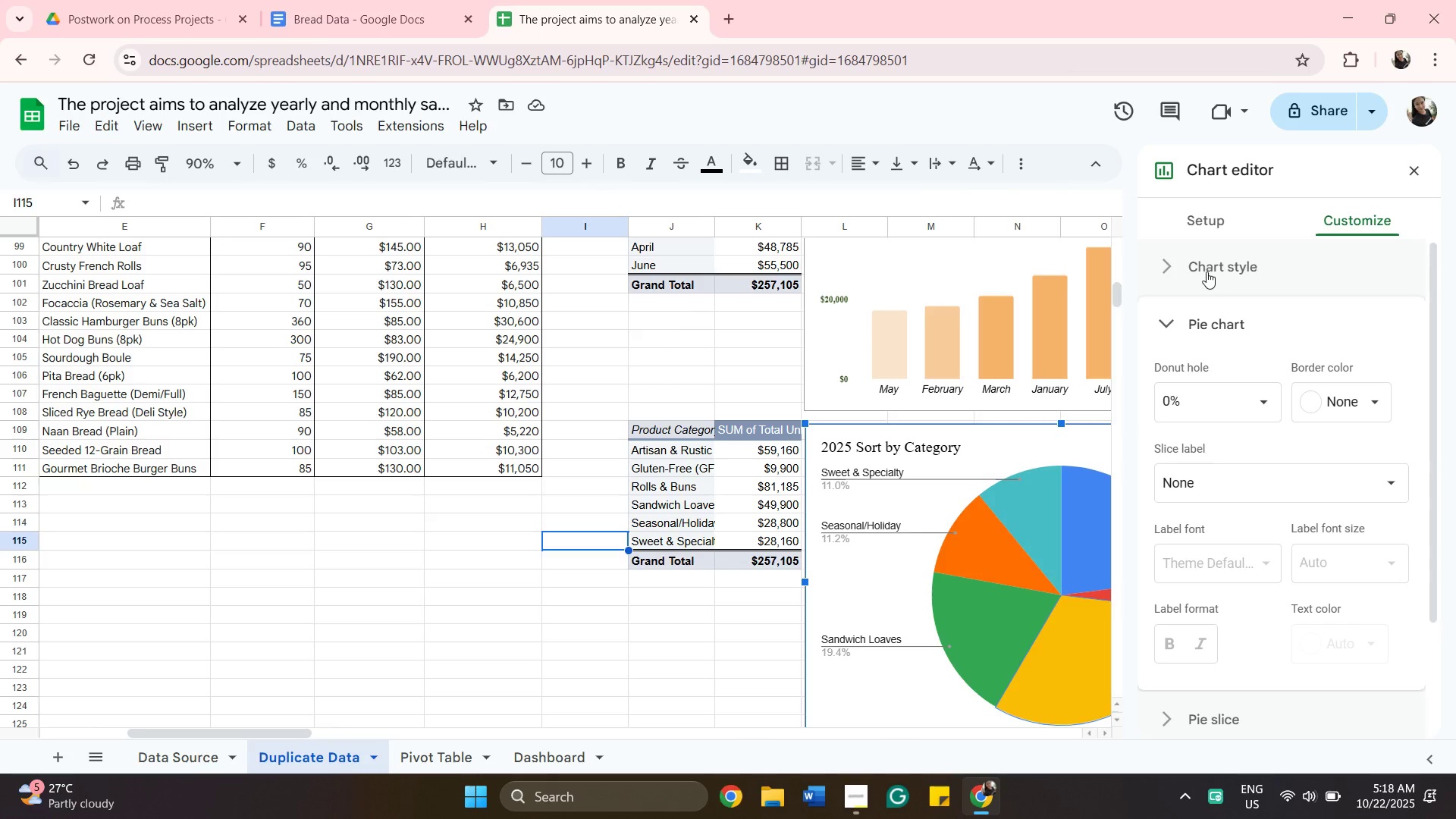 
left_click([1207, 271])
 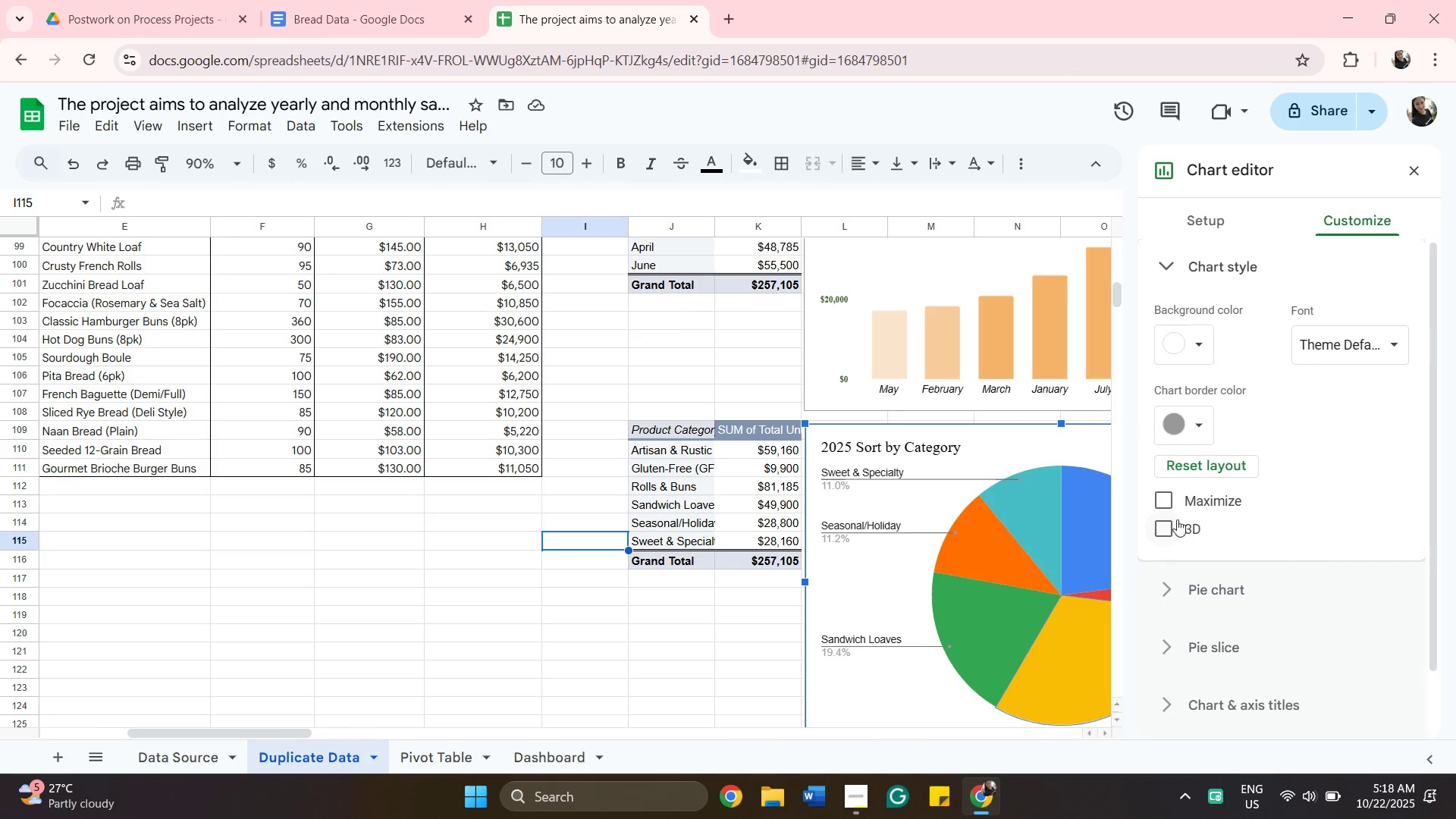 
left_click([1176, 519])
 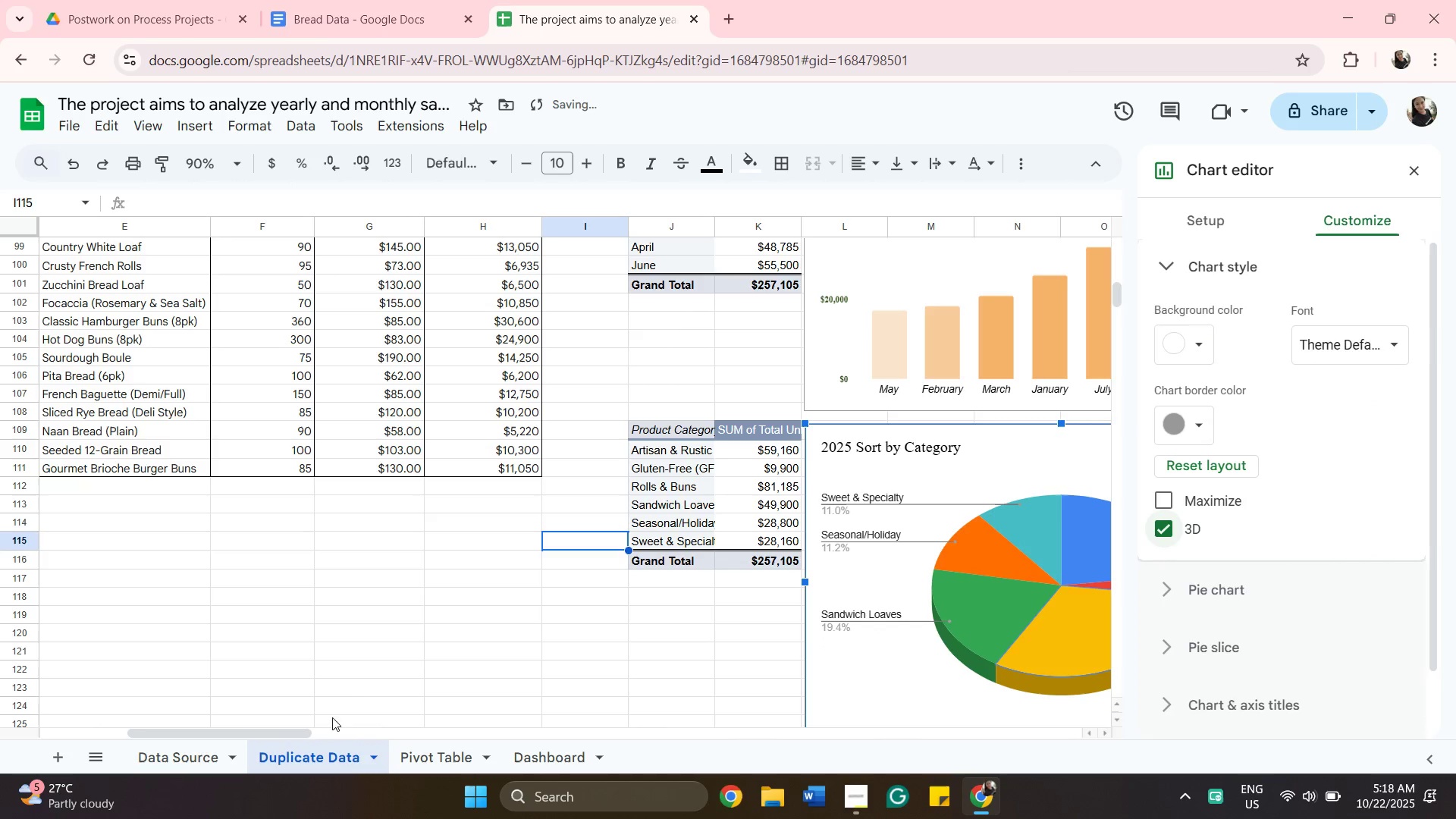 
left_click([356, 689])
 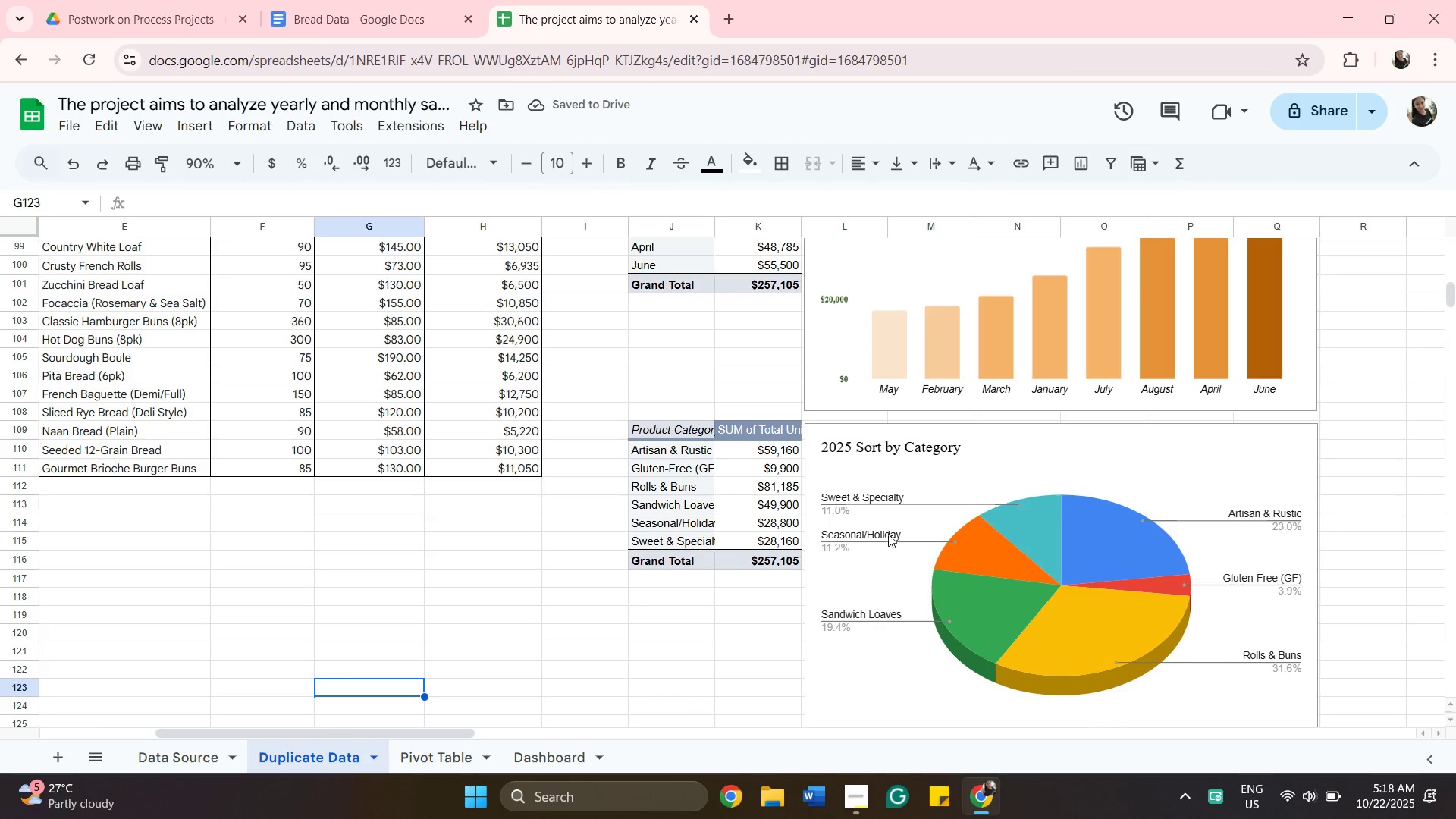 
left_click([881, 534])
 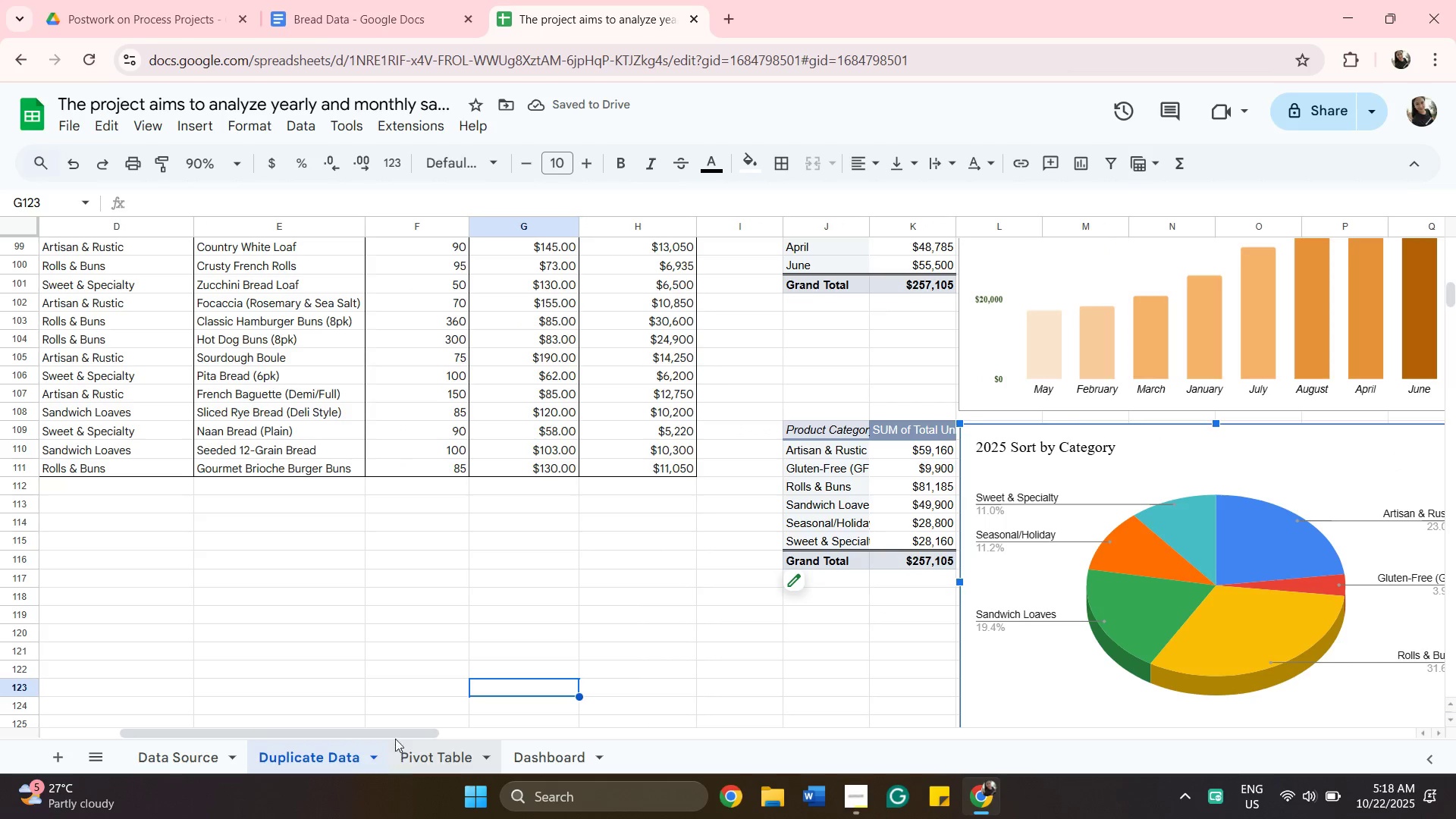 
left_click_drag(start_coordinate=[395, 737], to_coordinate=[515, 734])
 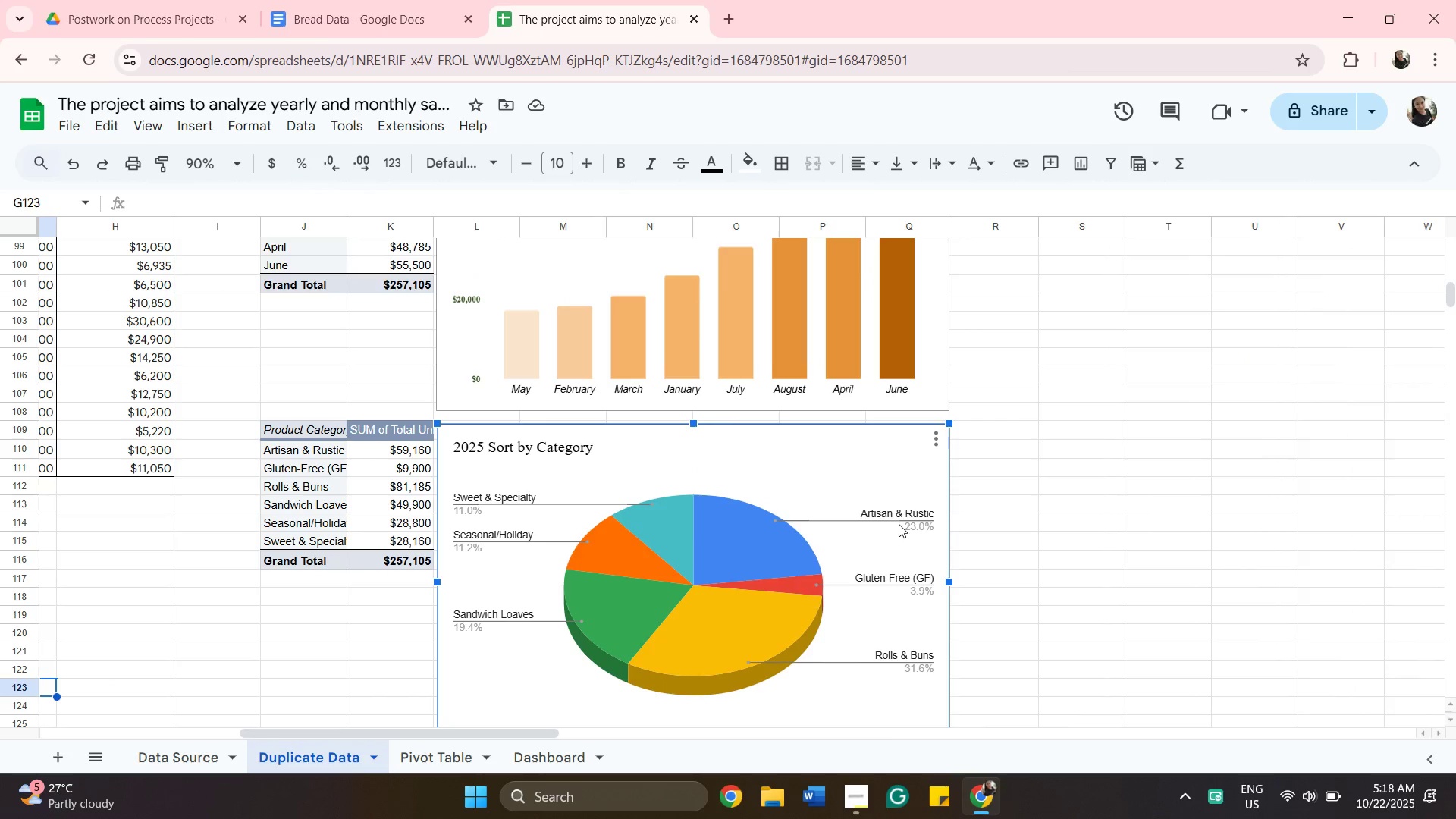 
left_click([898, 522])
 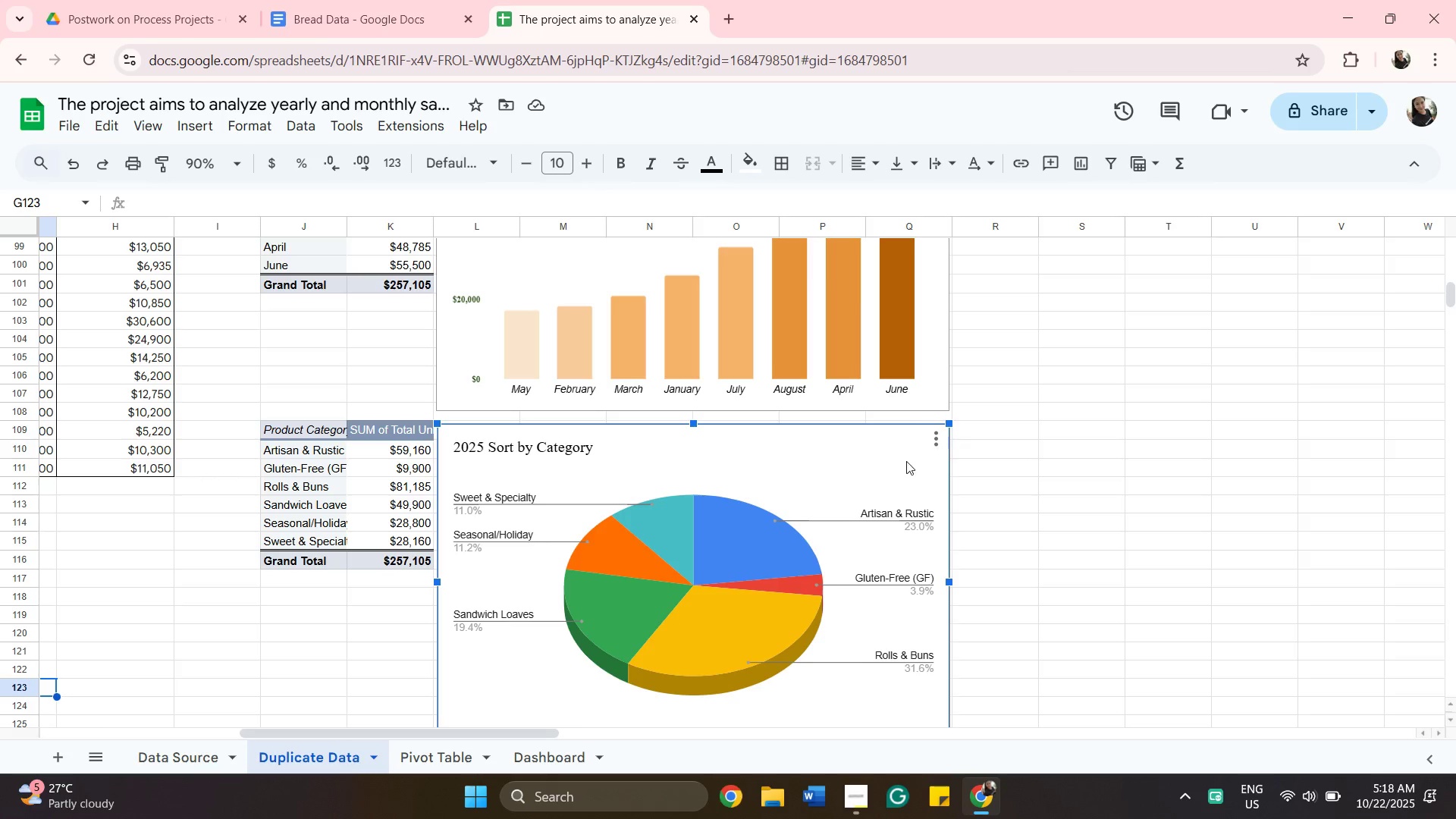 
scroll: coordinate [906, 461], scroll_direction: down, amount: 2.0
 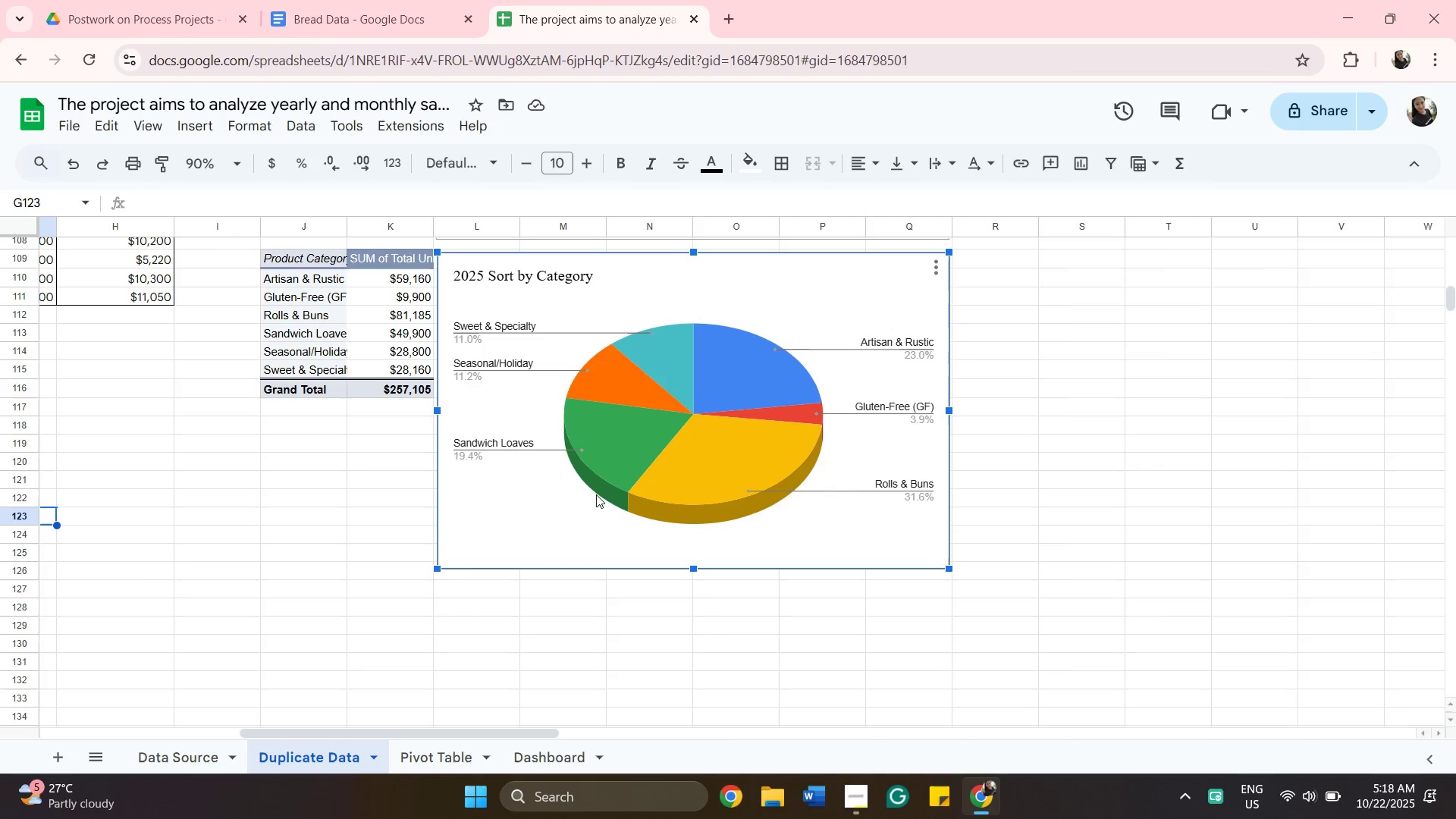 
left_click([656, 469])
 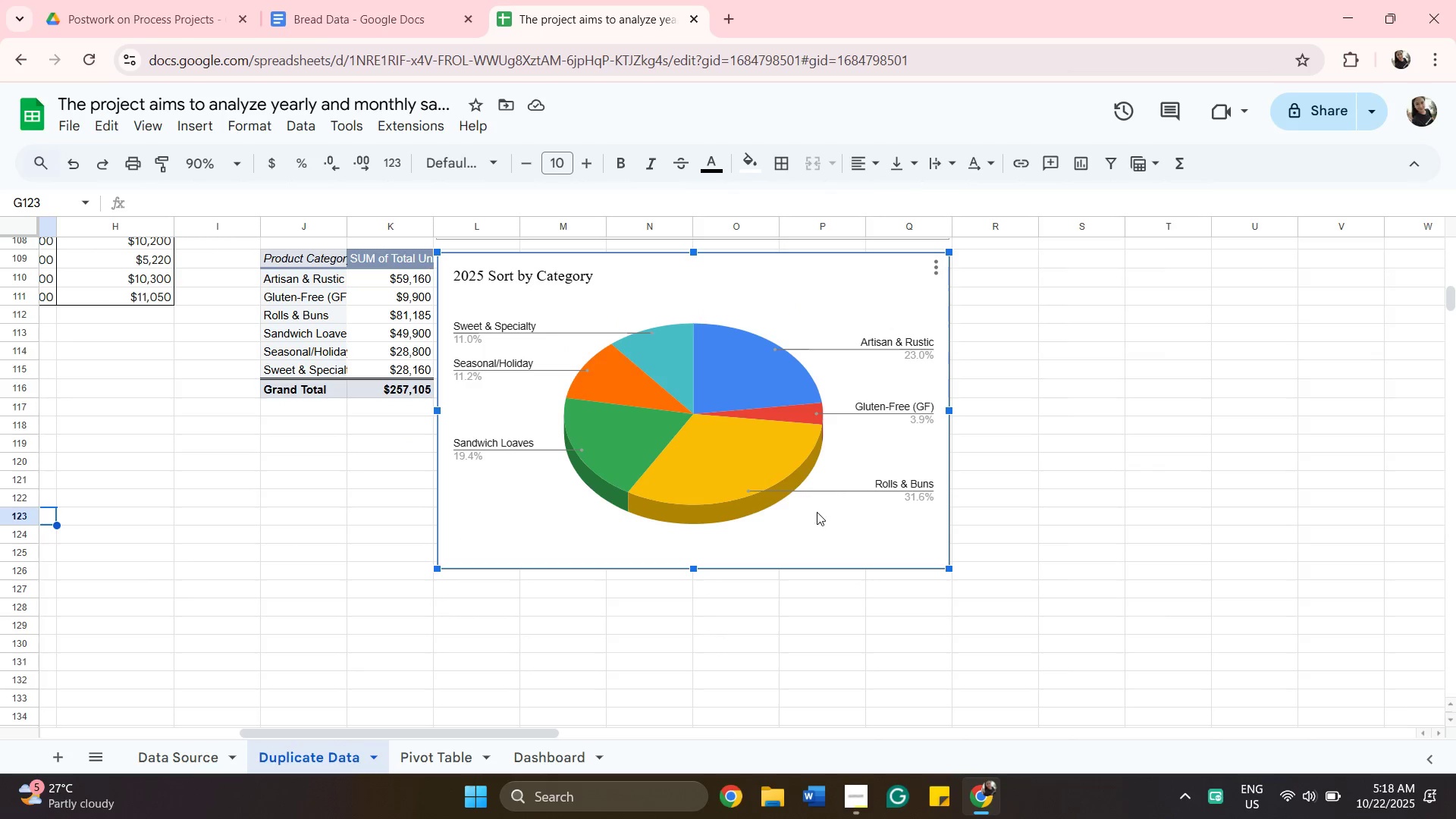 
left_click([817, 512])
 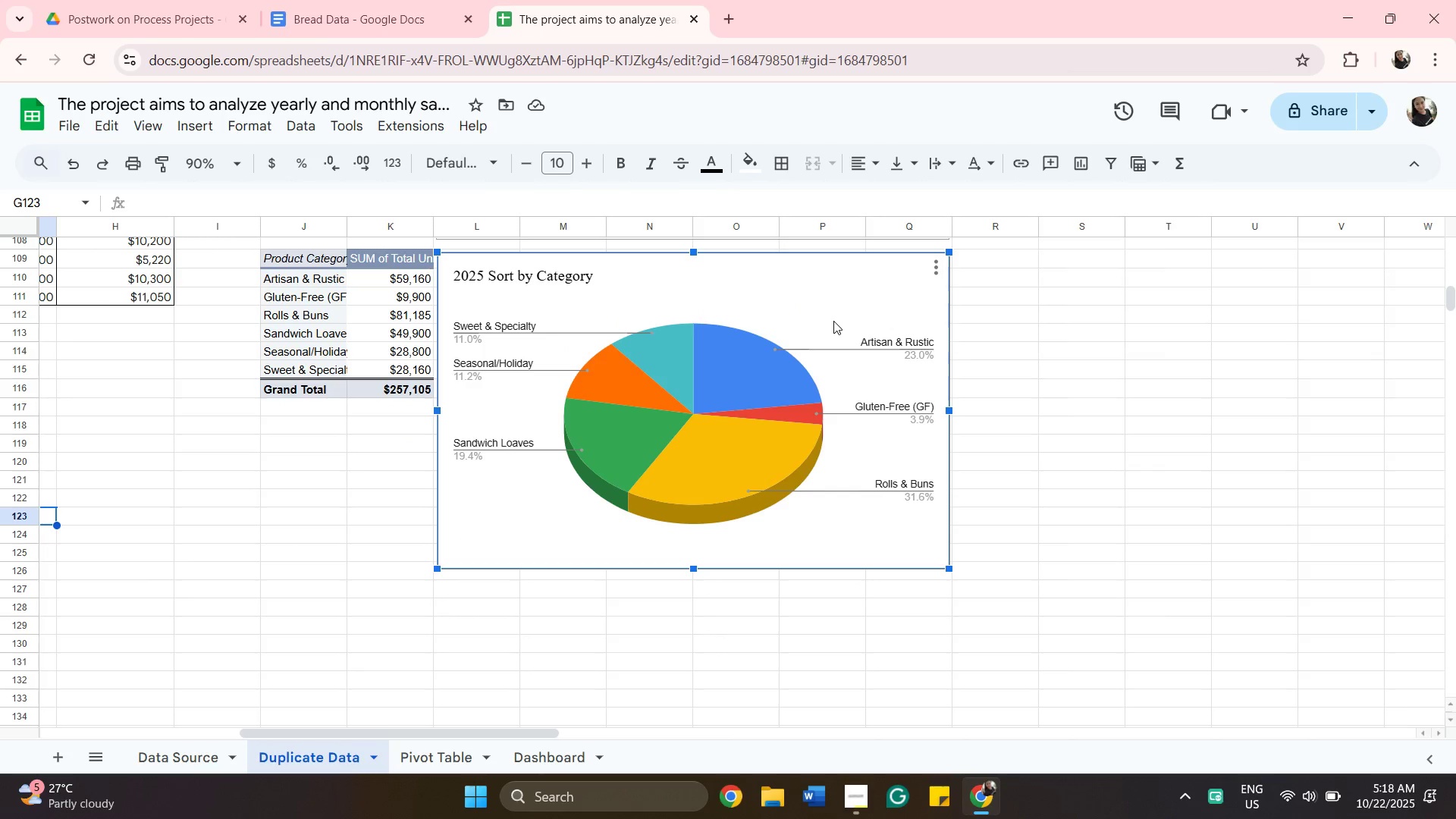 
left_click([833, 321])
 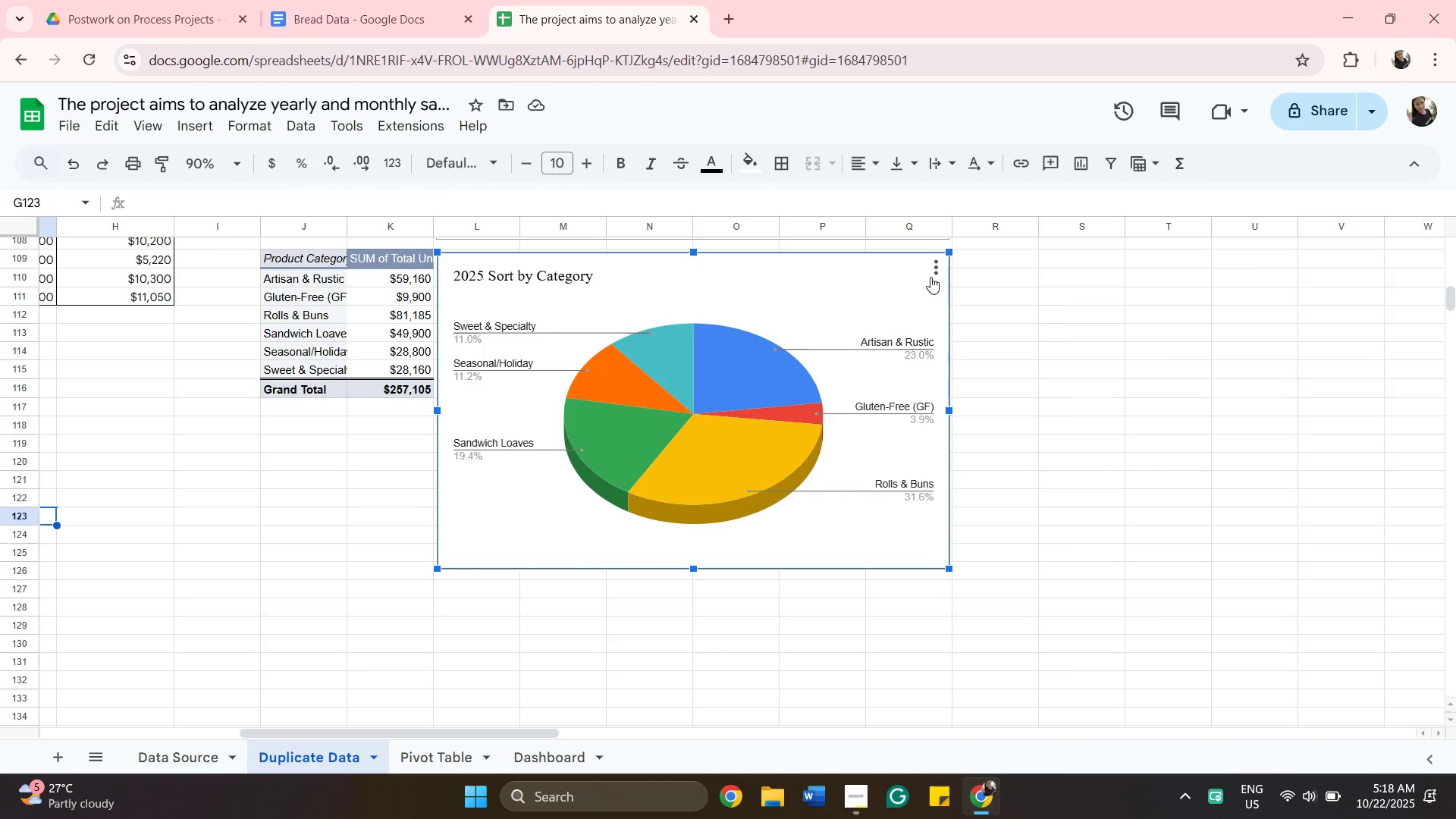 
left_click([929, 275])
 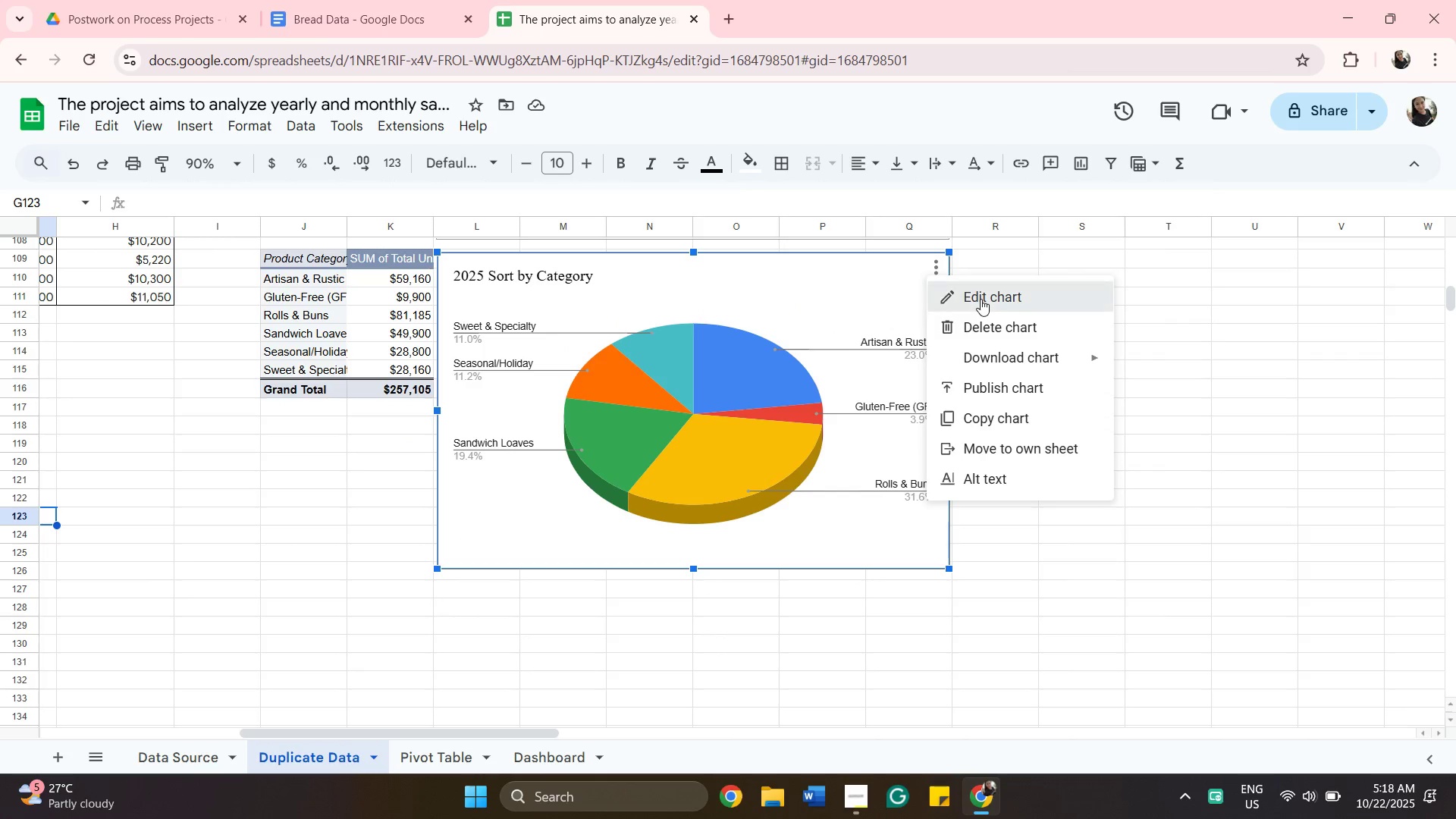 
left_click([981, 299])
 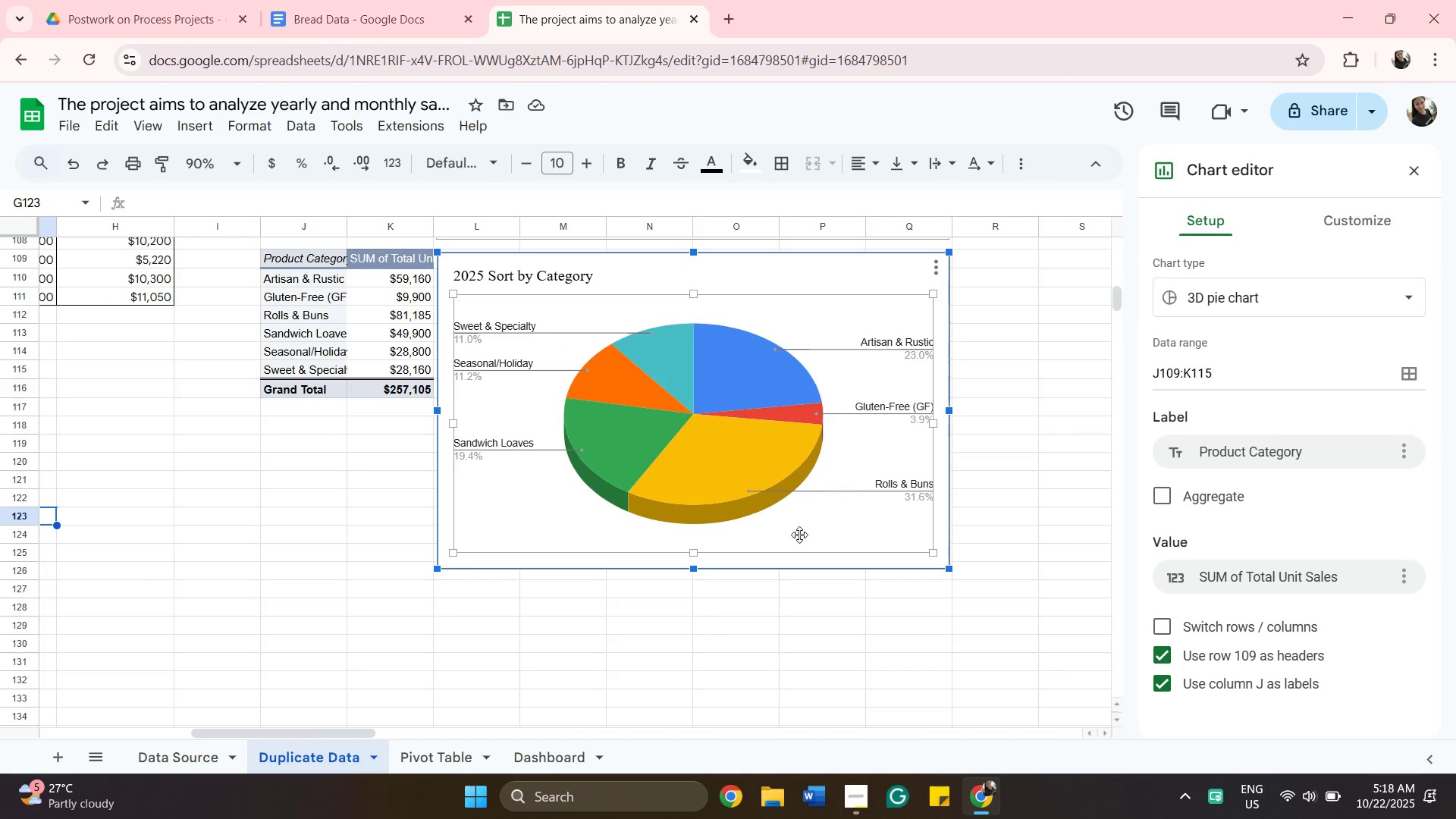 
left_click([799, 535])
 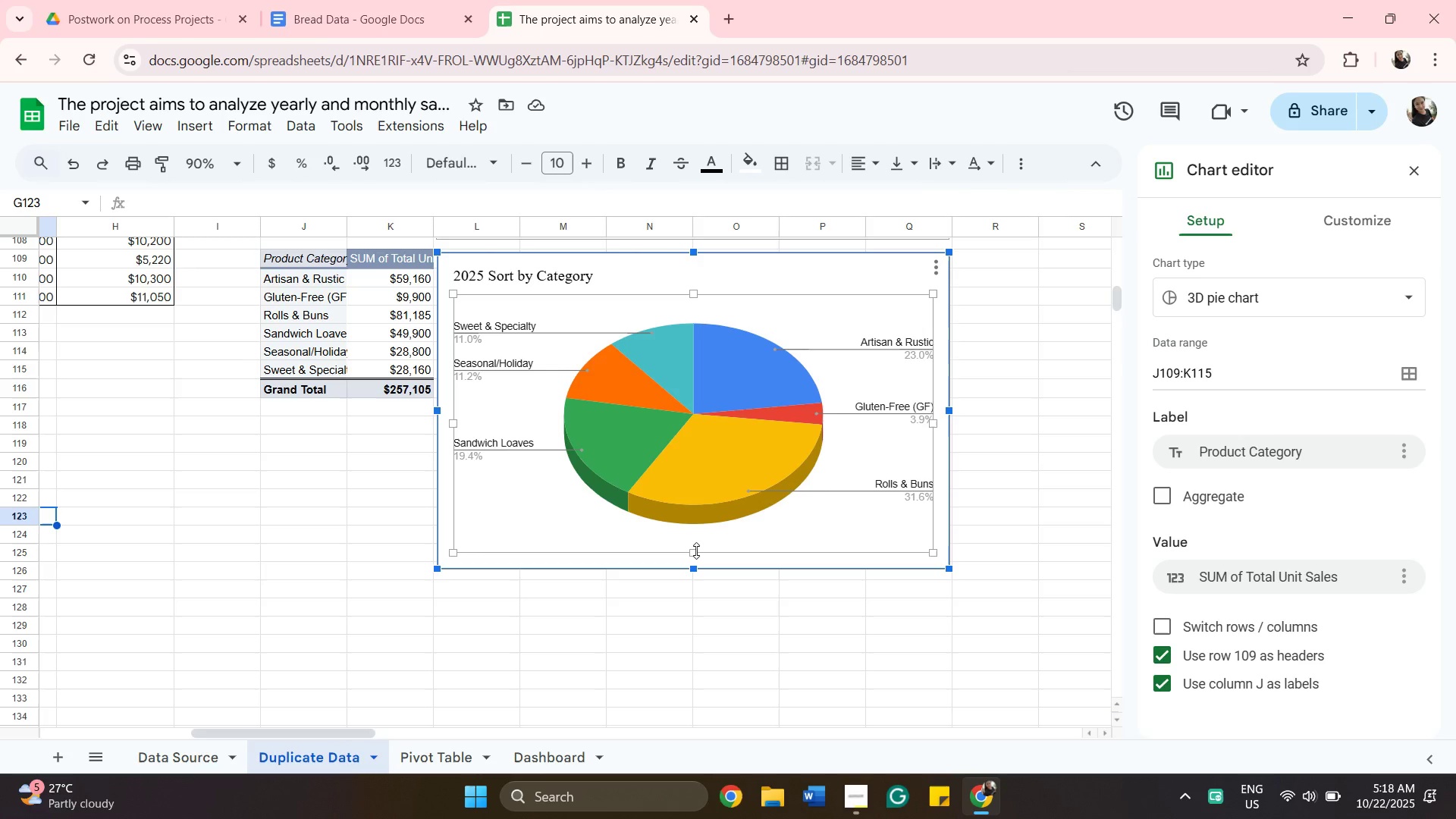 
left_click_drag(start_coordinate=[696, 551], to_coordinate=[704, 569])
 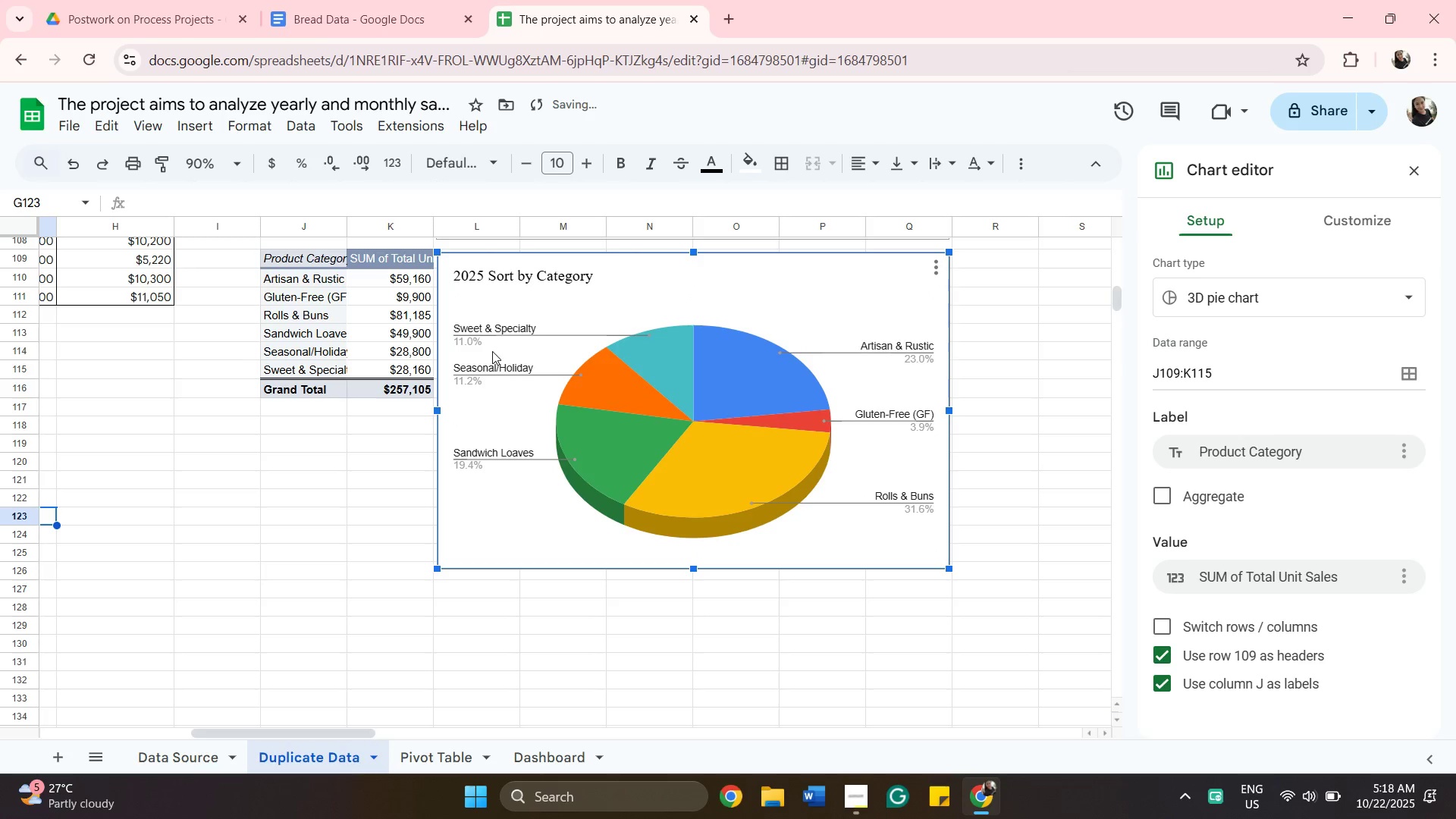 
left_click([496, 334])
 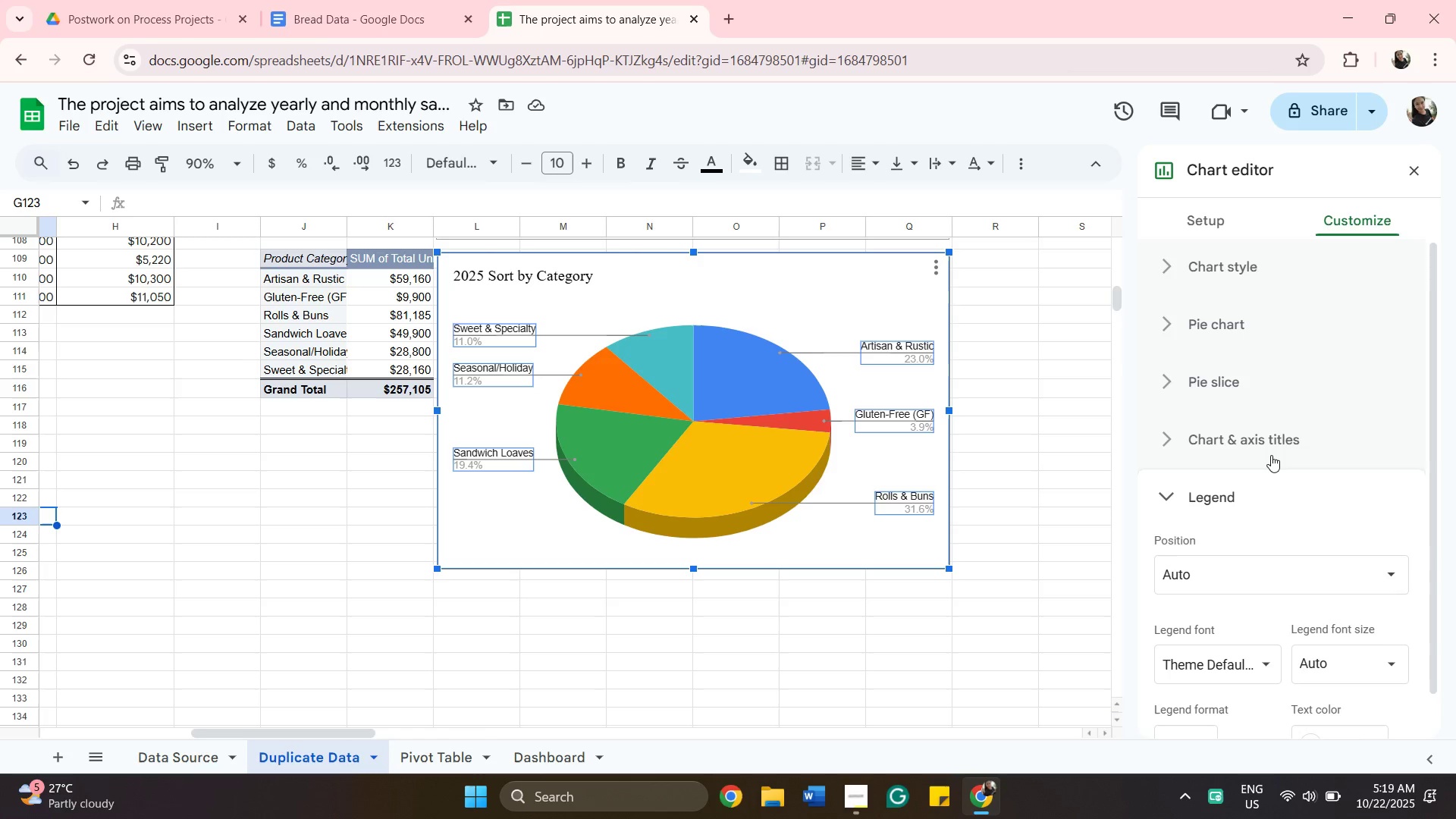 
wait(5.52)
 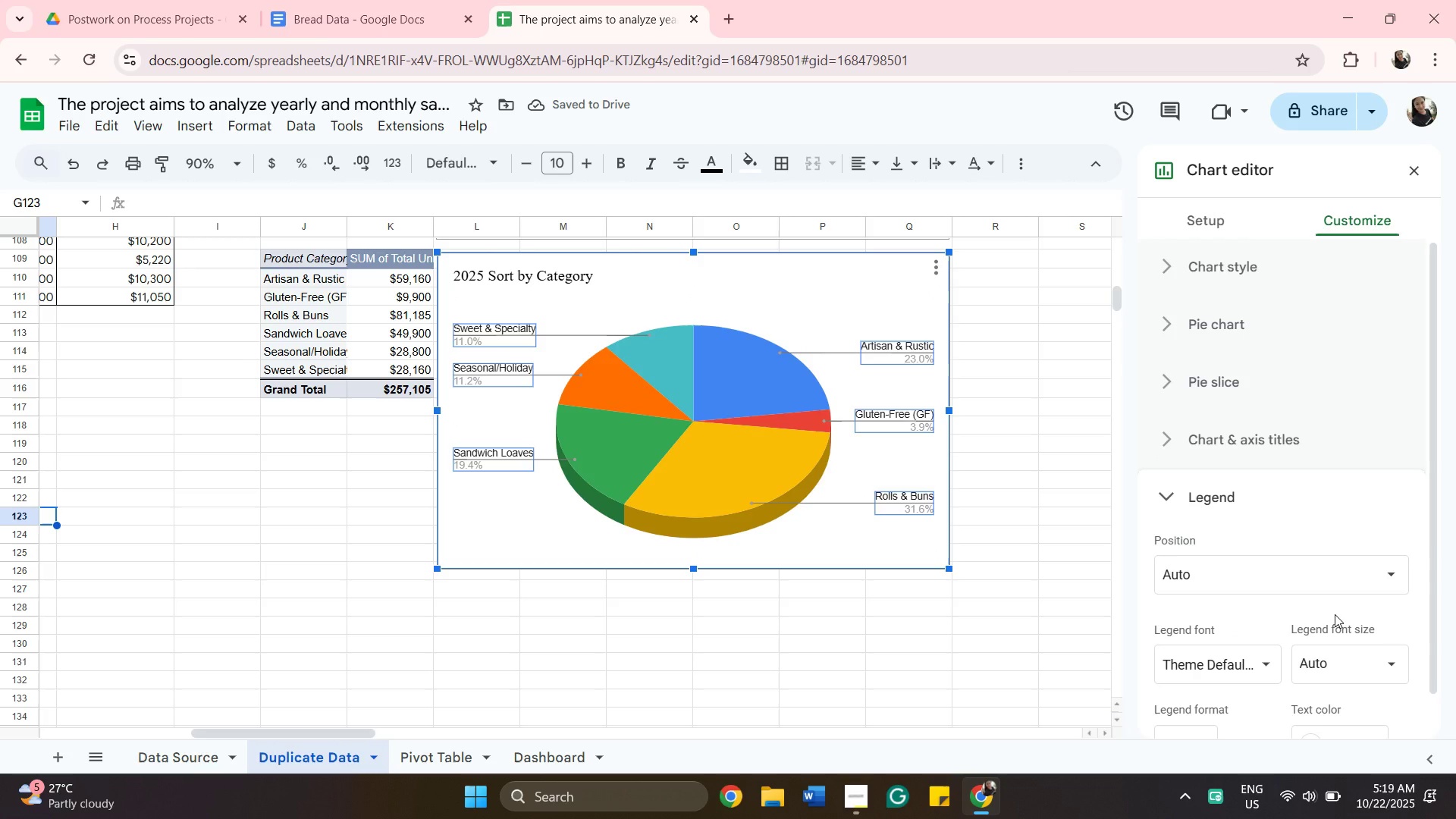 
scroll: coordinate [1259, 626], scroll_direction: down, amount: 4.0
 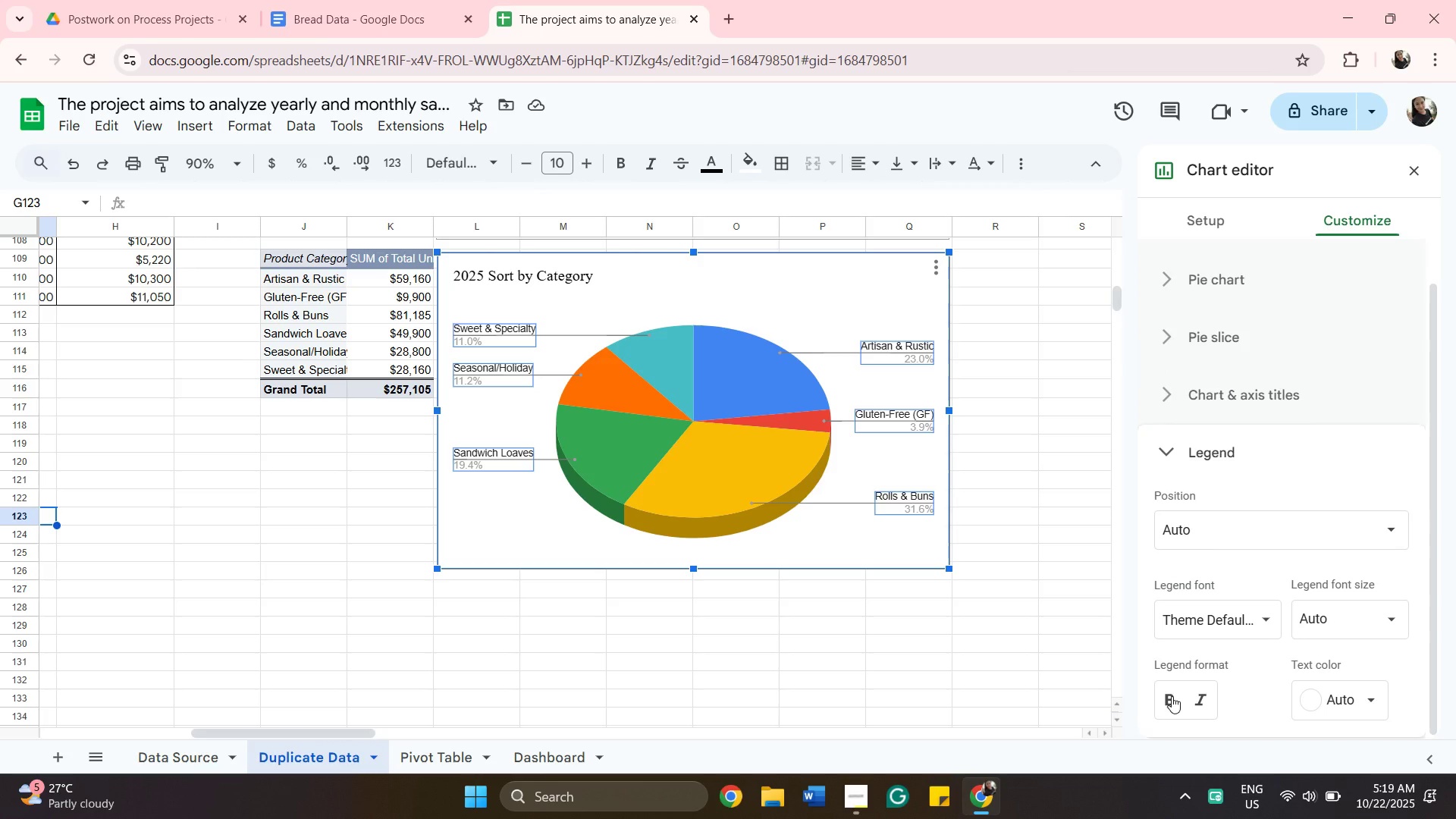 
left_click([1172, 696])
 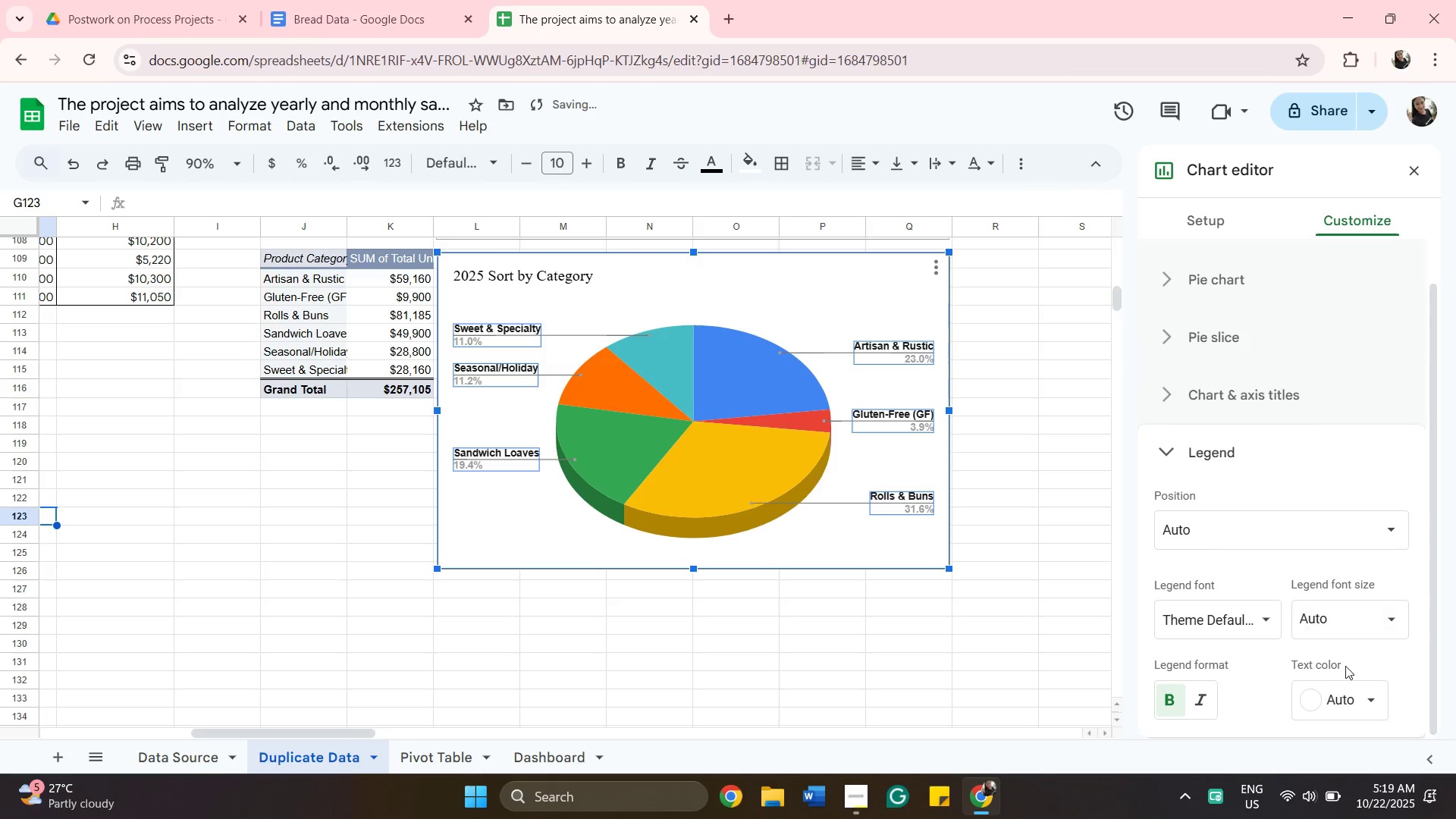 
left_click([1357, 702])
 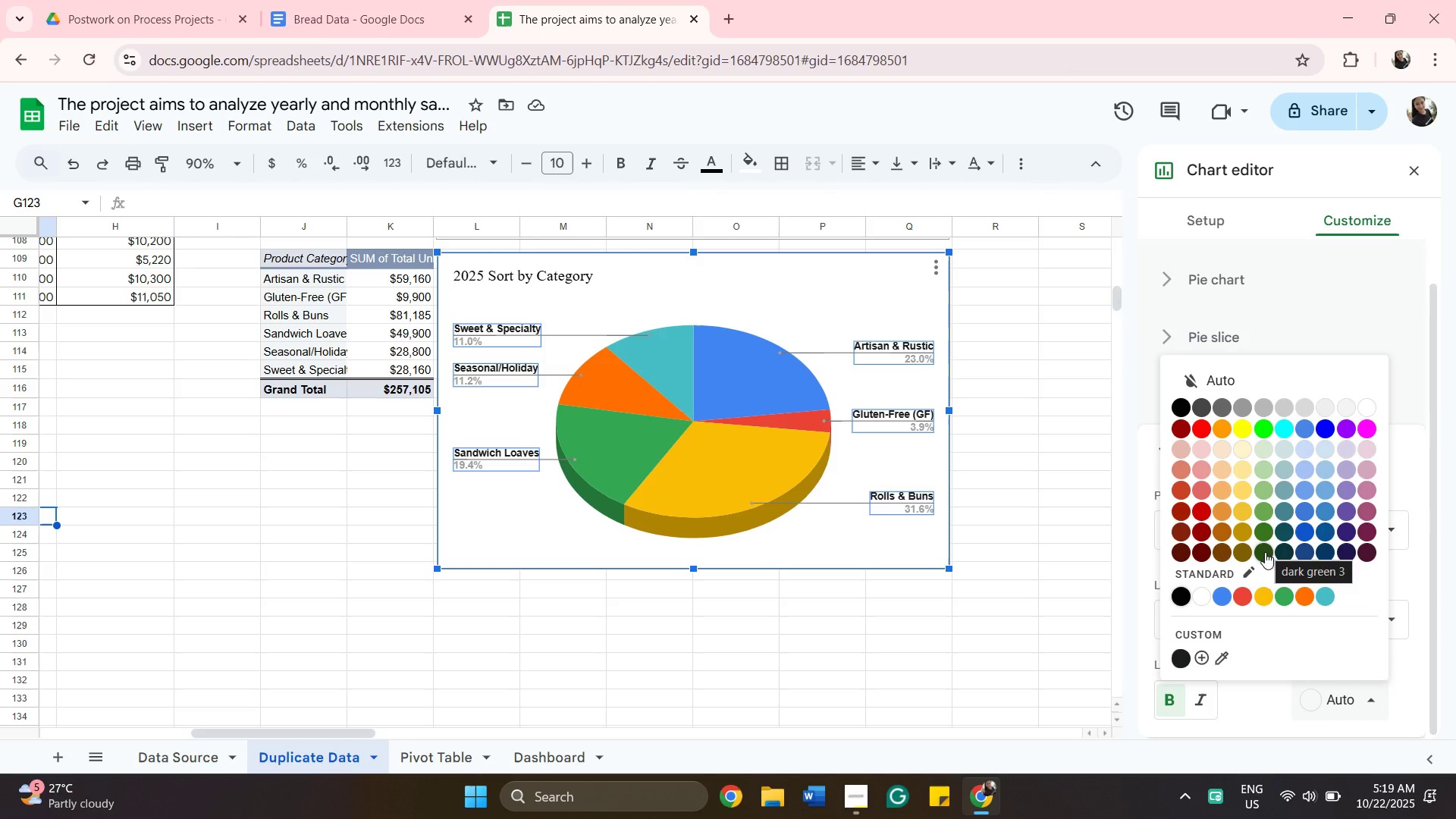 
wait(5.09)
 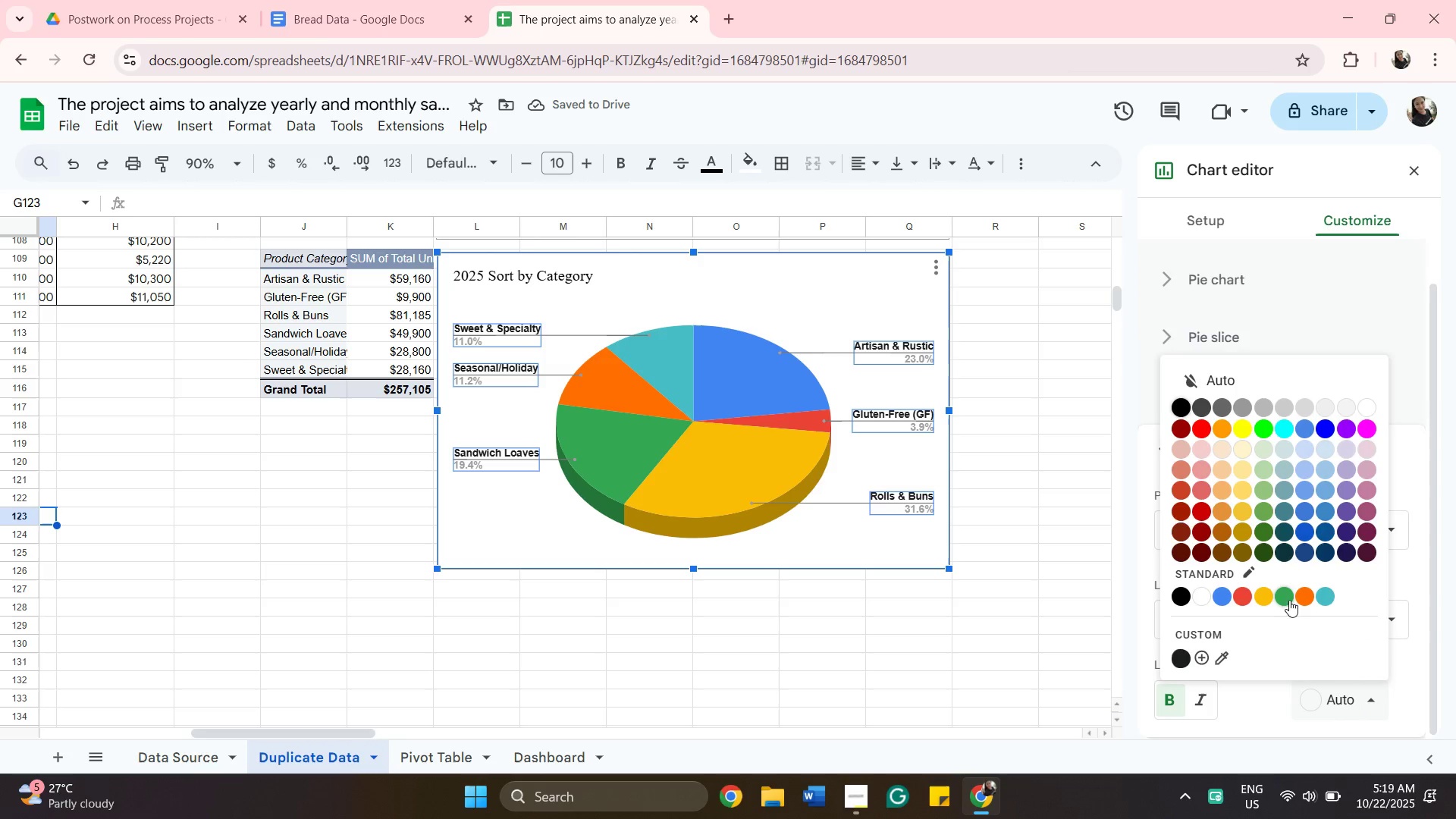 
left_click([1265, 552])
 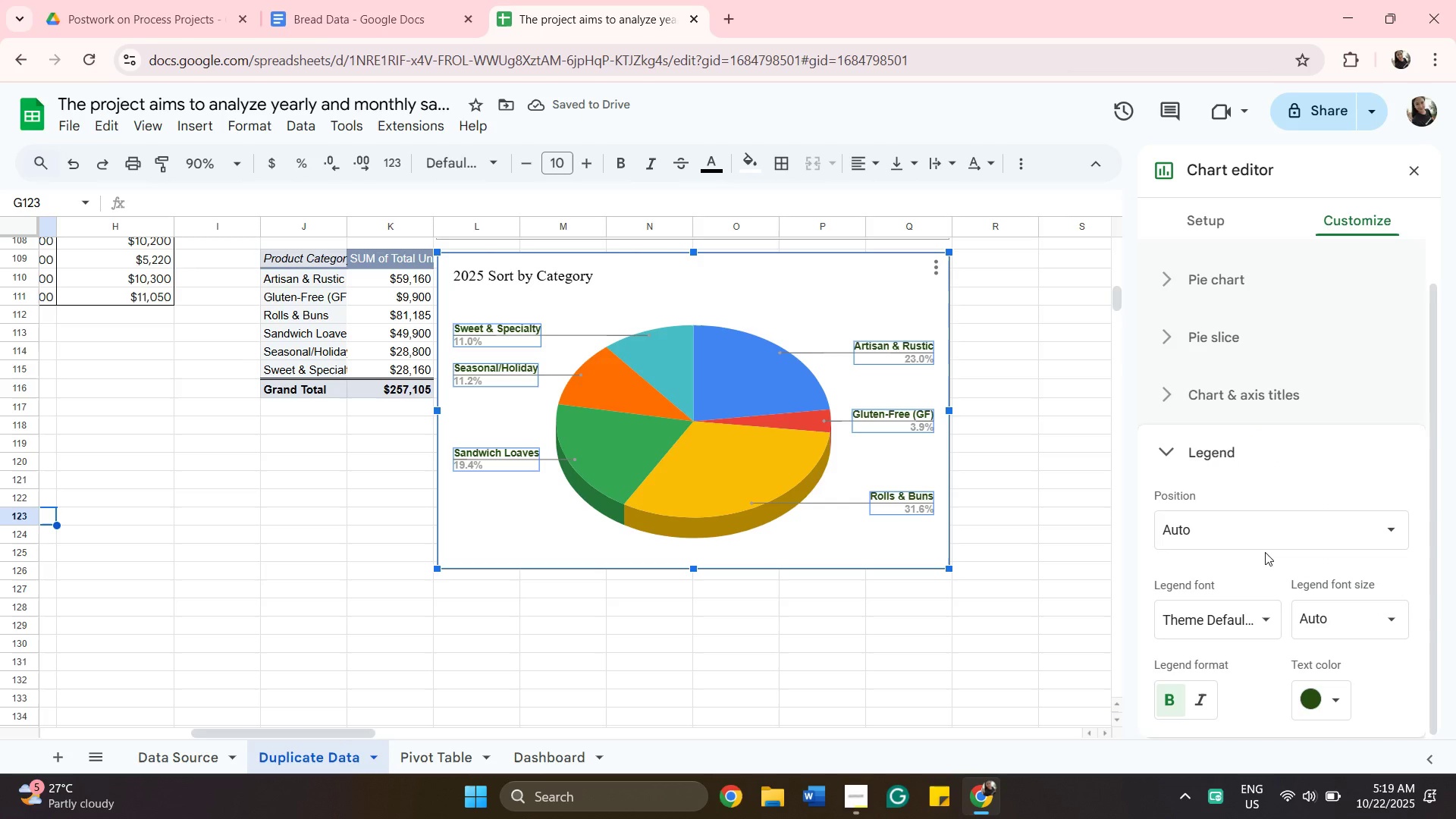 
left_click([1337, 699])
 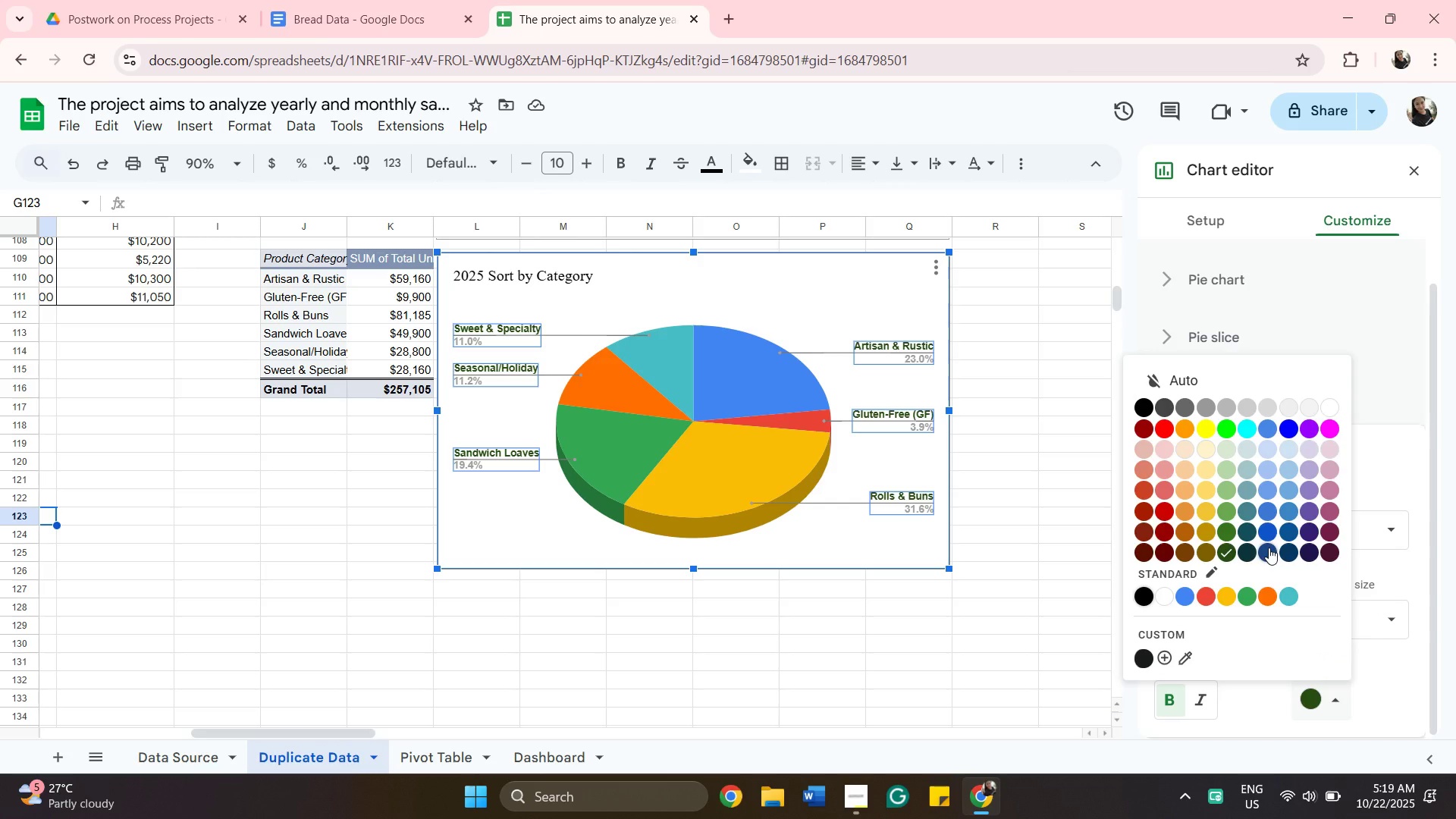 
left_click([1269, 548])
 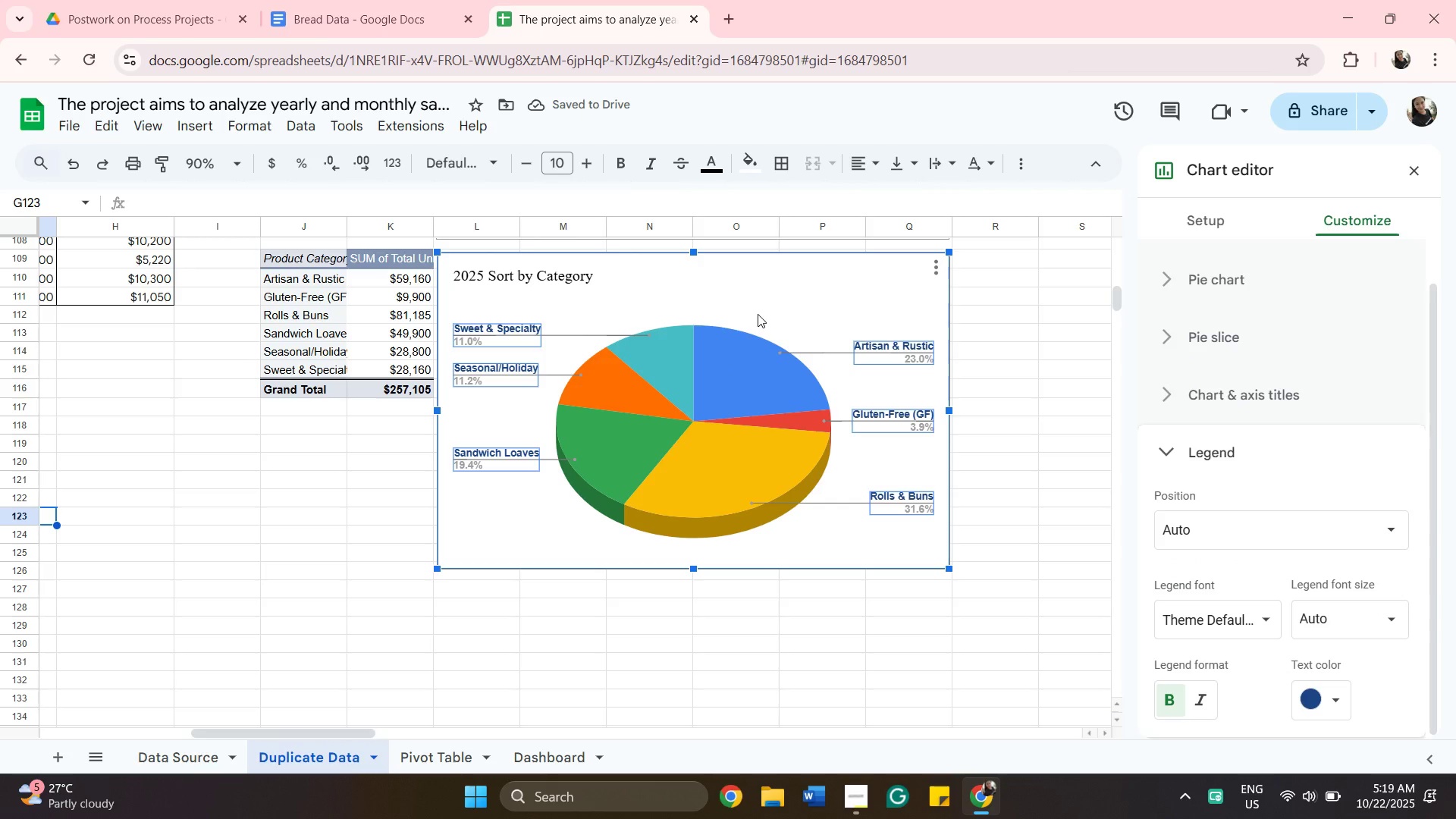 
left_click([729, 458])
 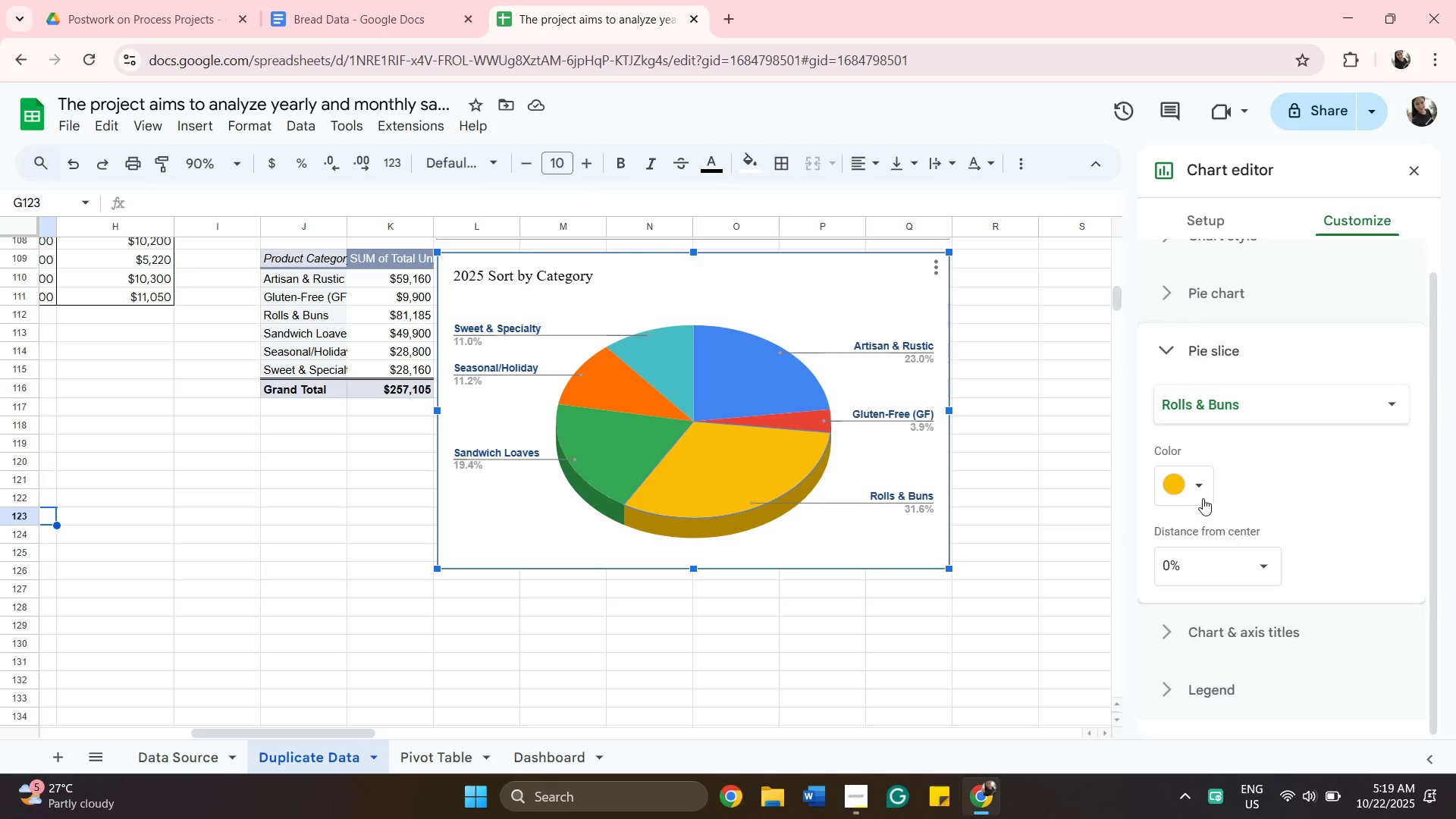 
left_click([1197, 494])
 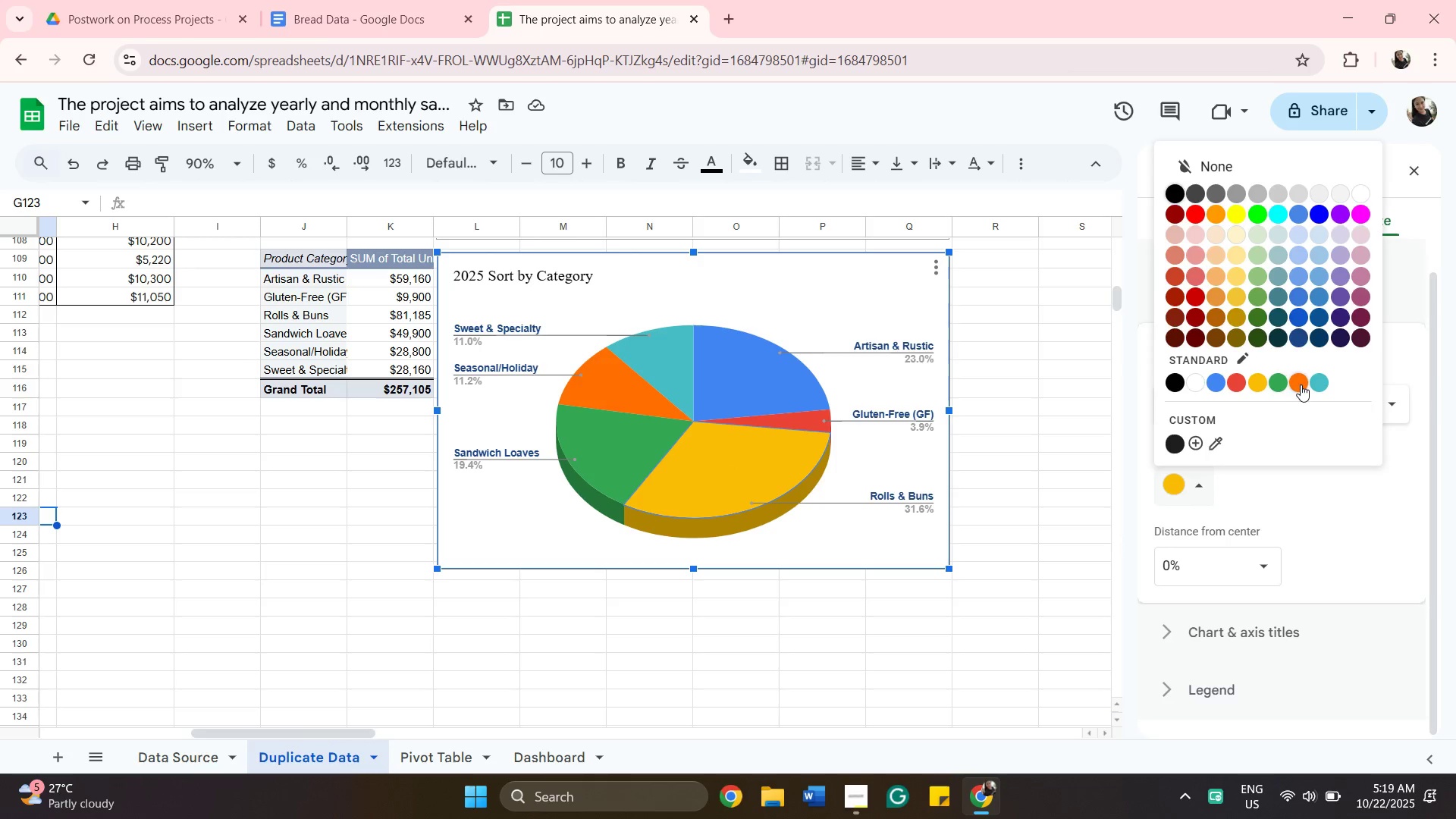 
left_click([1303, 384])
 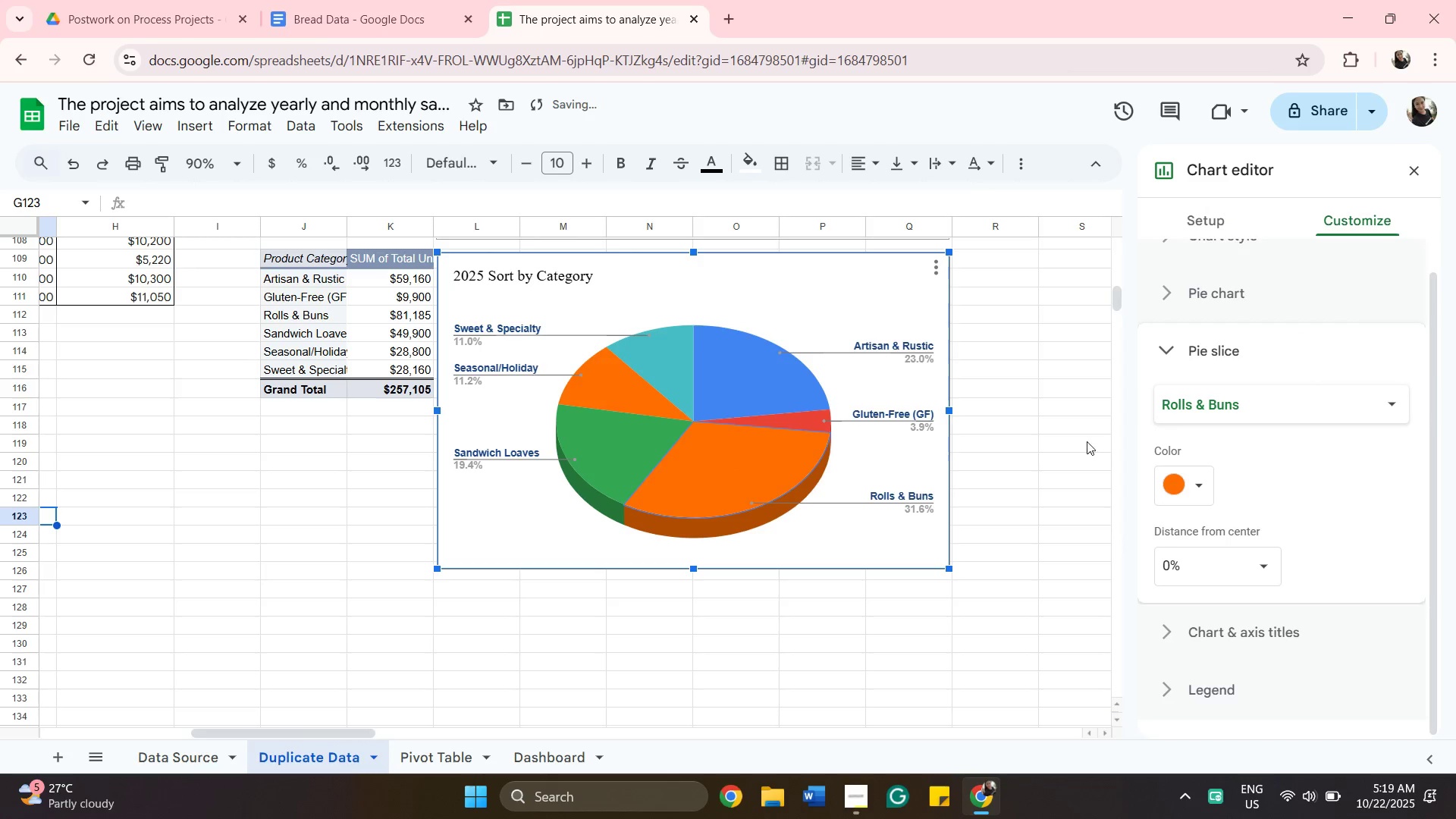 
left_click([1191, 481])
 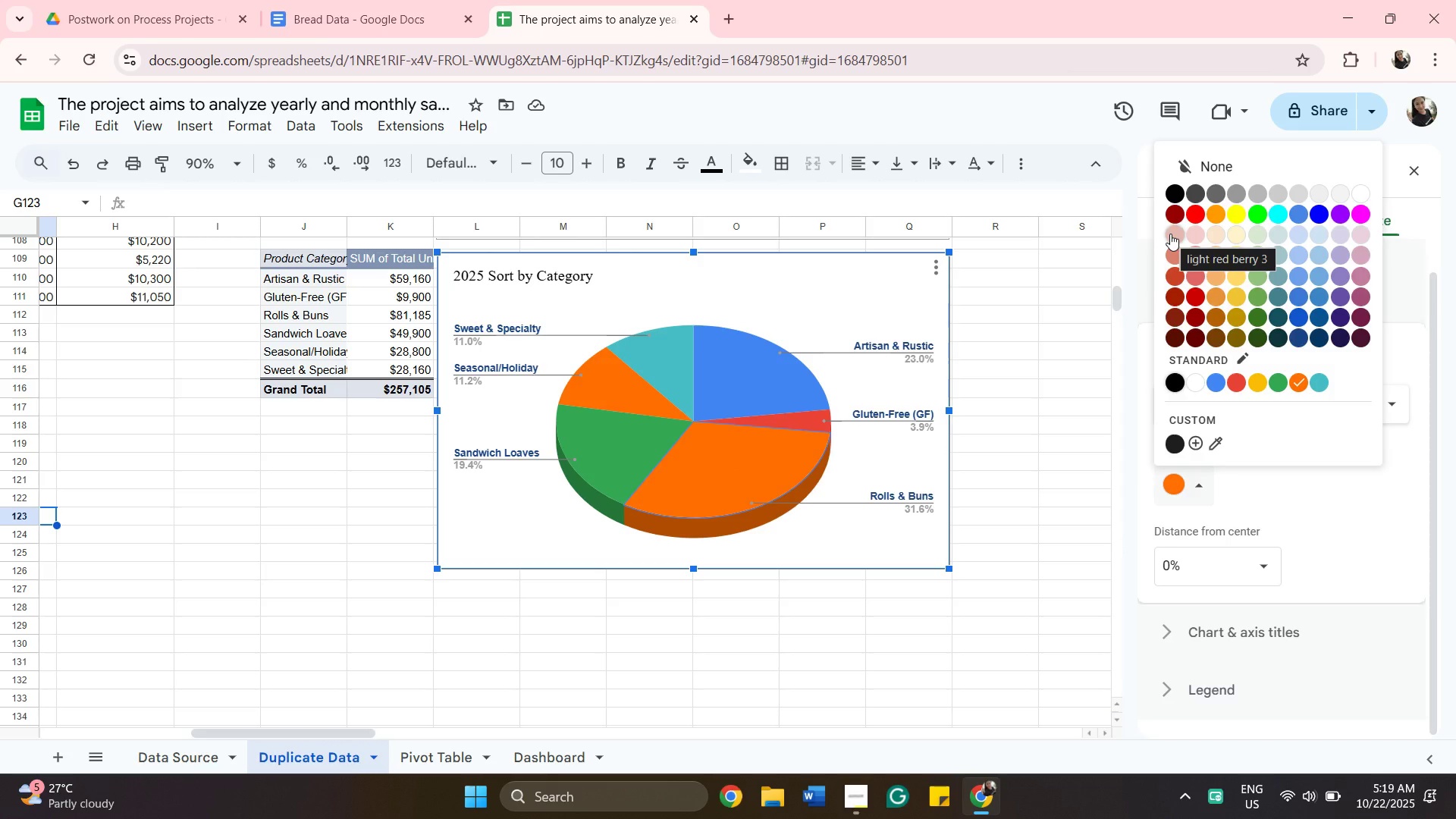 
wait(6.68)
 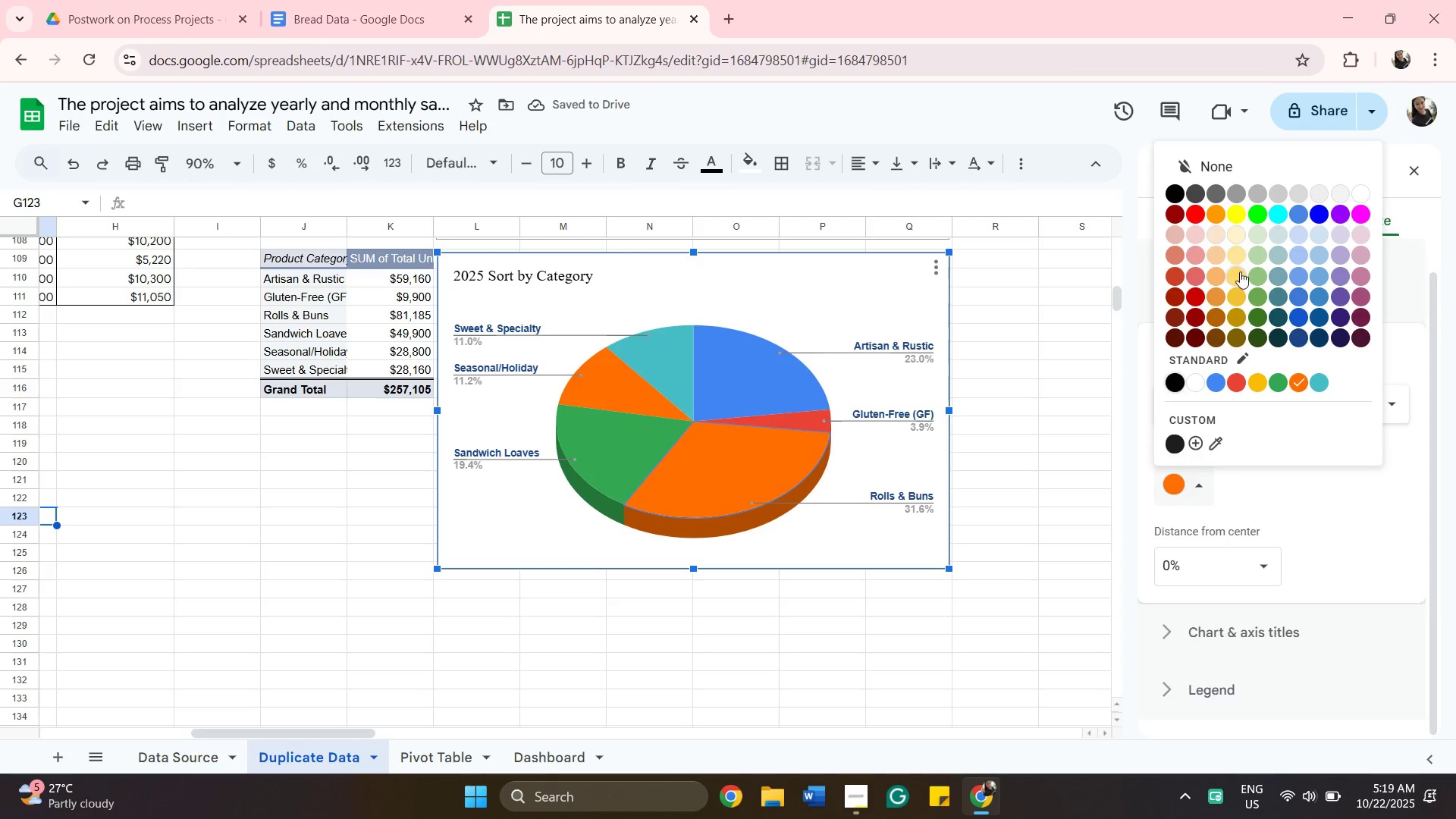 
left_click([1170, 234])
 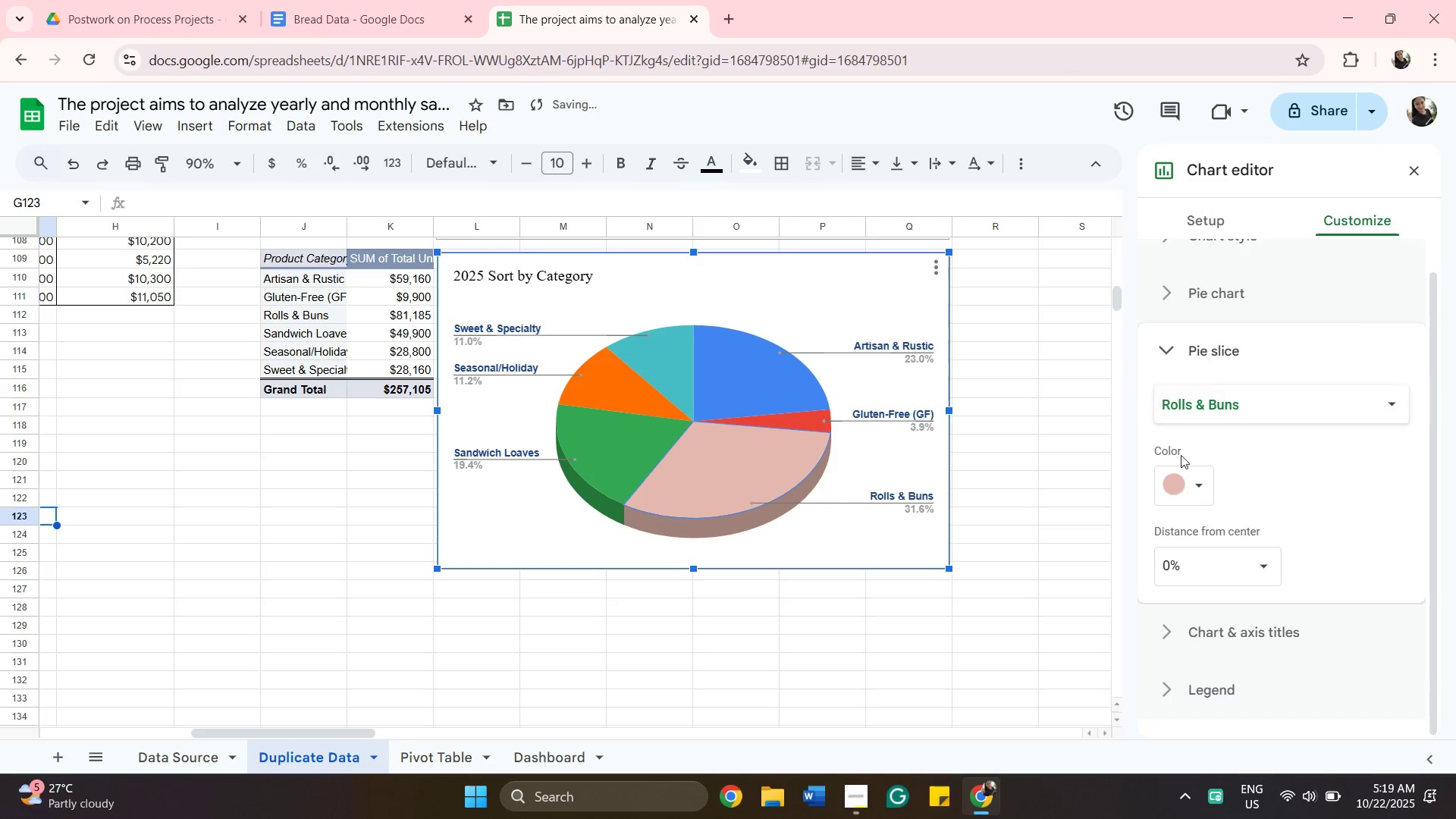 
left_click([1187, 491])
 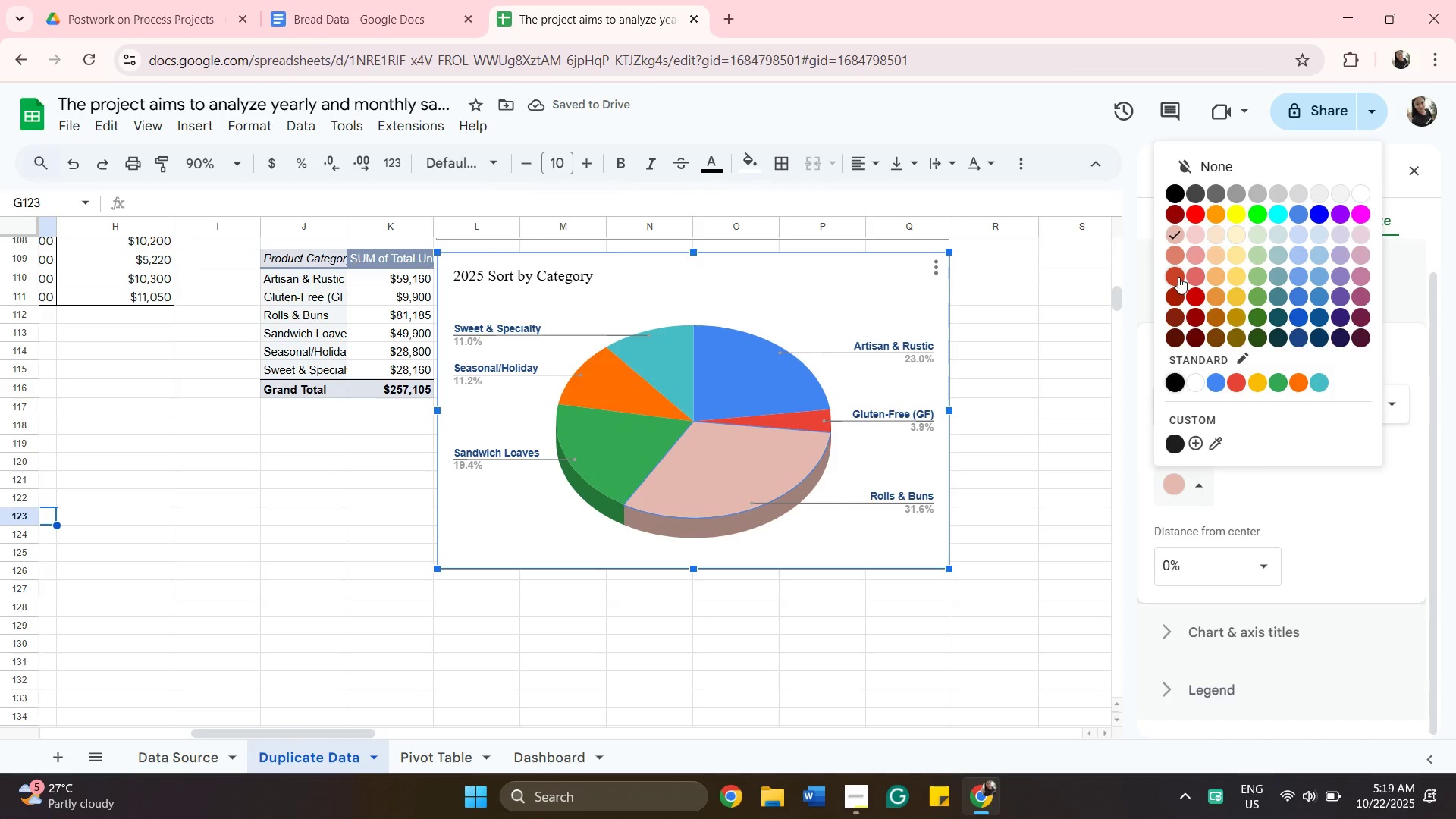 
left_click([1178, 277])
 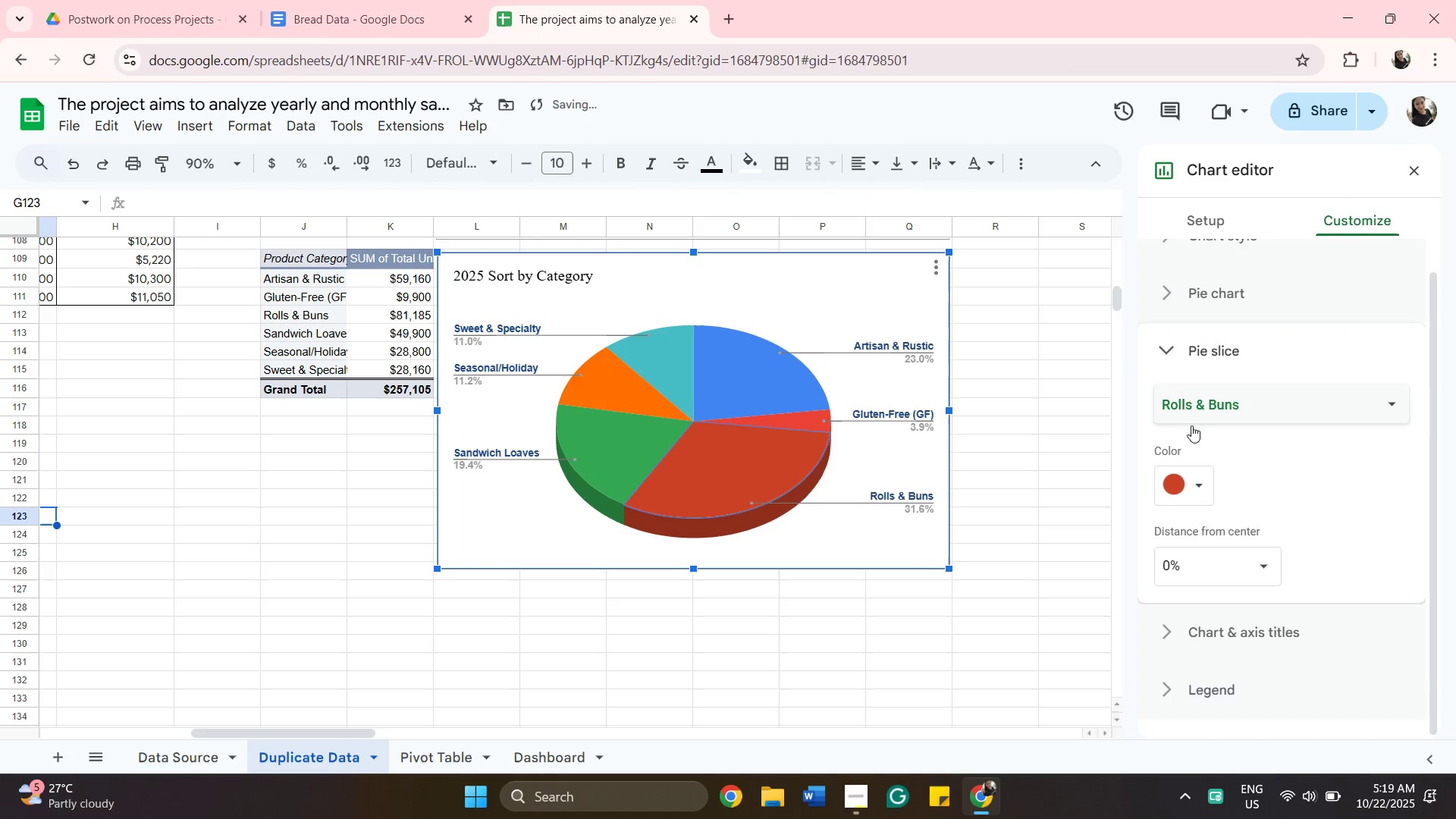 
left_click([1191, 491])
 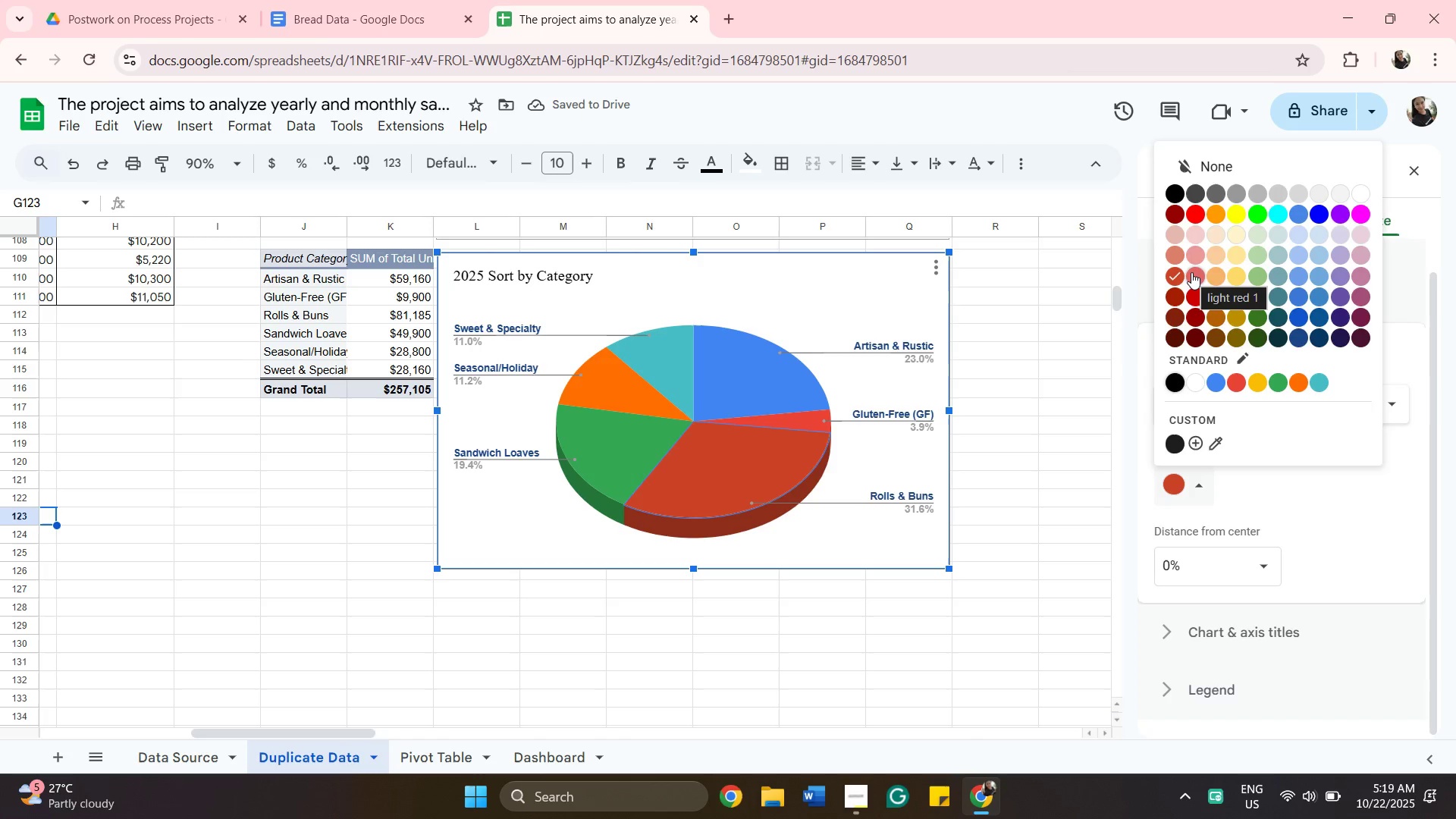 
left_click([1191, 272])
 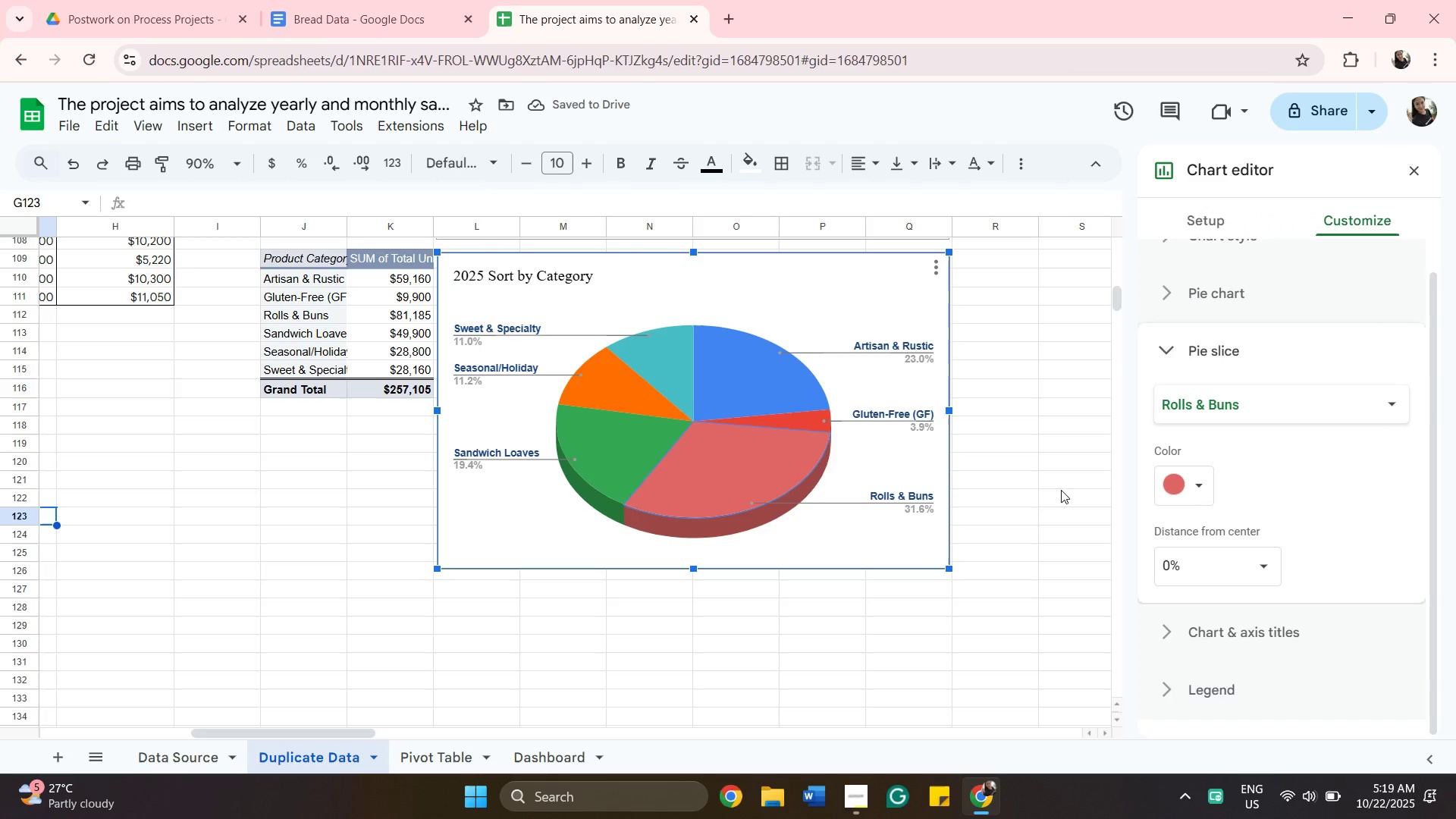 
left_click([727, 374])
 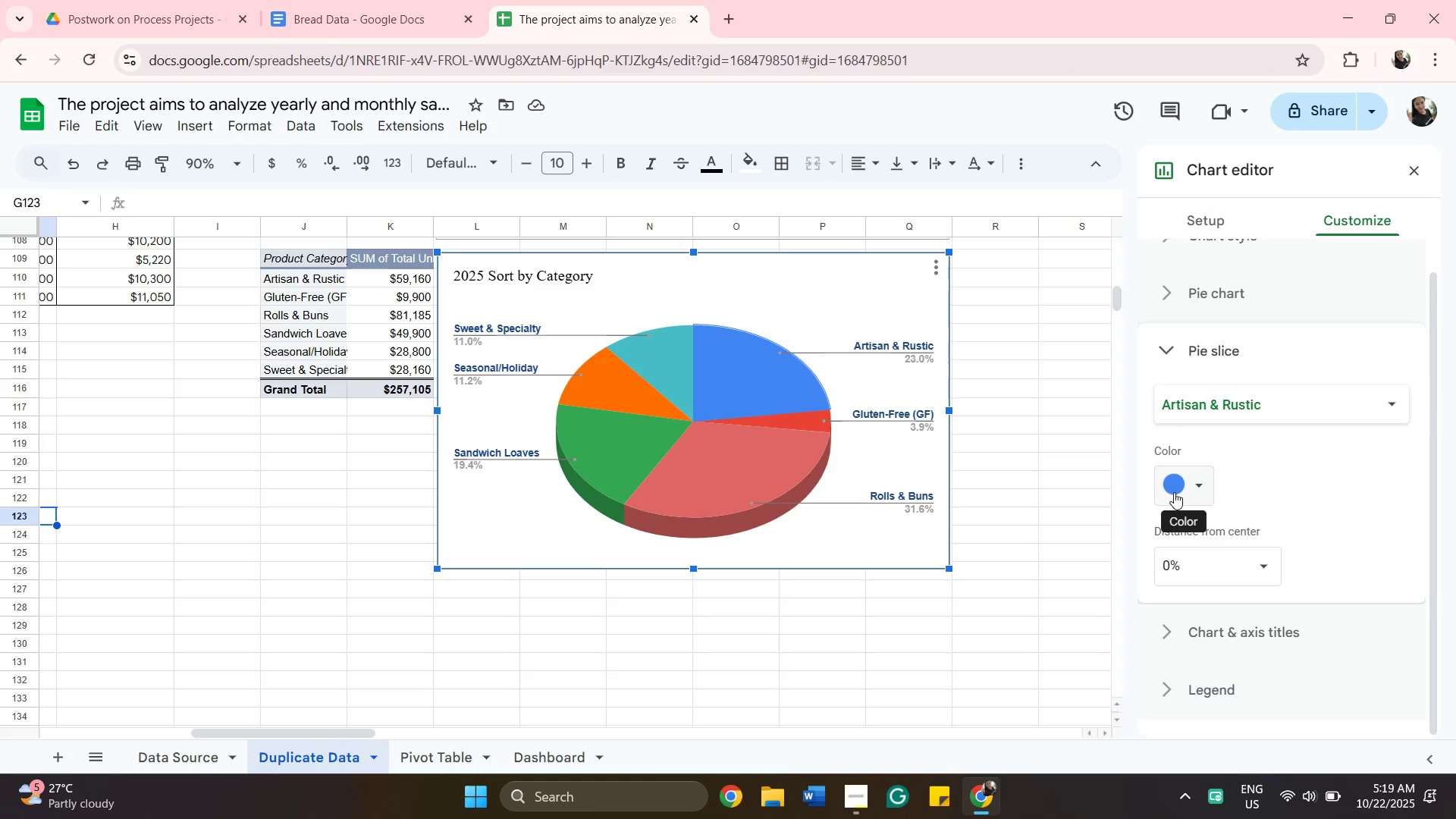 
wait(7.09)
 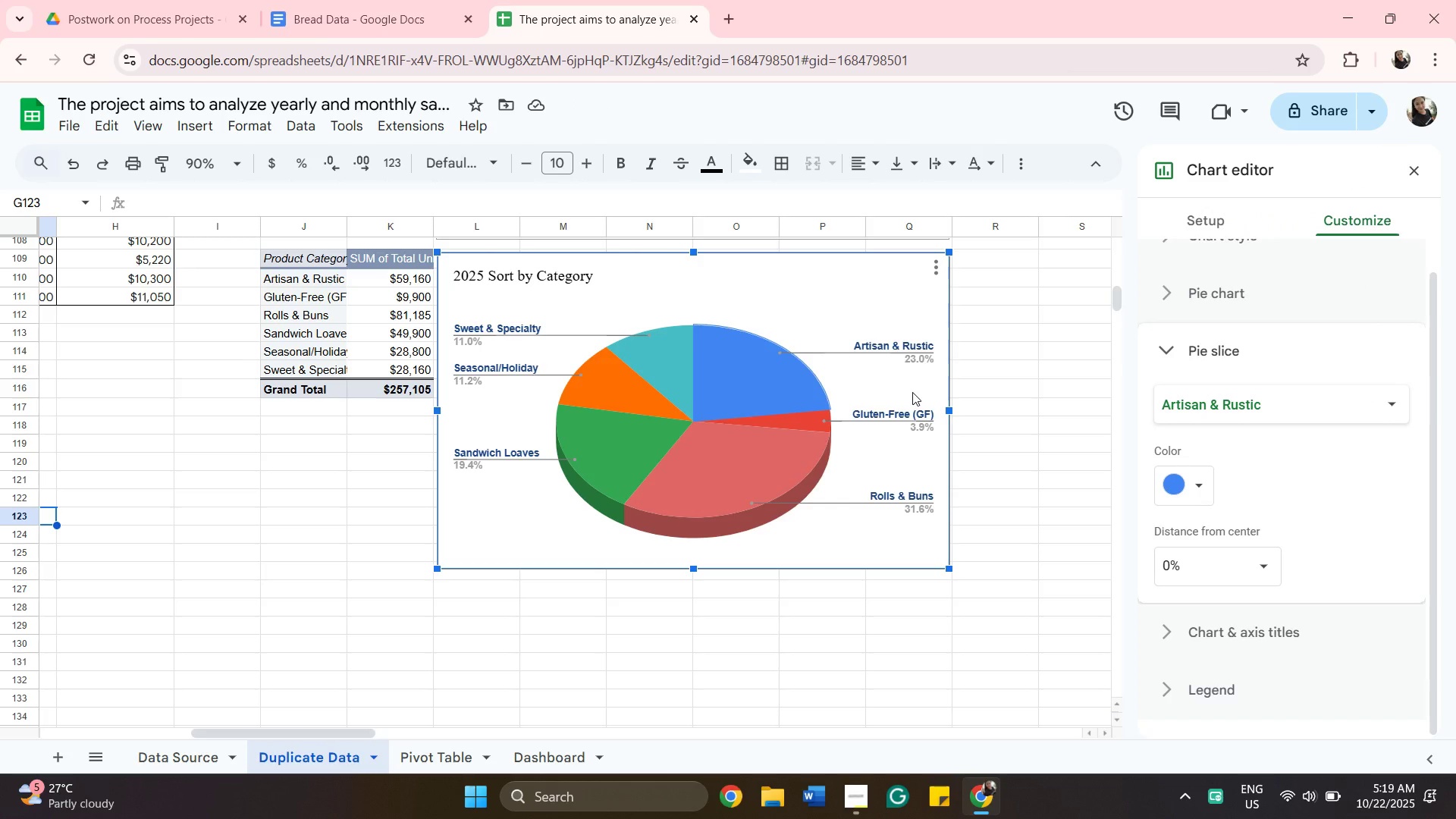 
left_click([821, 421])
 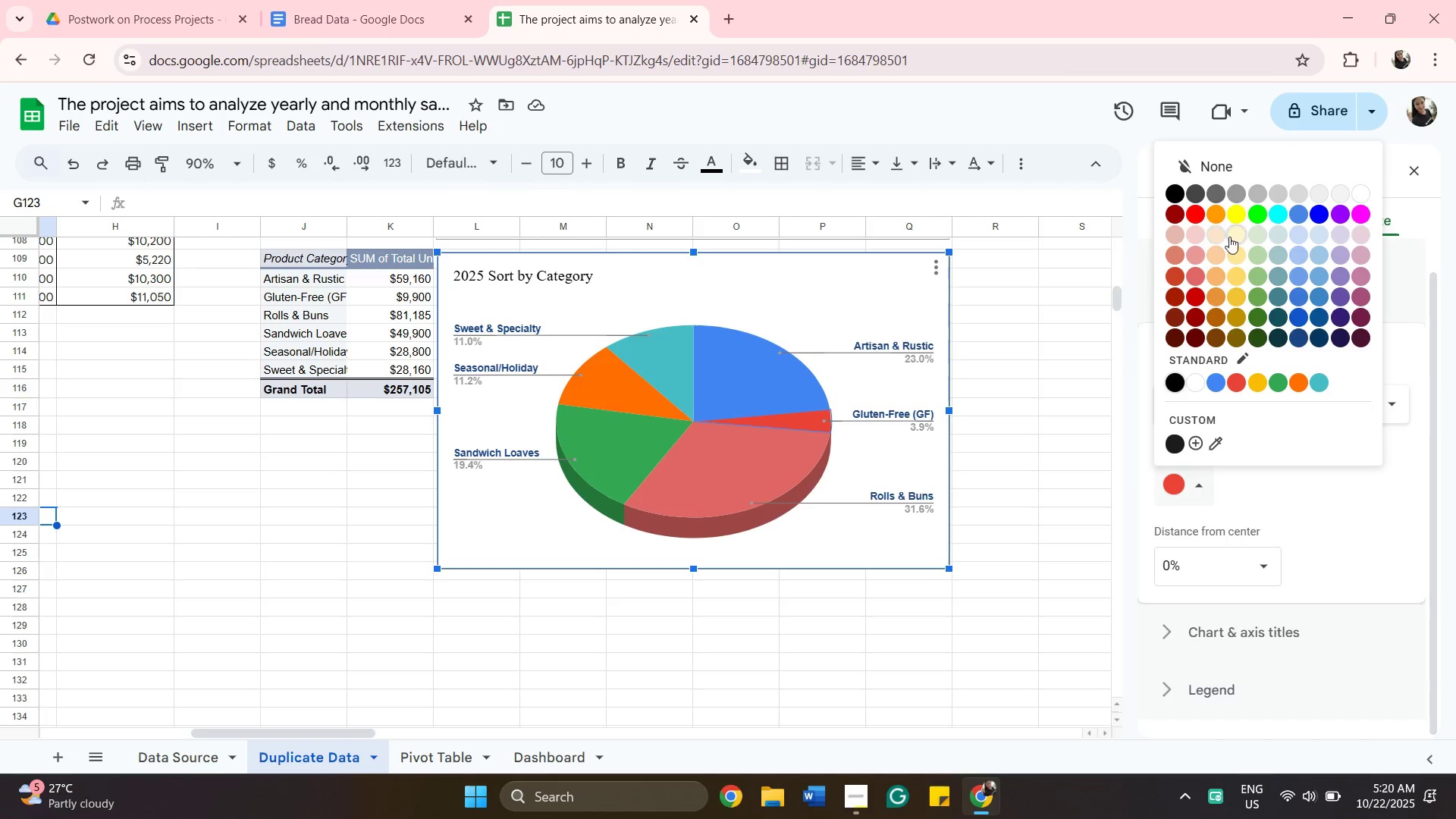 
left_click([1241, 284])
 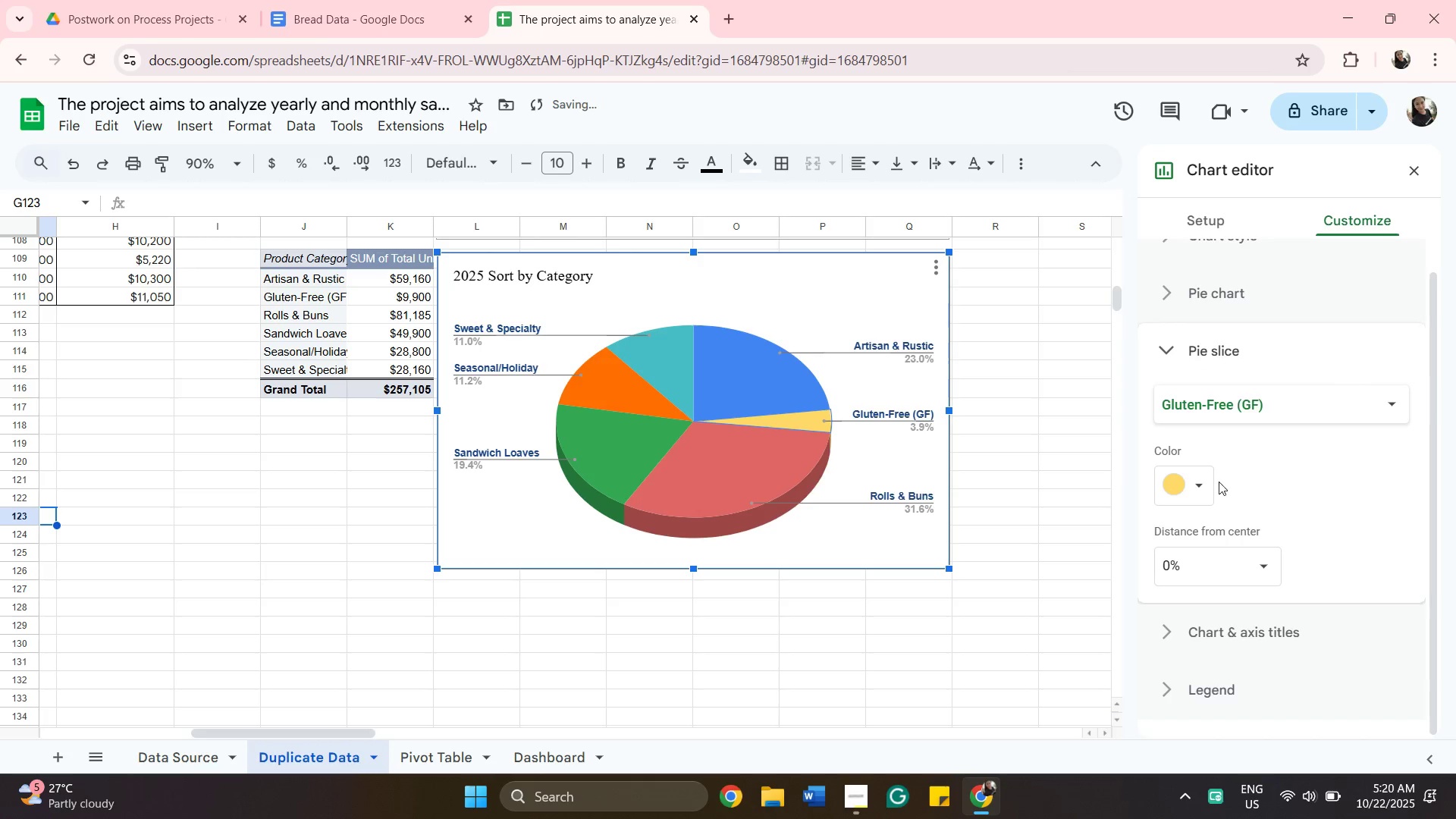 
left_click([1200, 479])
 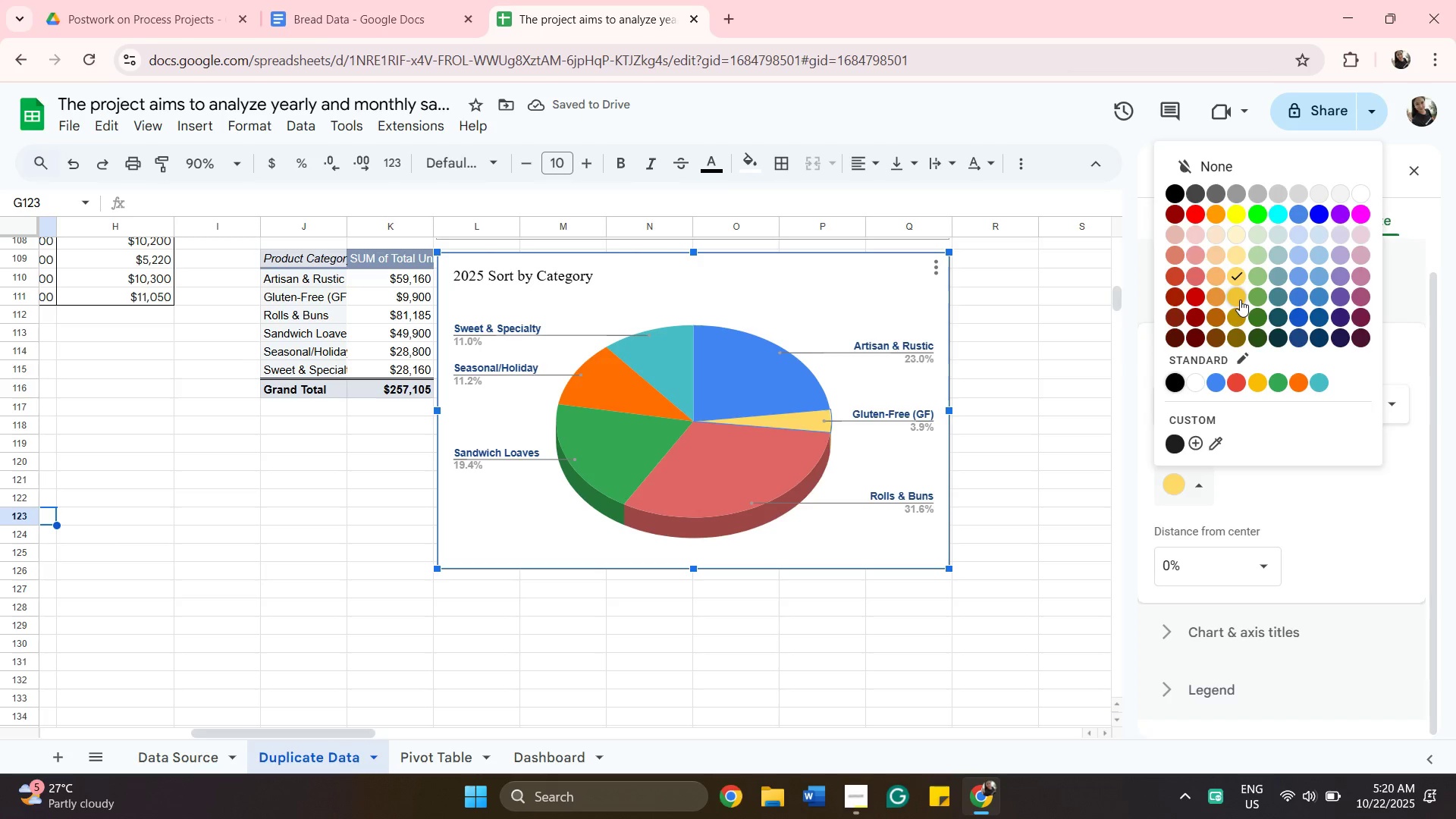 
left_click([1240, 300])
 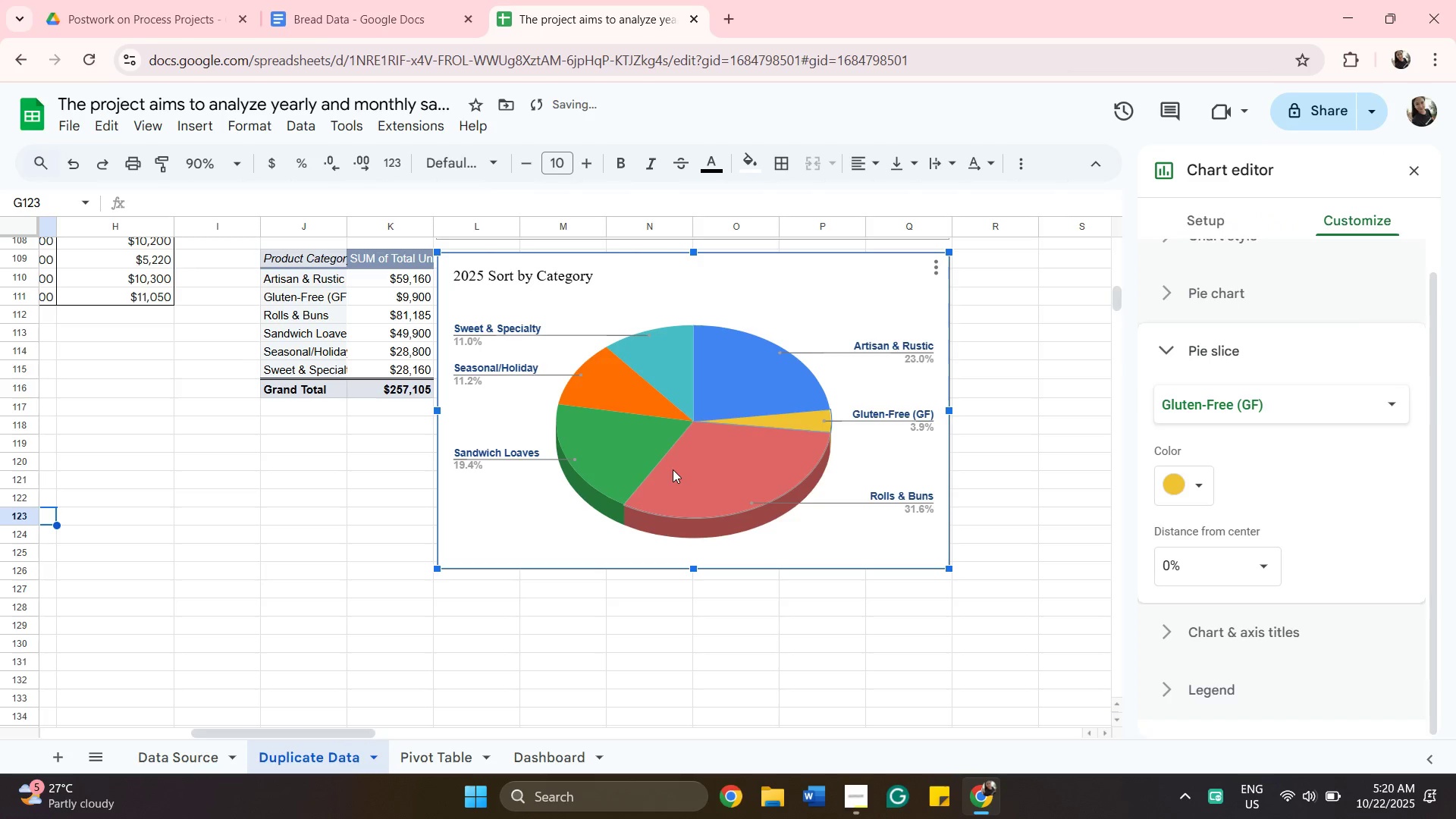 
left_click([703, 486])
 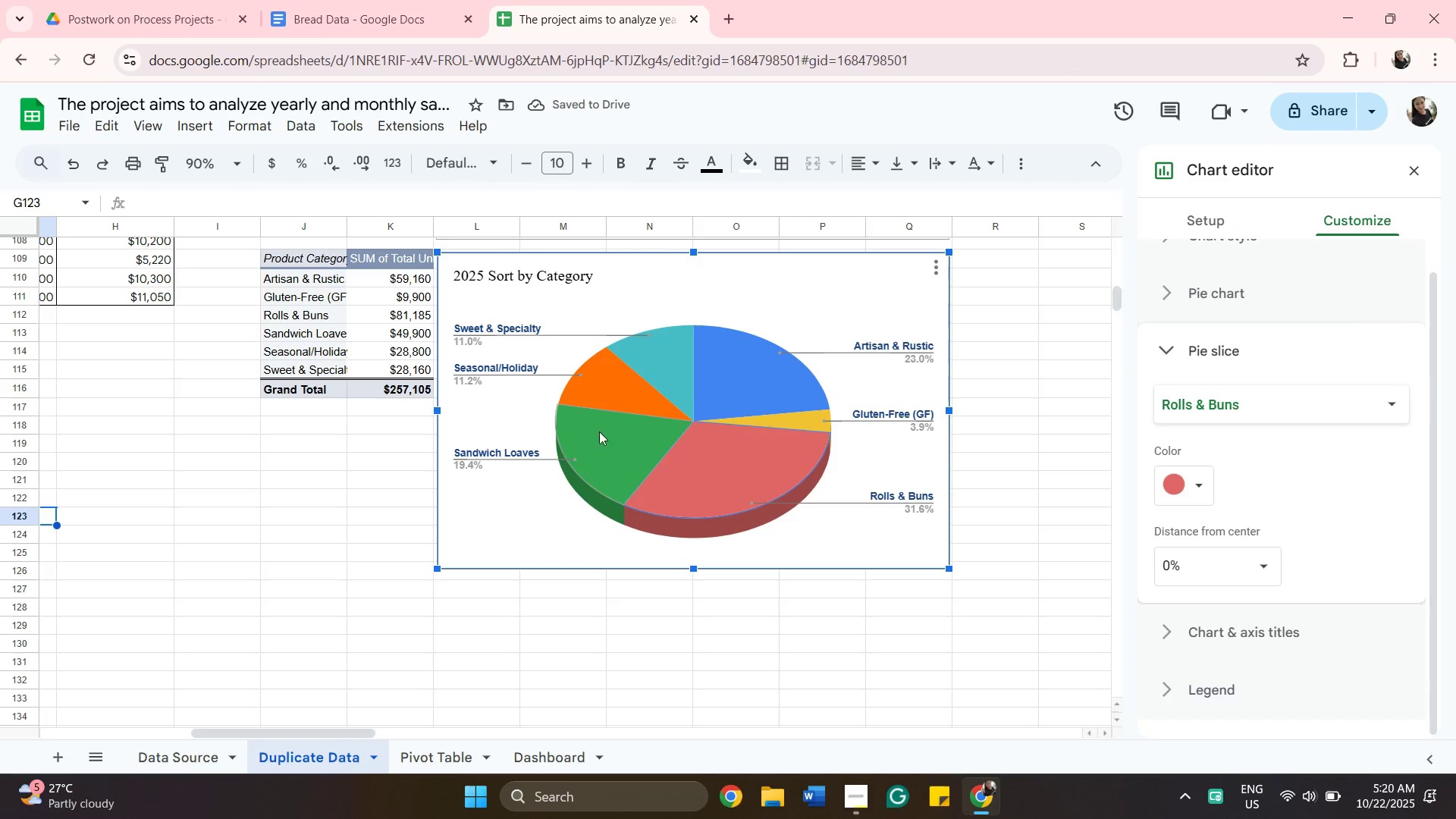 
left_click([604, 448])
 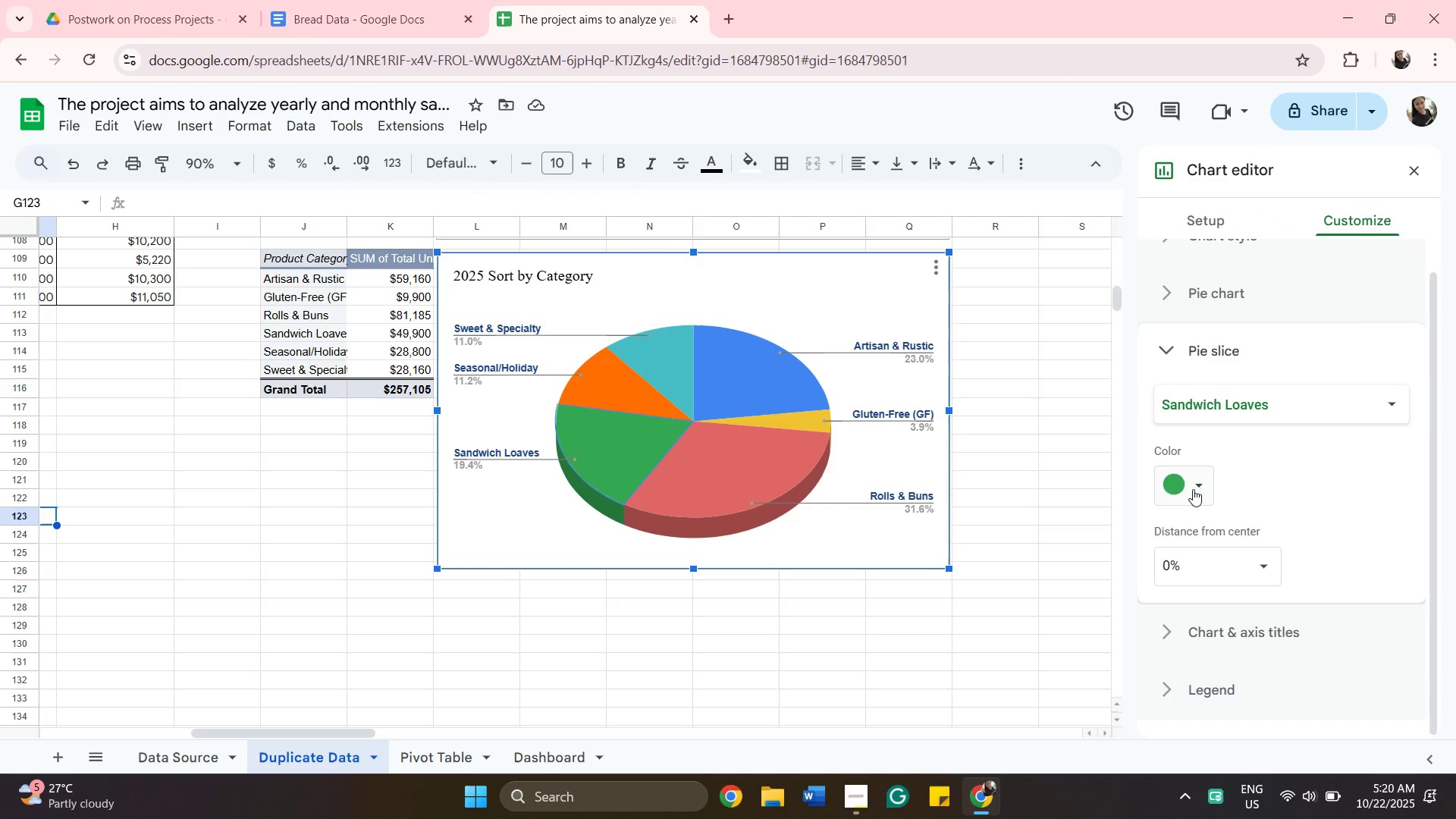 
left_click([1192, 489])
 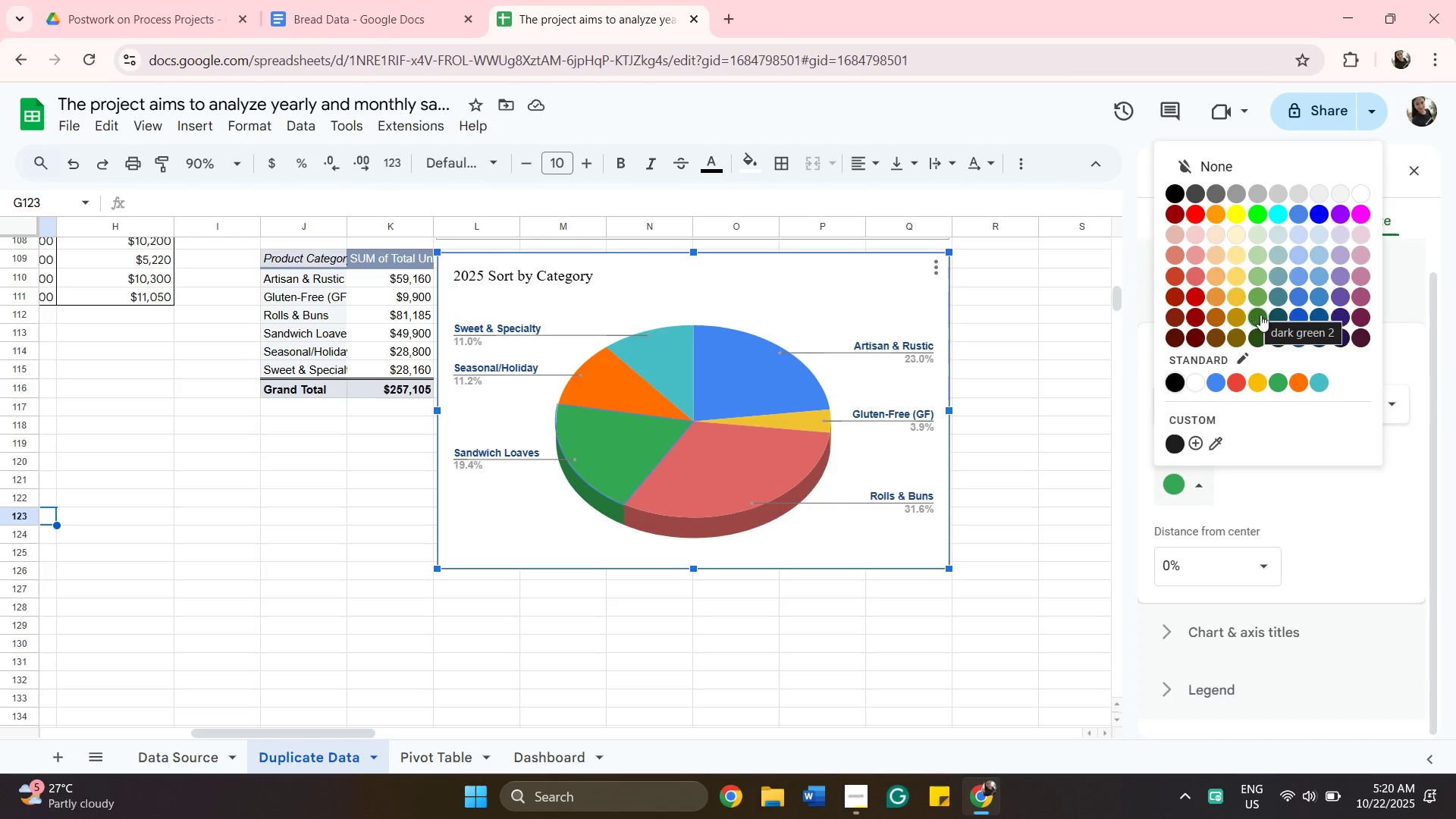 
left_click([1261, 320])
 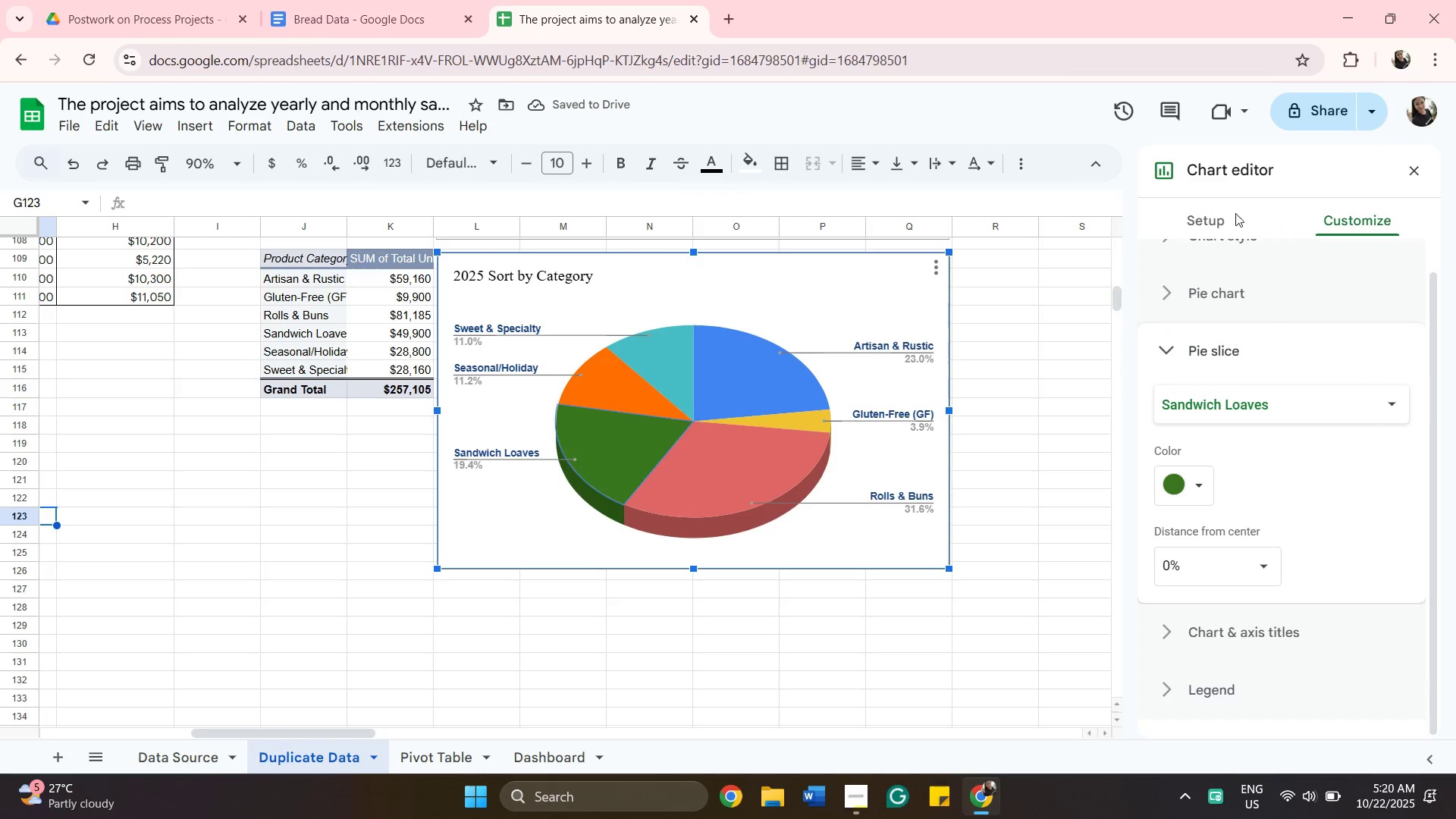 
left_click([1203, 489])
 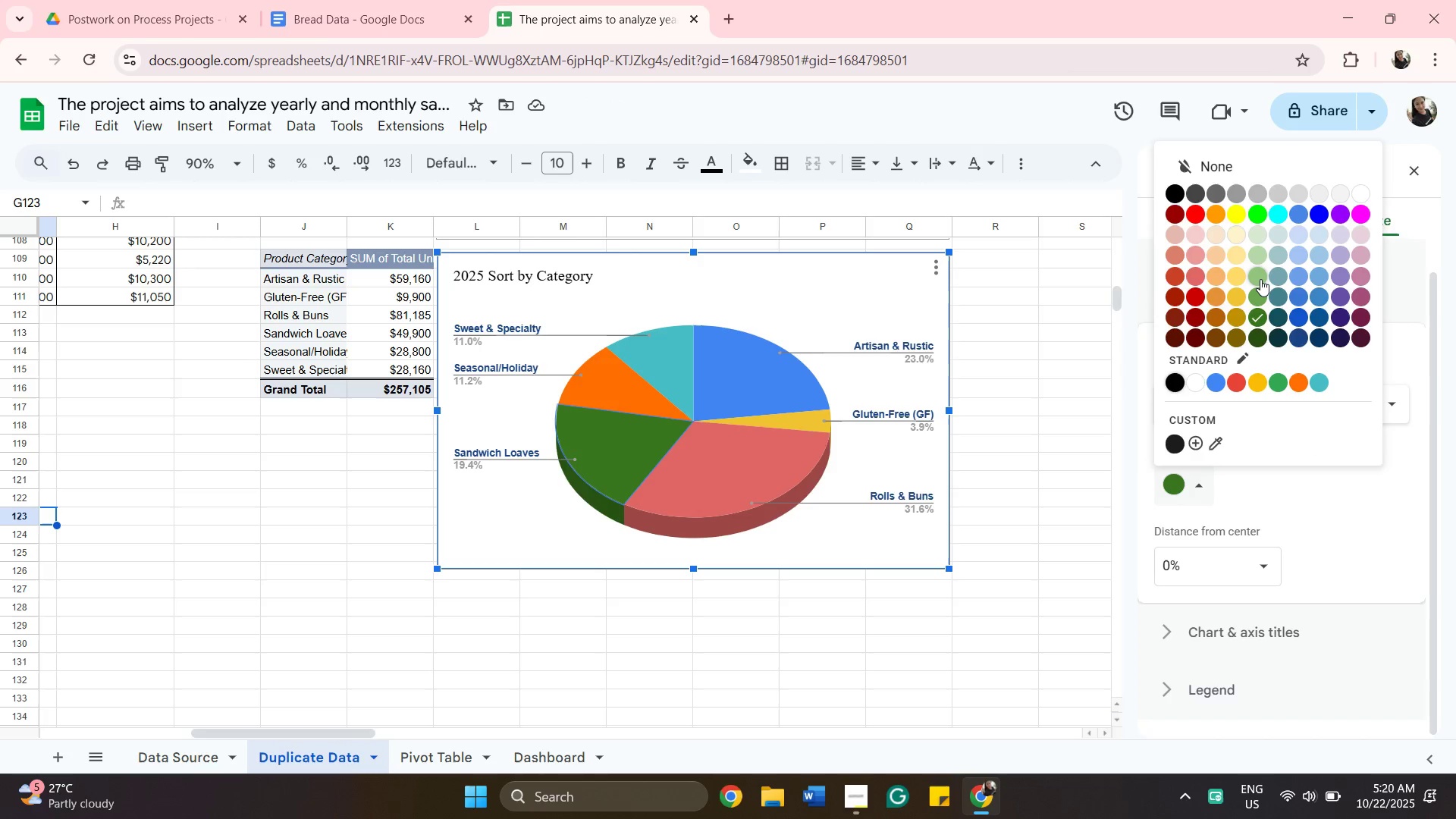 
left_click([1260, 279])
 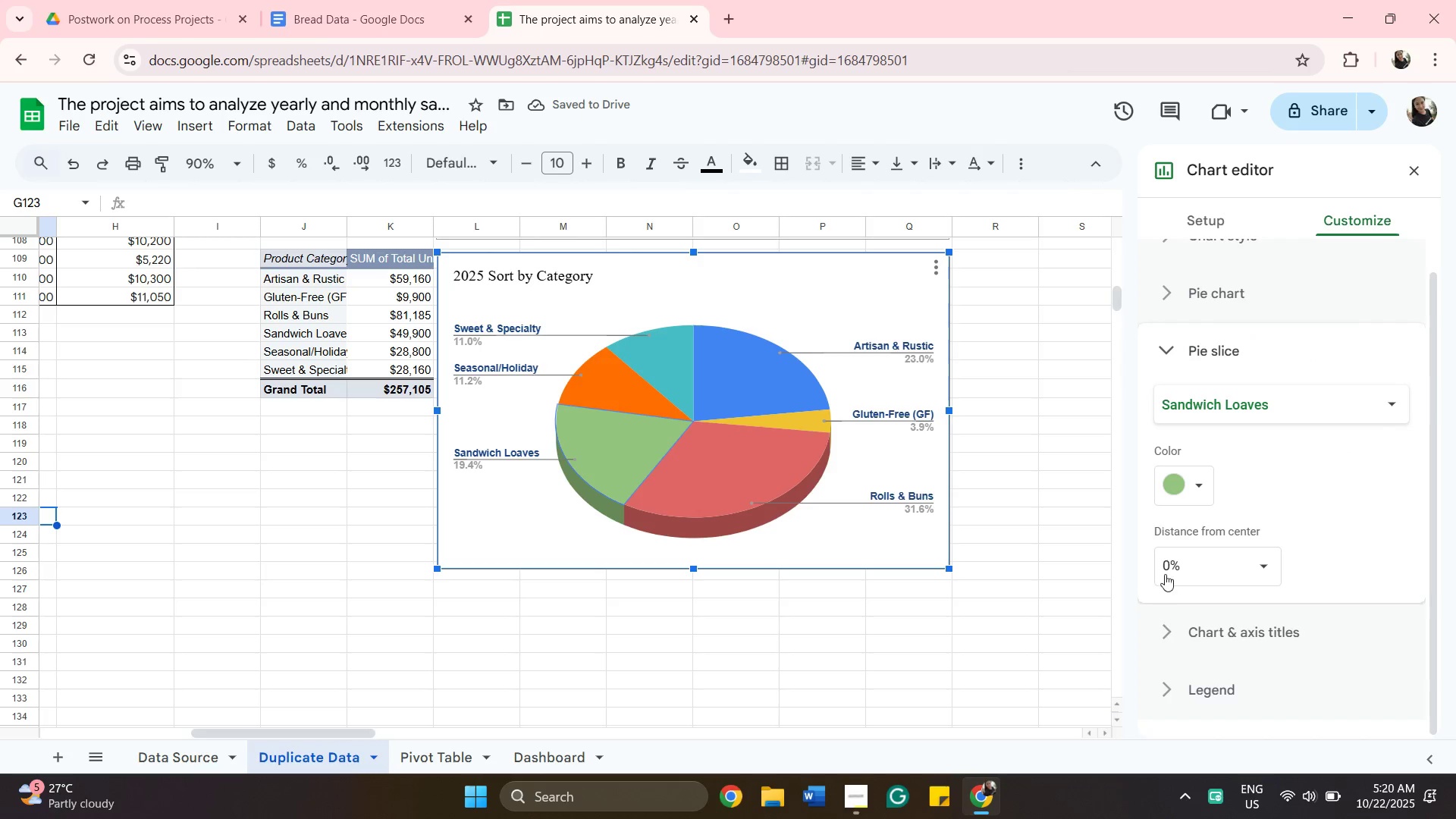 
left_click_drag(start_coordinate=[1197, 488], to_coordinate=[1206, 493])
 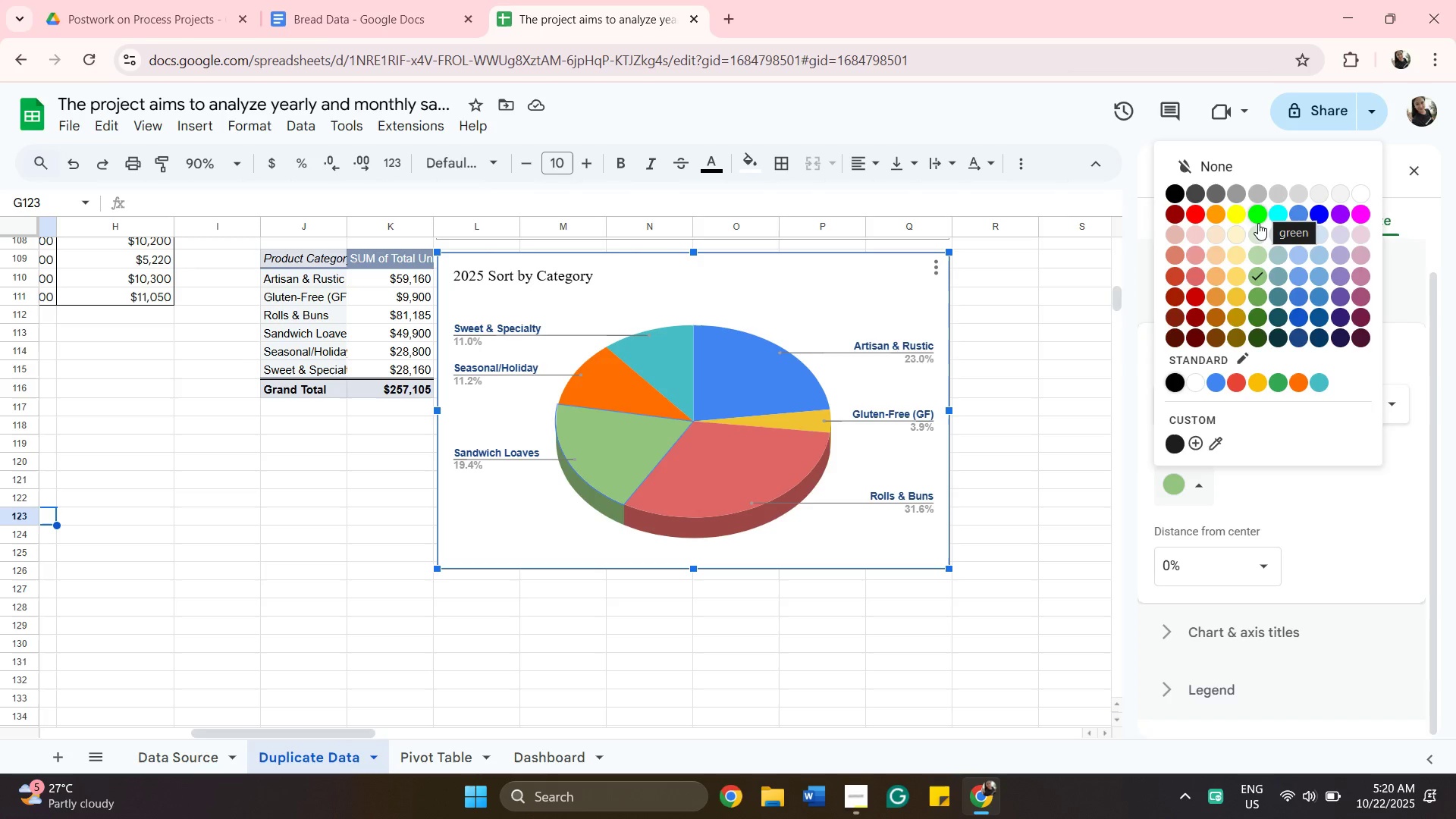 
wait(6.12)
 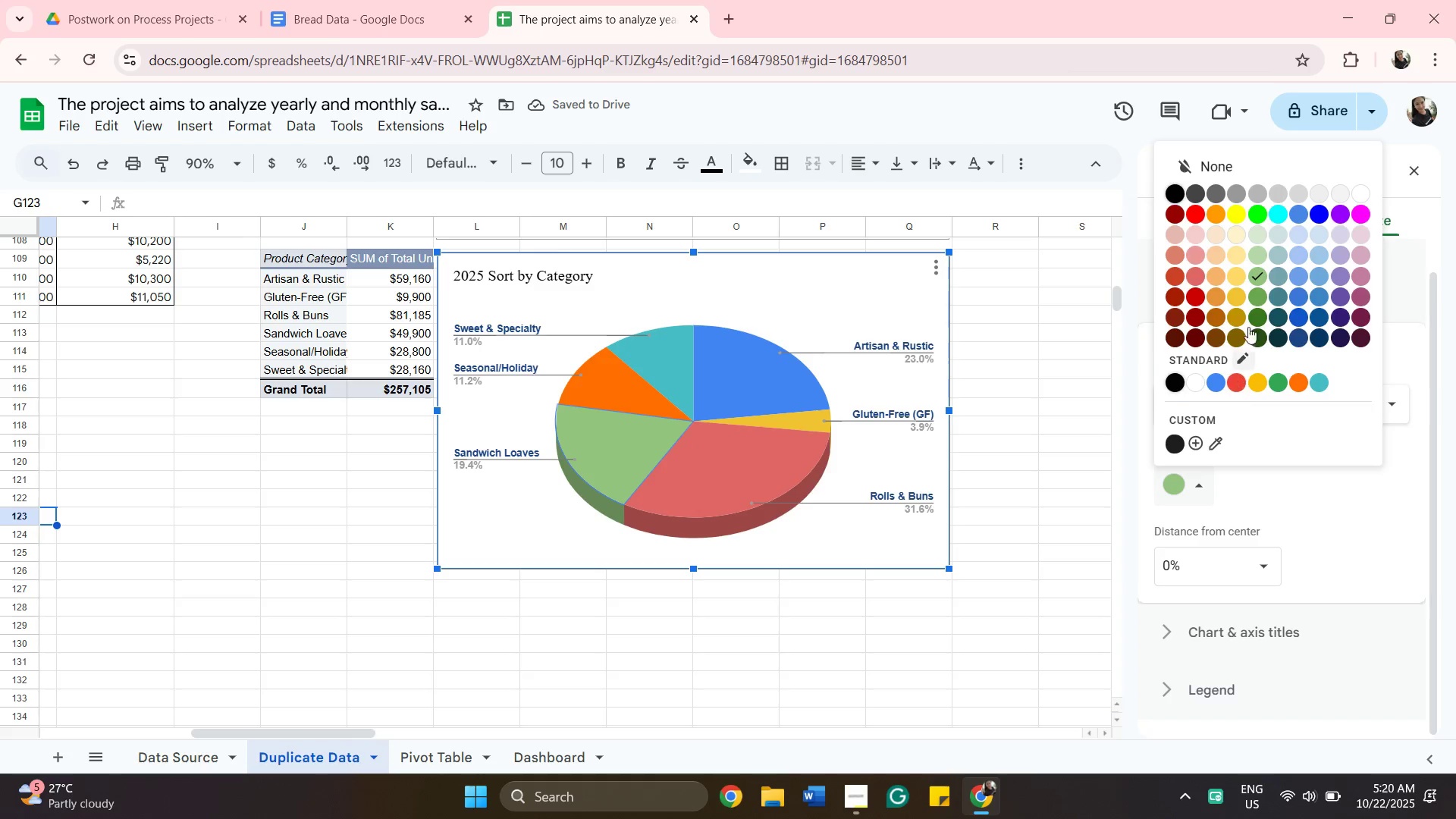 
left_click([1257, 297])
 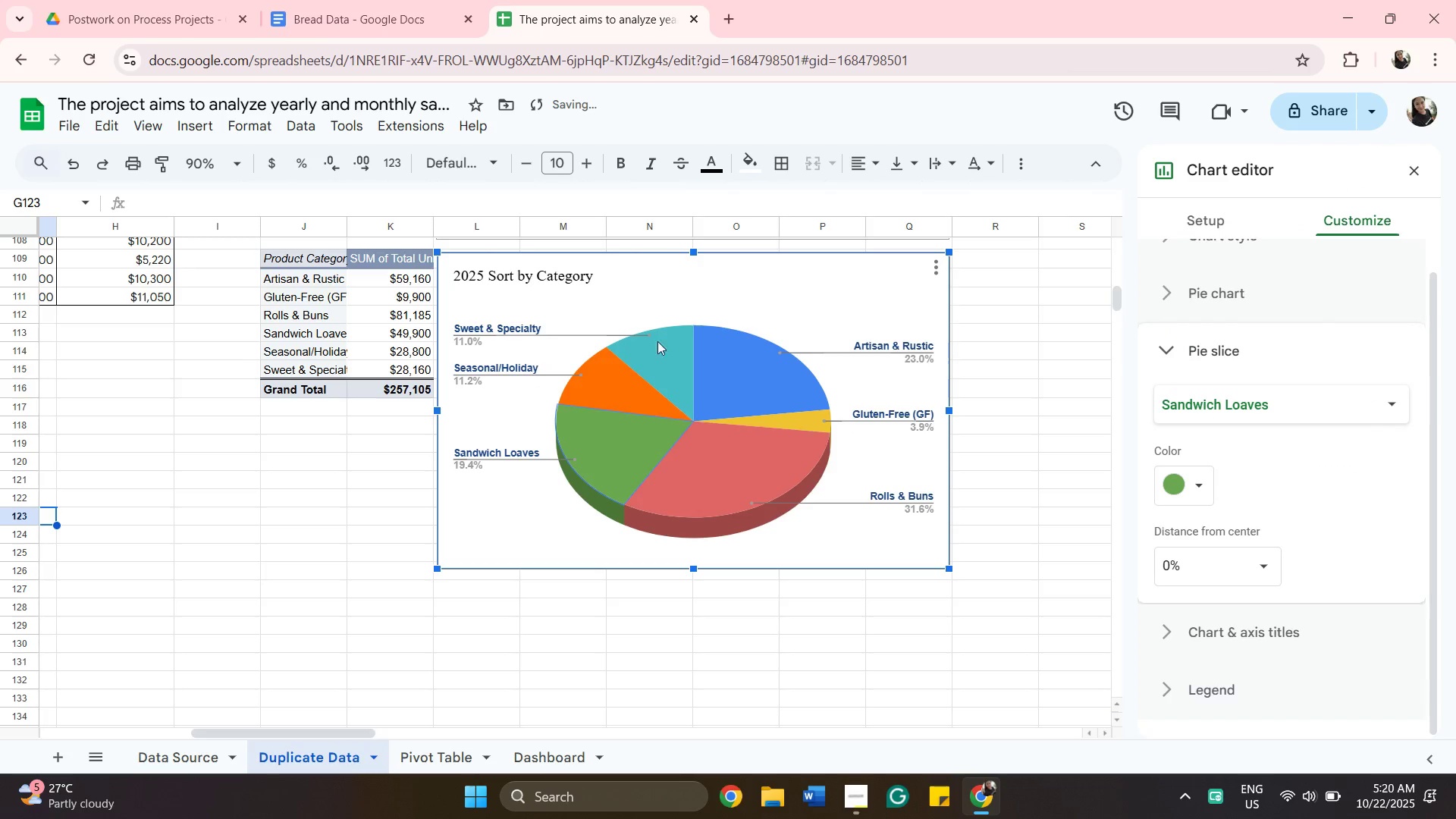 
left_click([604, 363])
 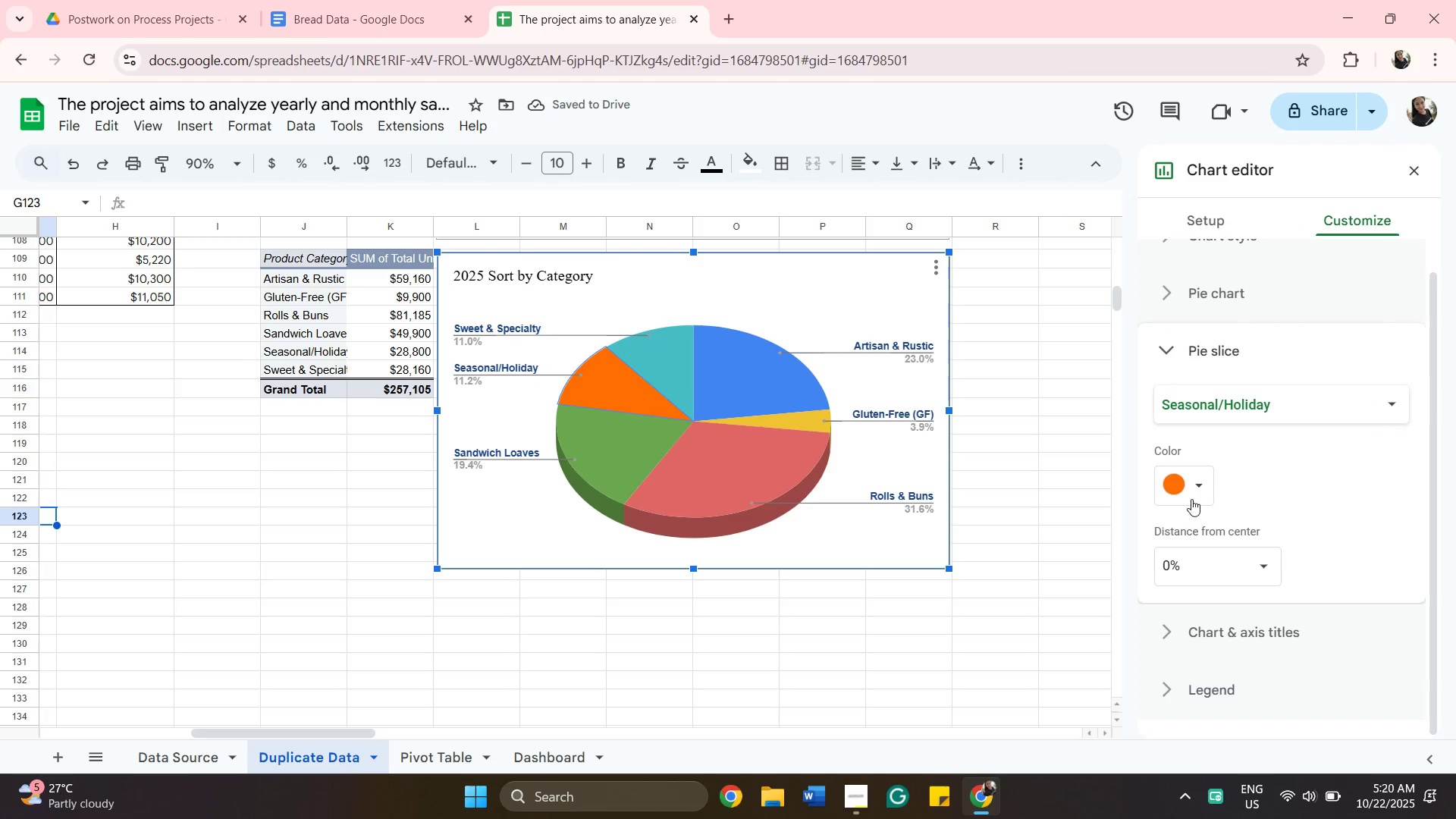 
left_click_drag(start_coordinate=[1202, 493], to_coordinate=[1215, 497])
 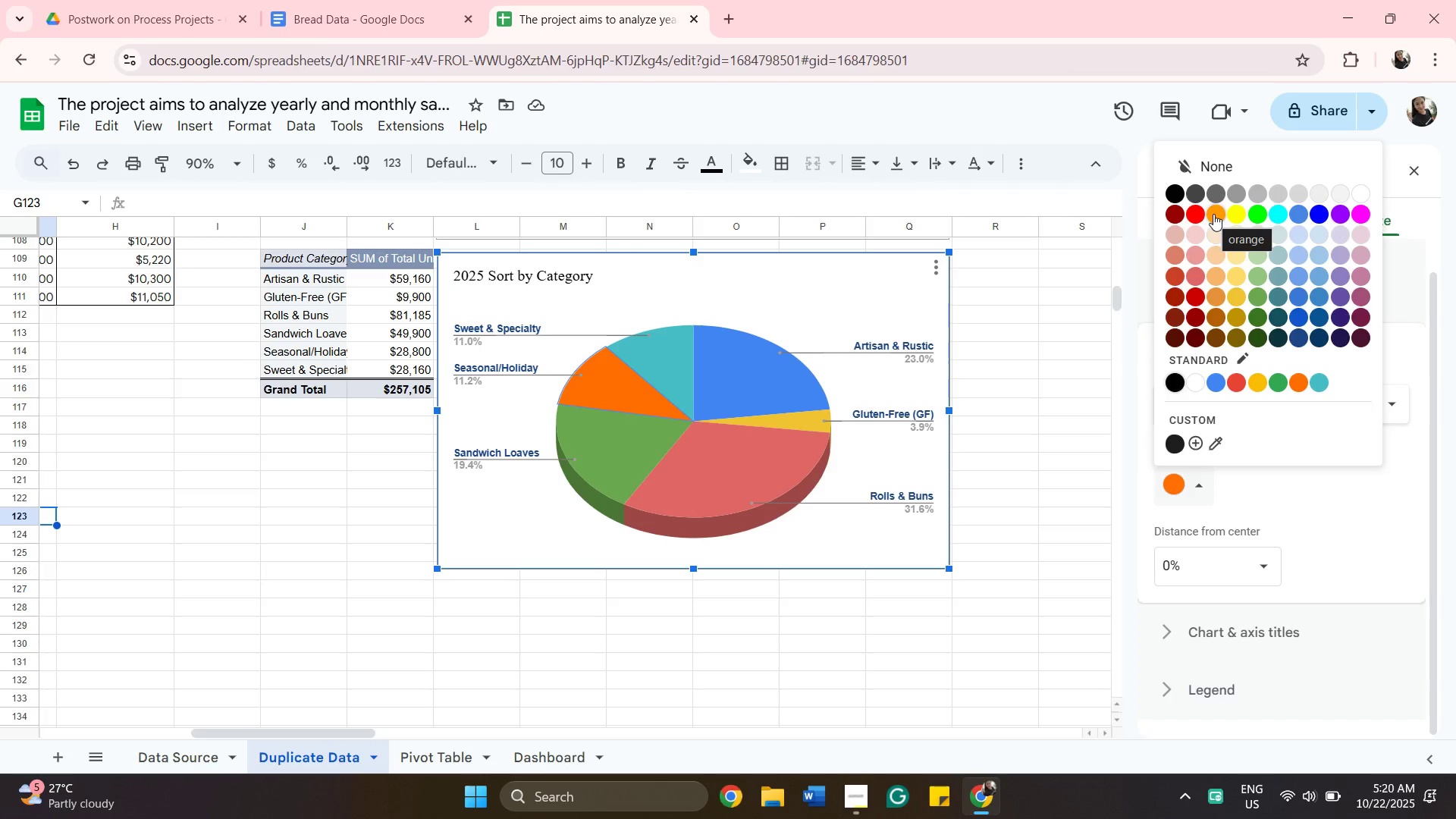 
wait(7.22)
 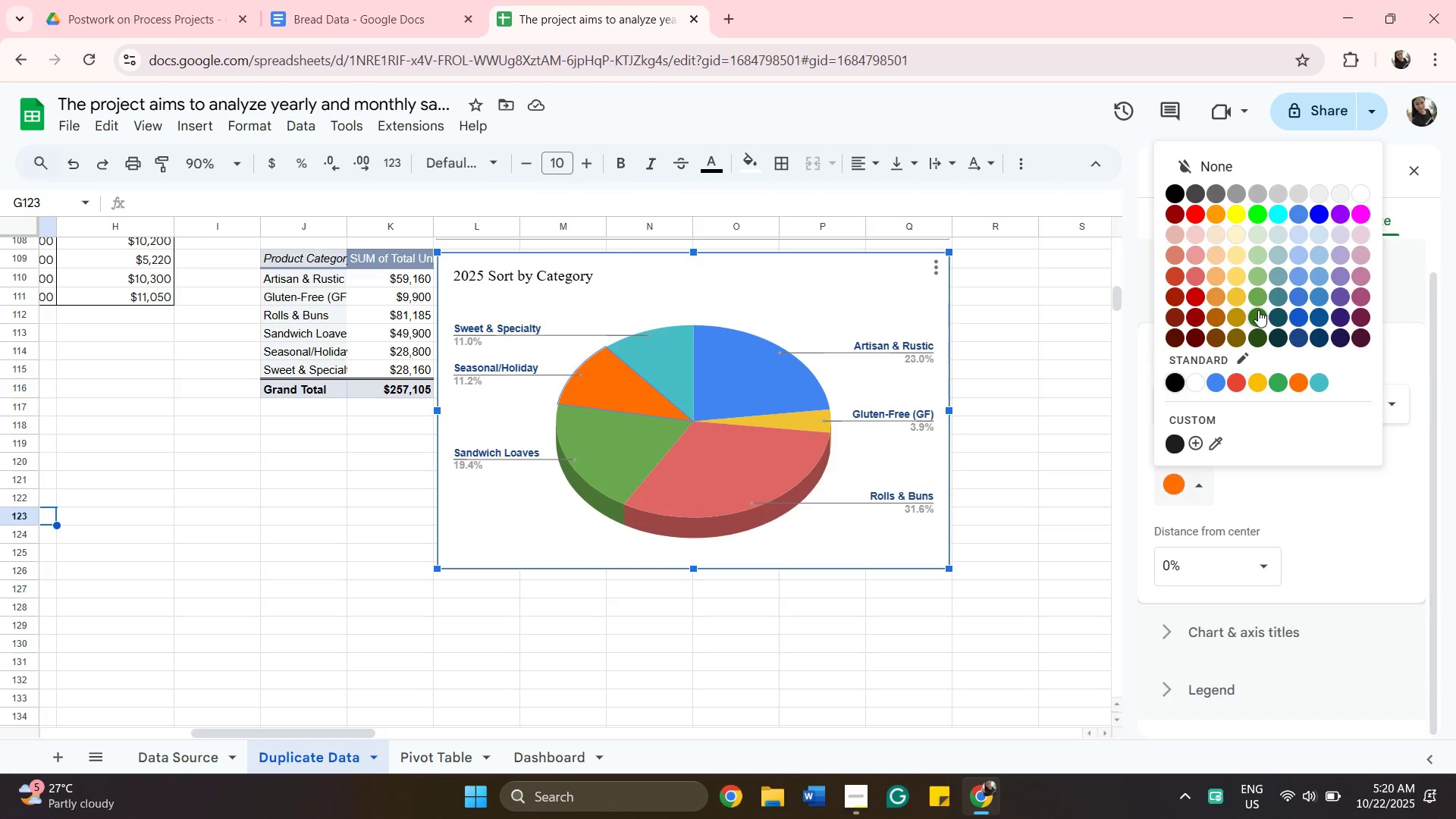 
left_click([1188, 212])
 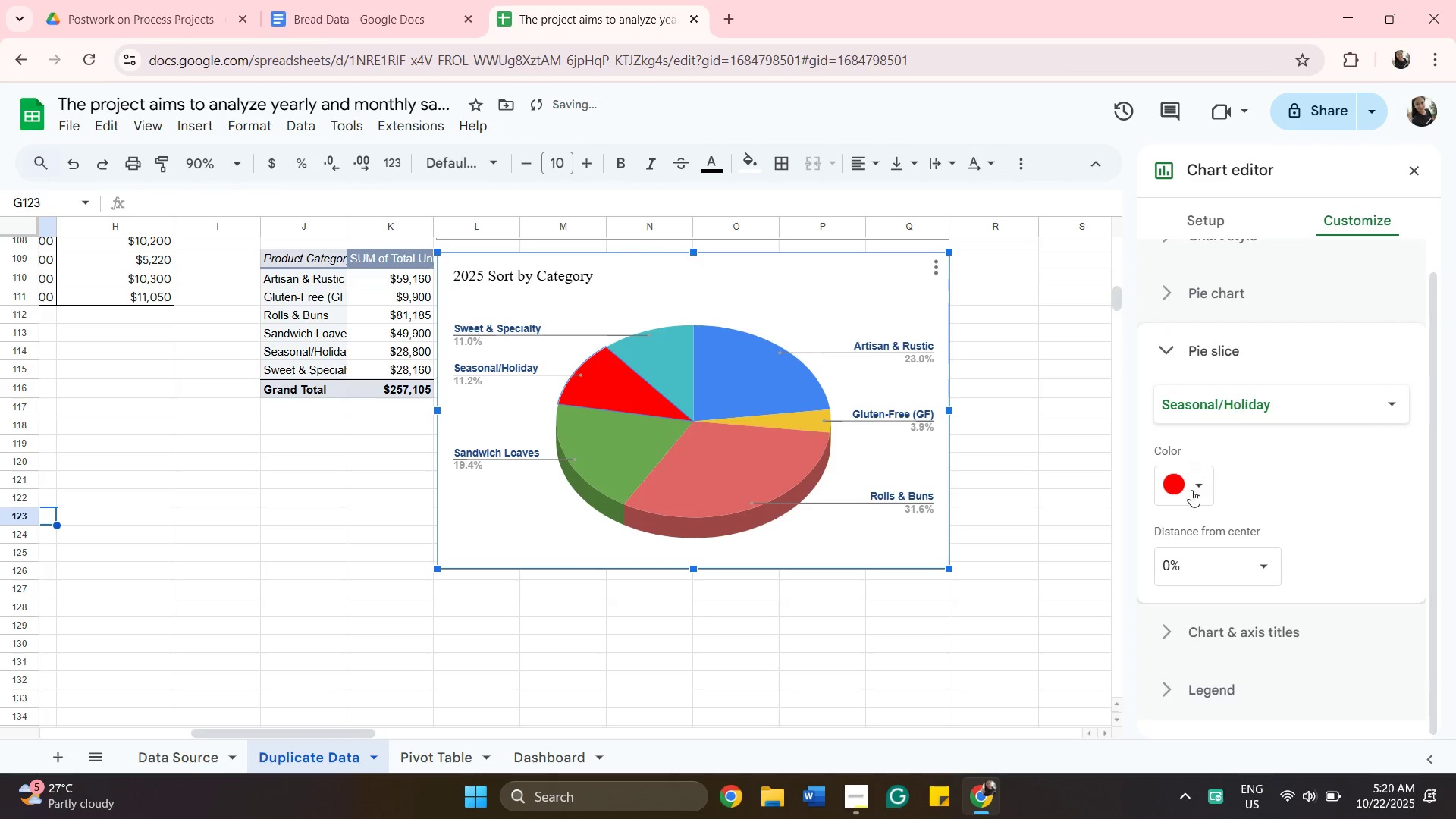 
left_click([1185, 494])
 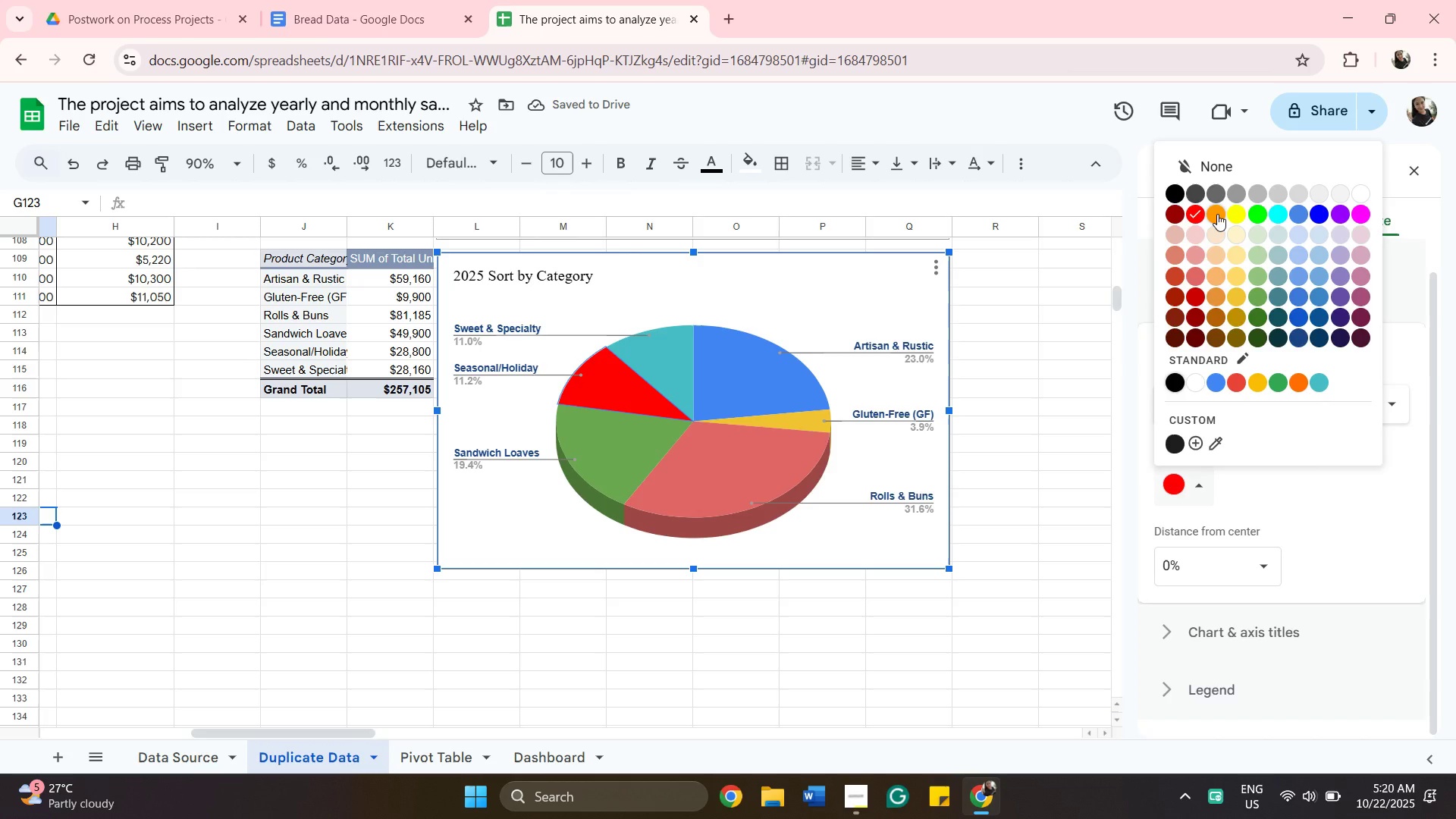 
left_click([1217, 214])
 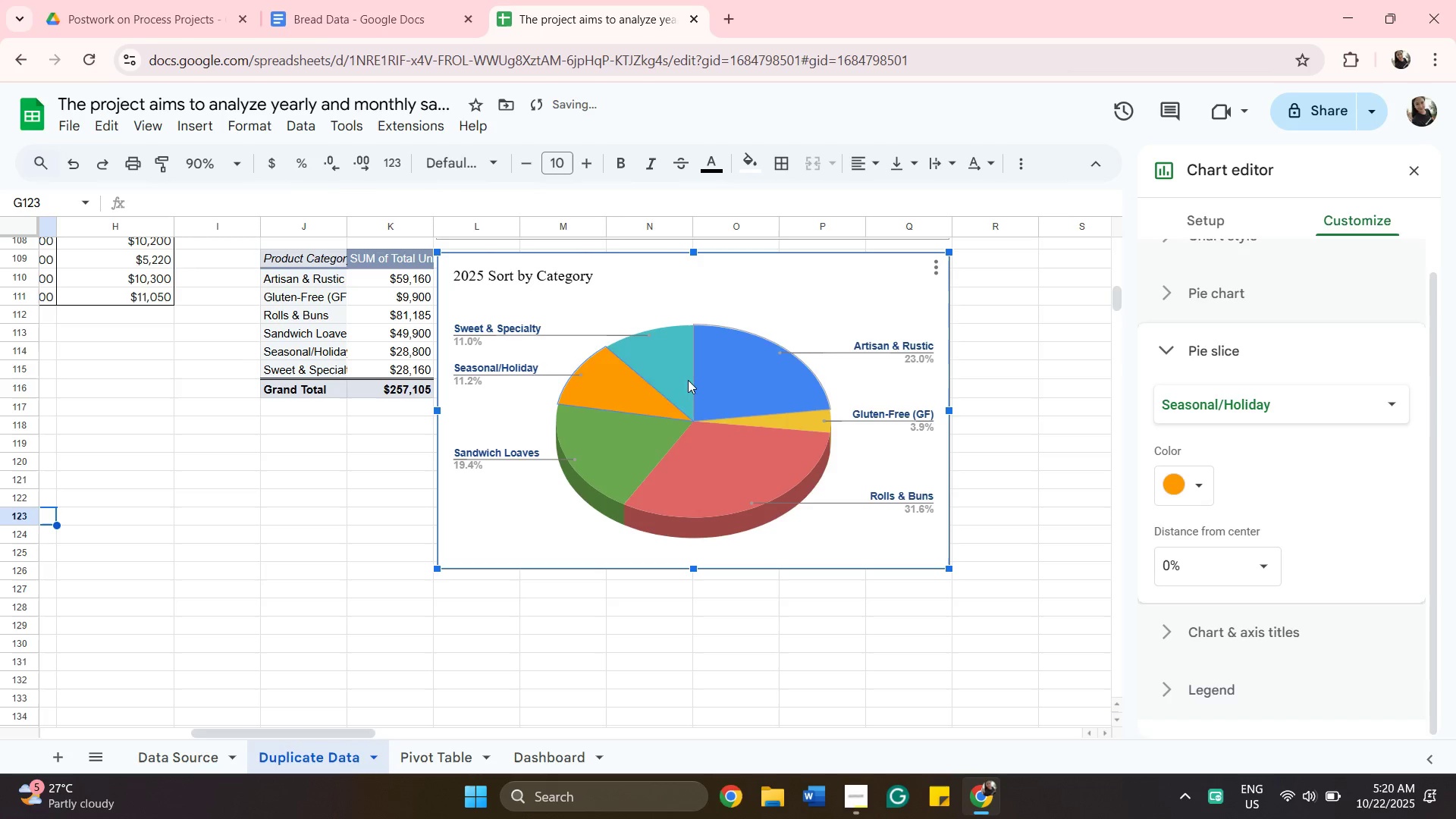 
left_click([673, 375])
 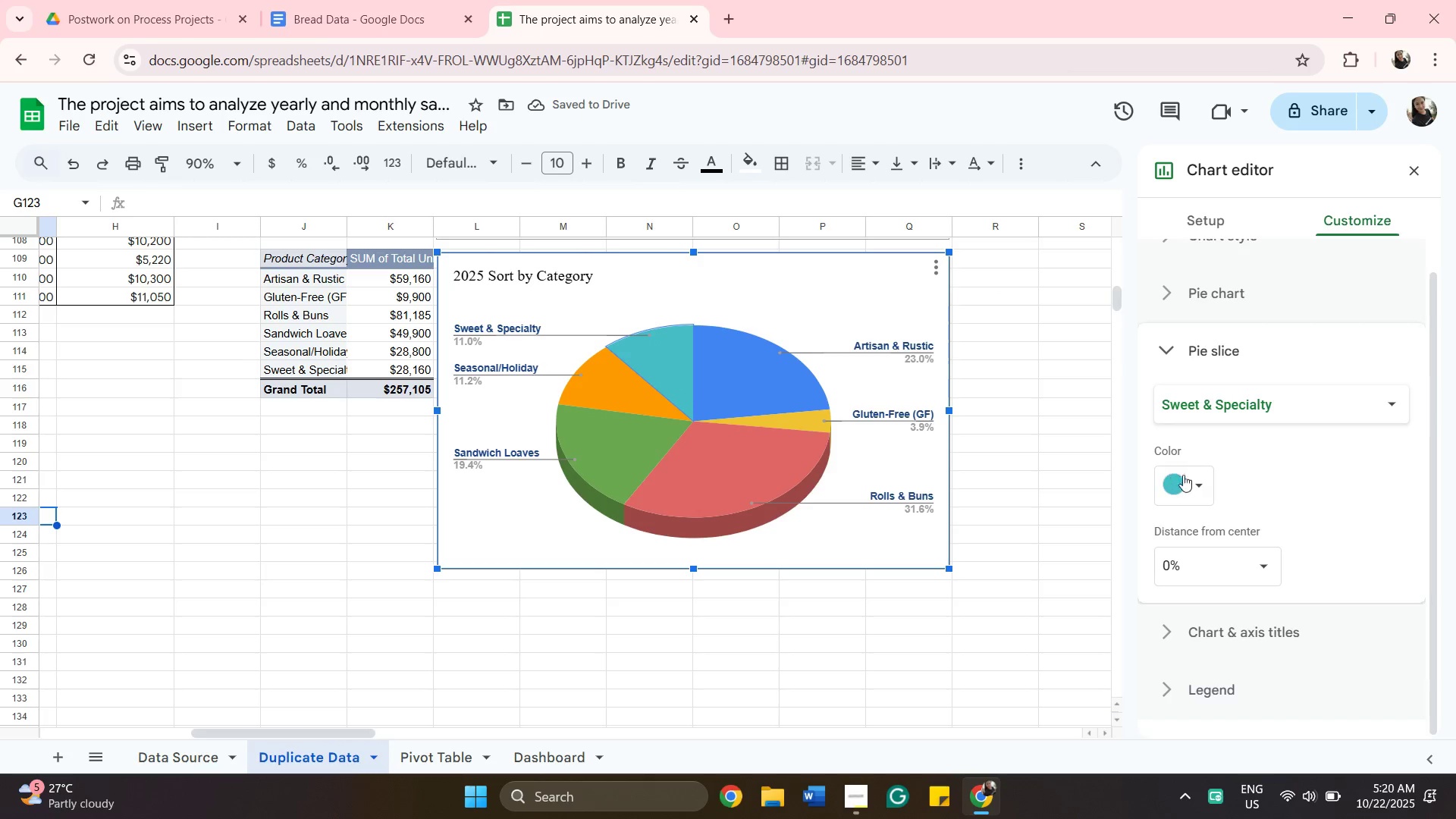 
left_click([1191, 482])
 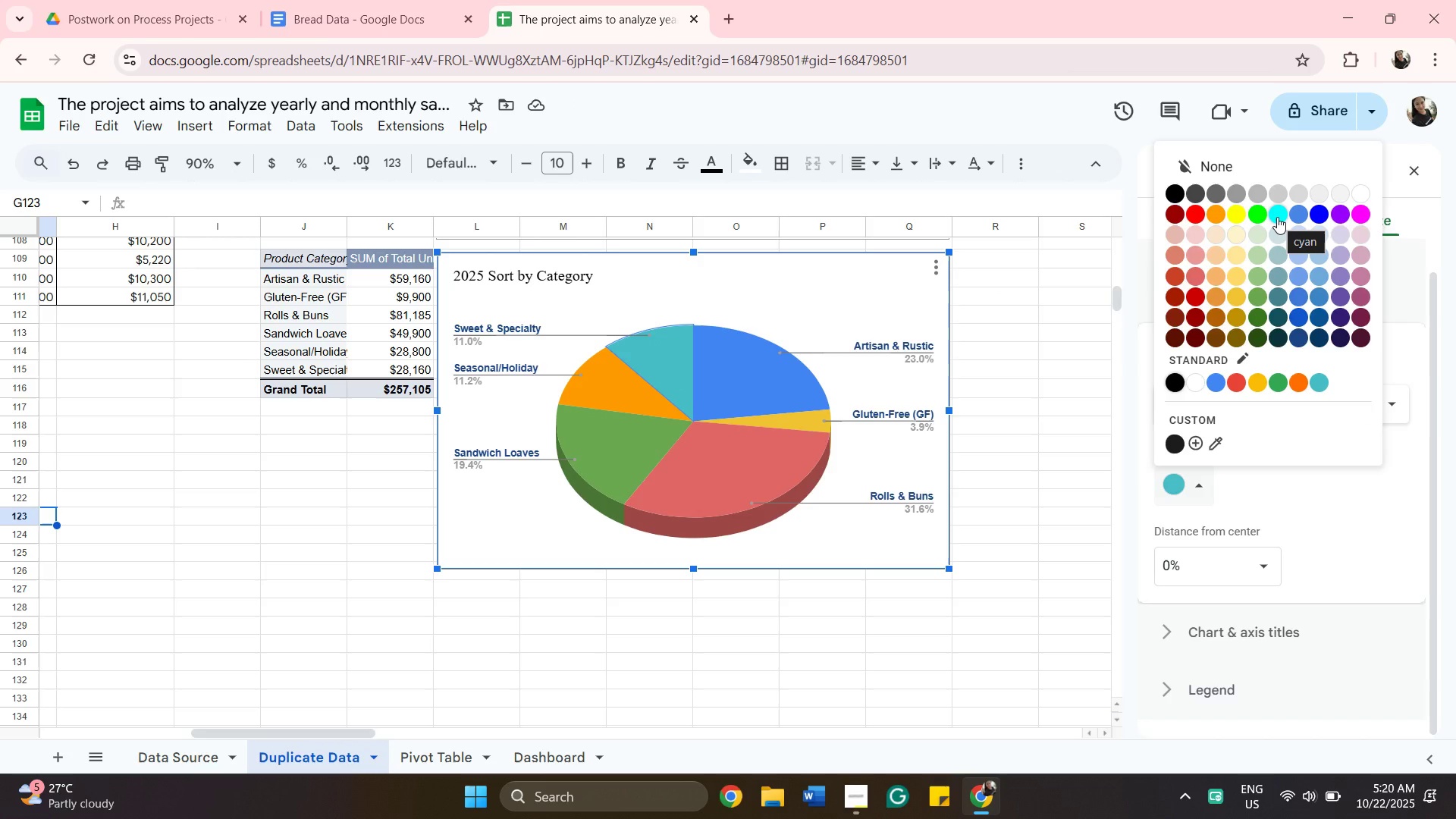 
left_click([1277, 217])
 